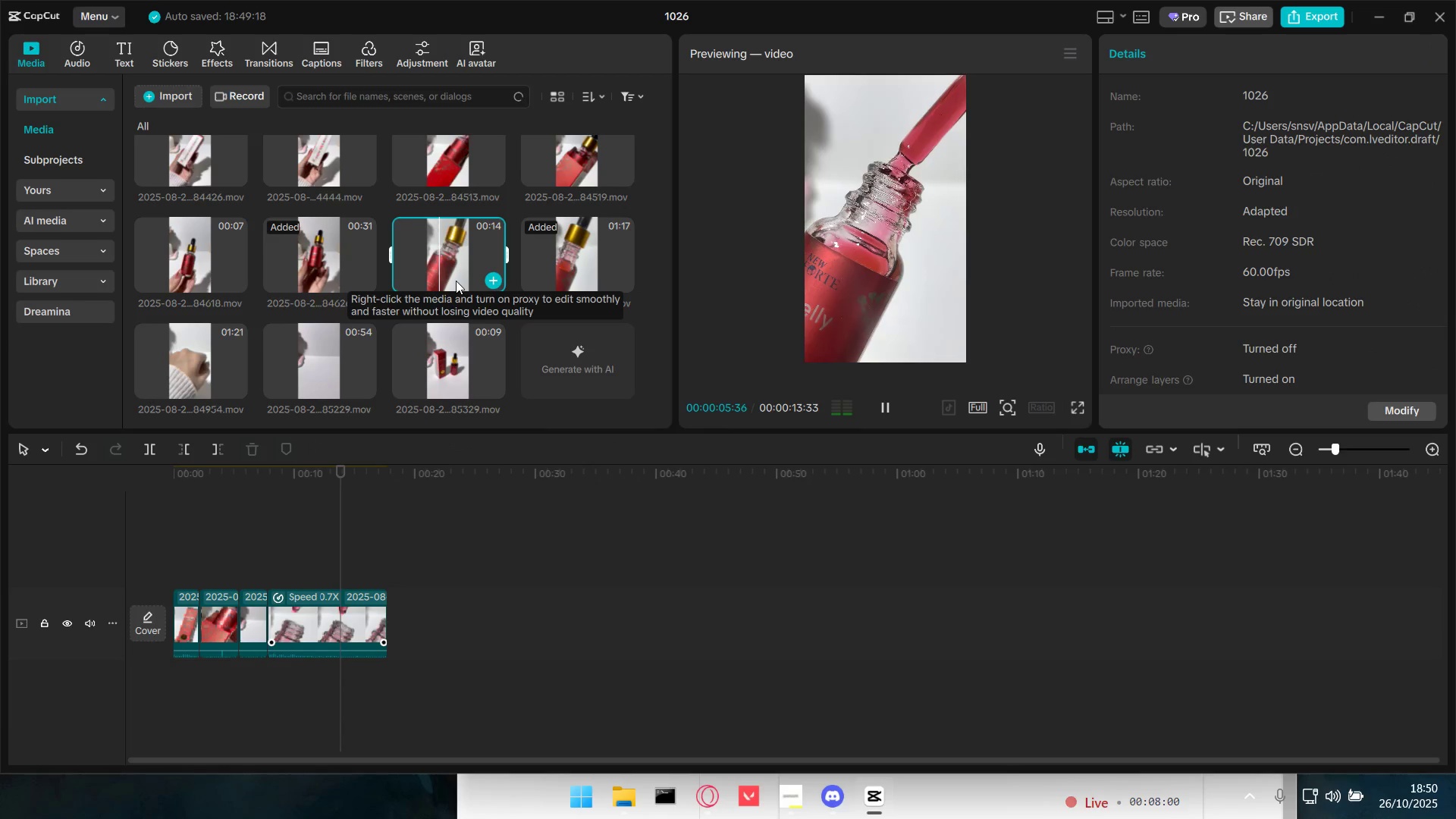 
wait(13.37)
 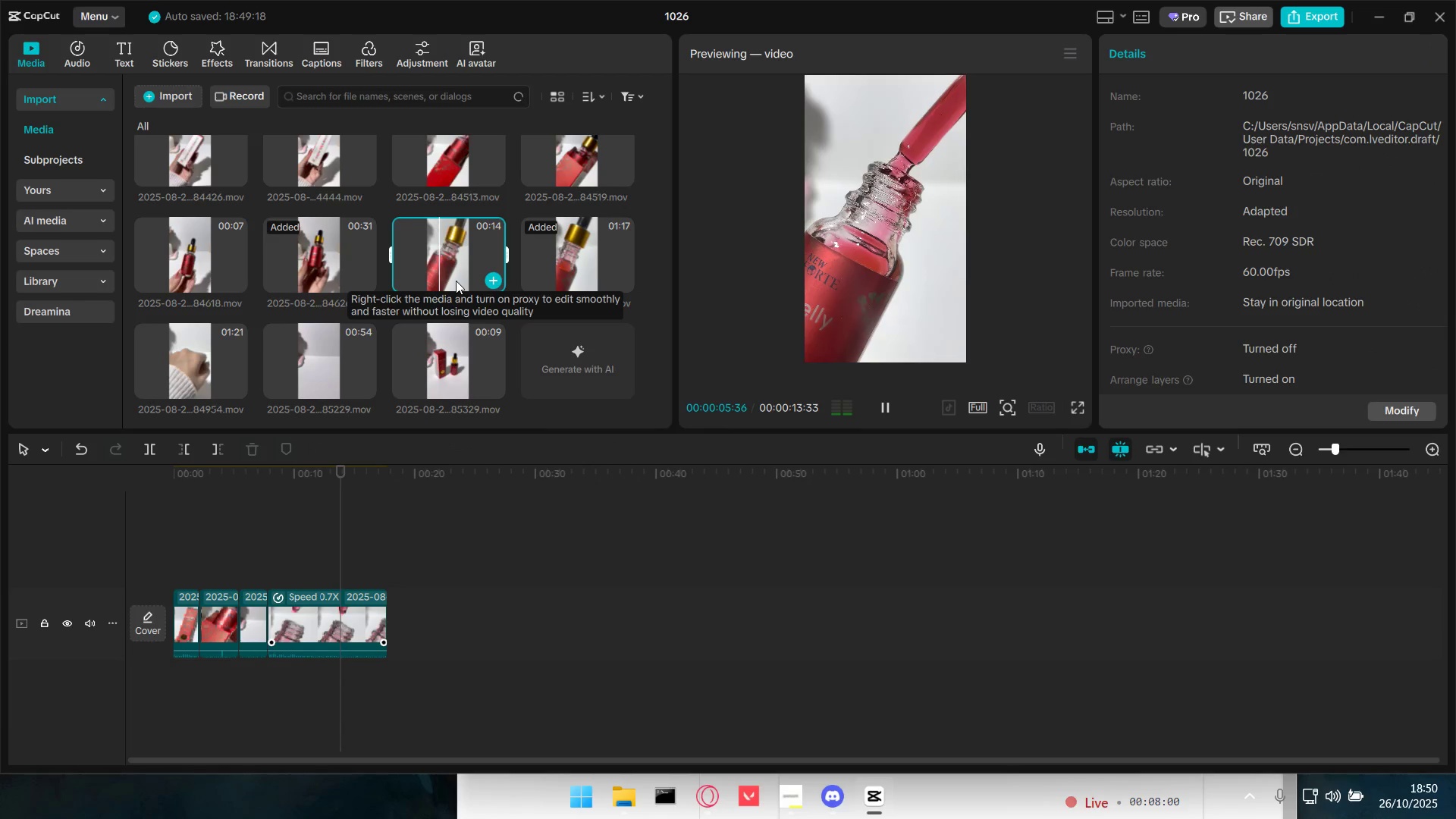 
scroll: coordinate [449, 286], scroll_direction: up, amount: 1.0
 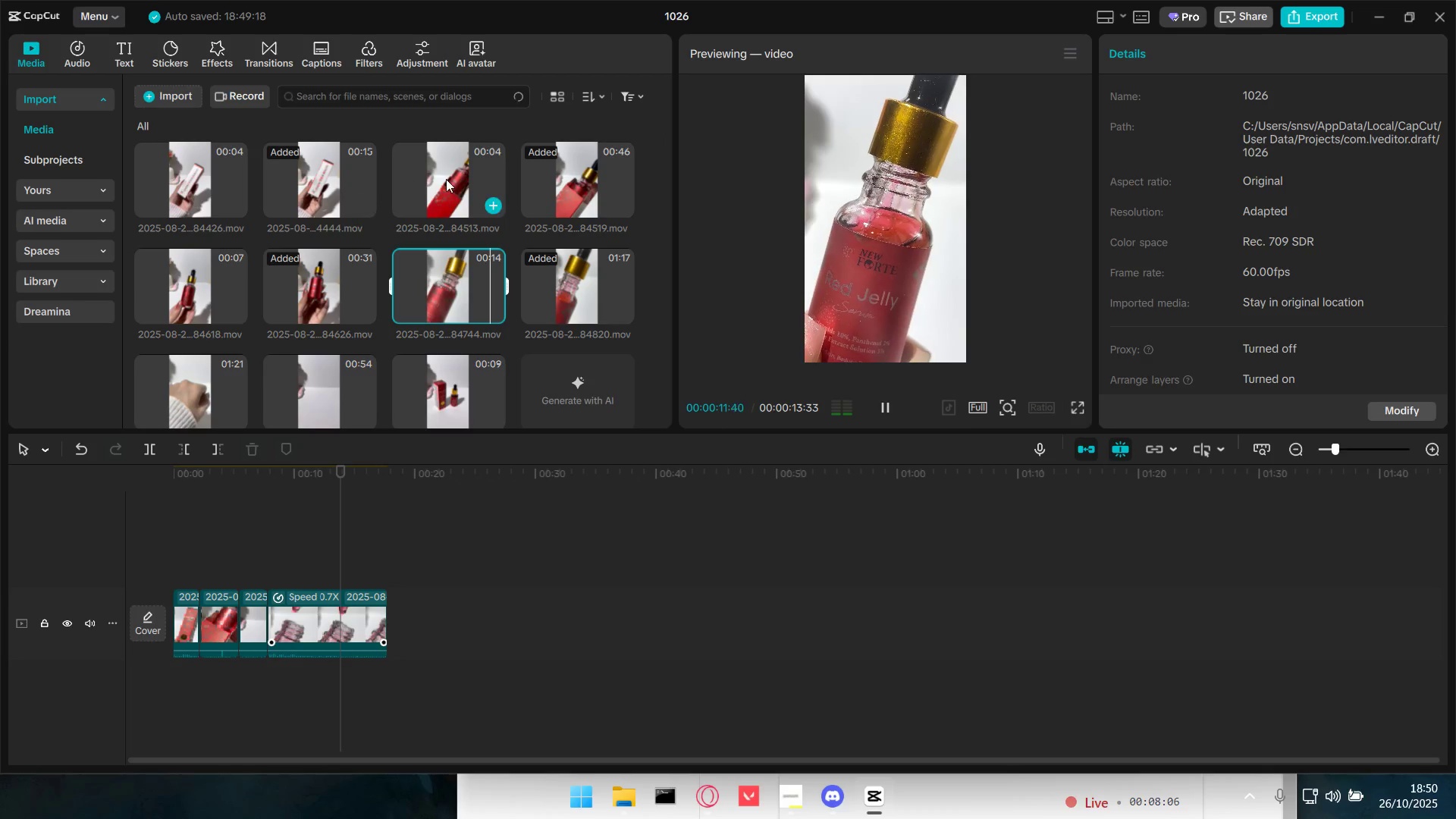 
left_click([446, 179])
 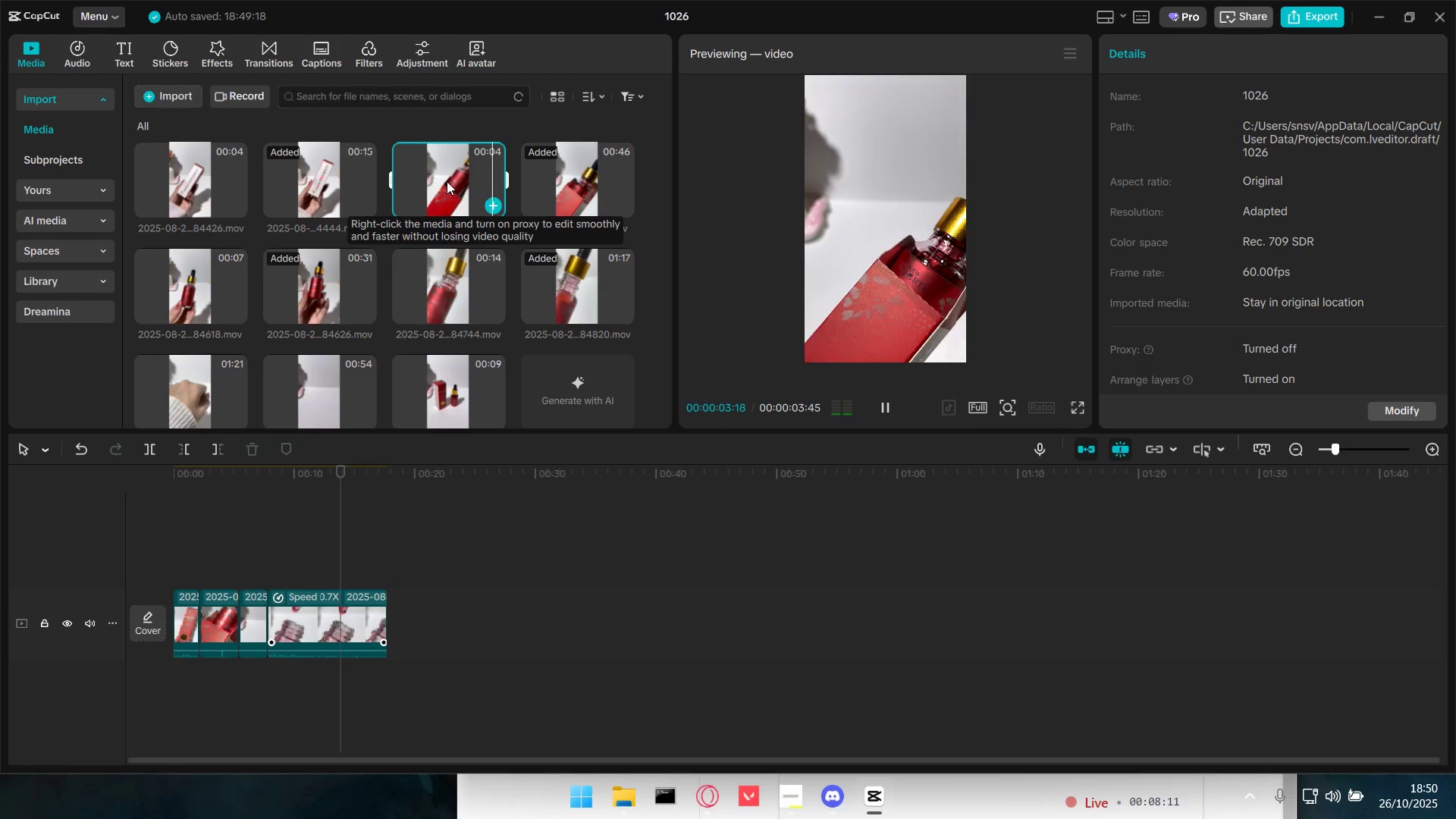 
wait(5.89)
 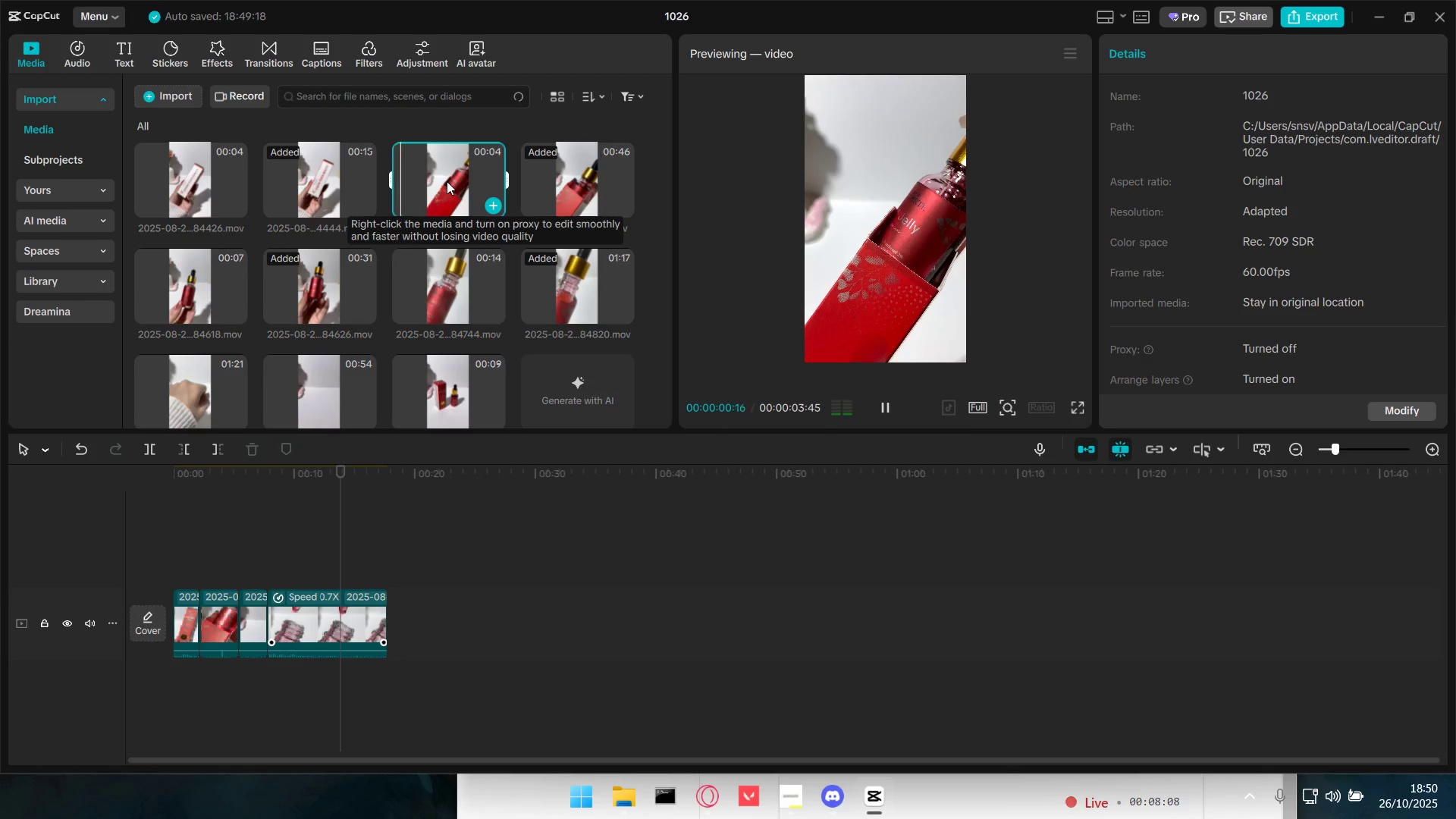 
scroll: coordinate [456, 278], scroll_direction: down, amount: 1.0
 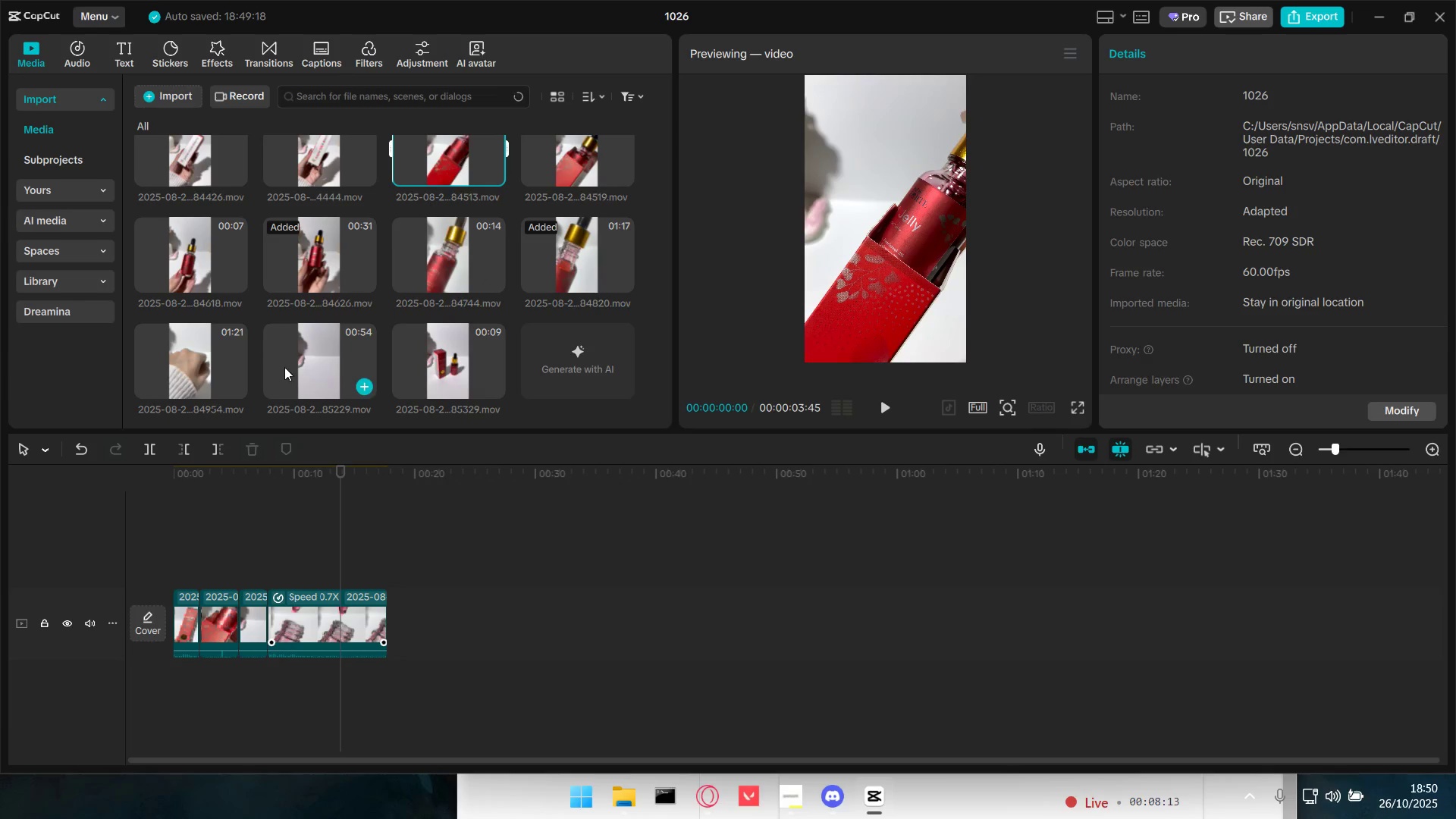 
left_click([166, 365])
 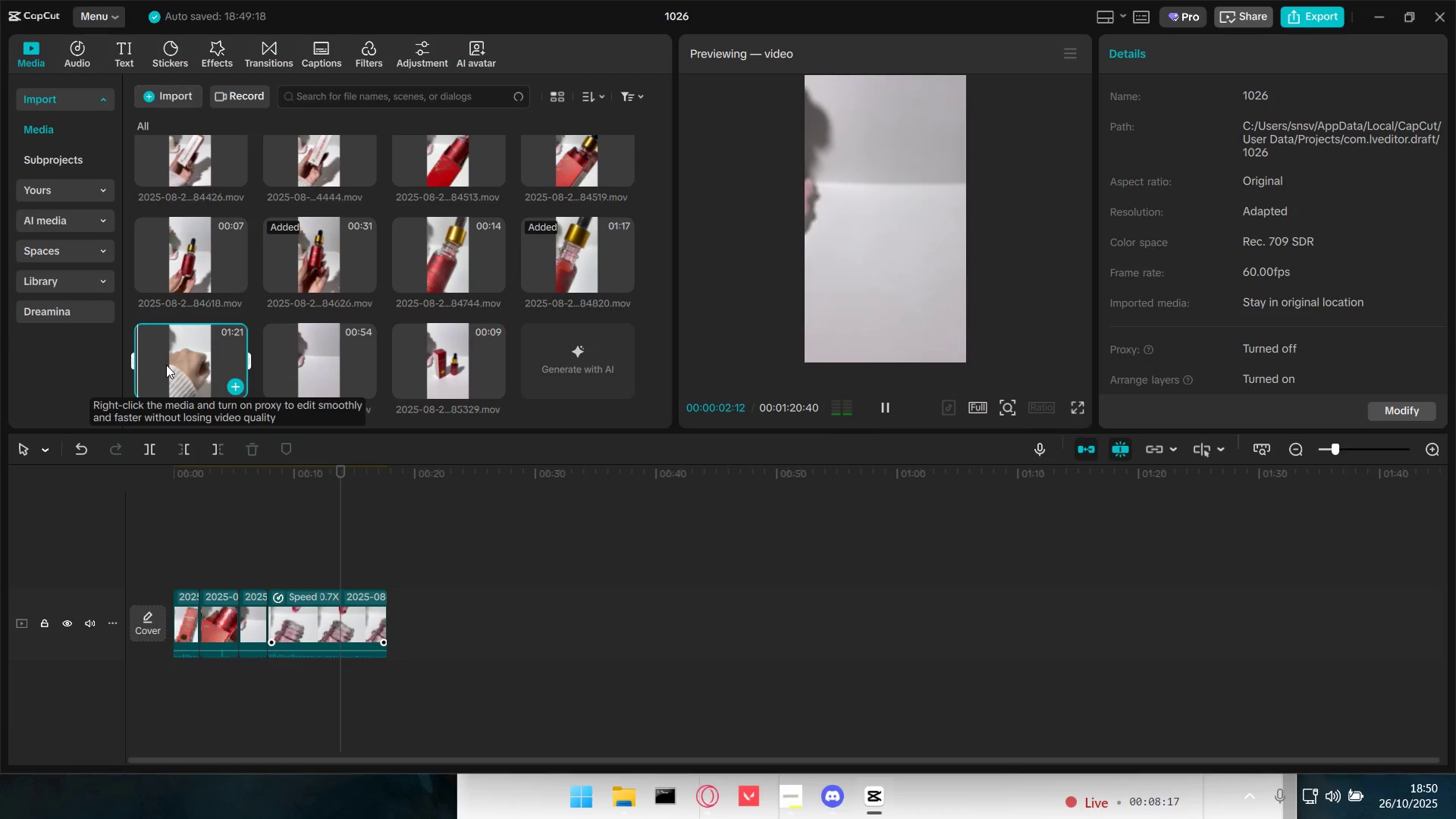 
wait(8.27)
 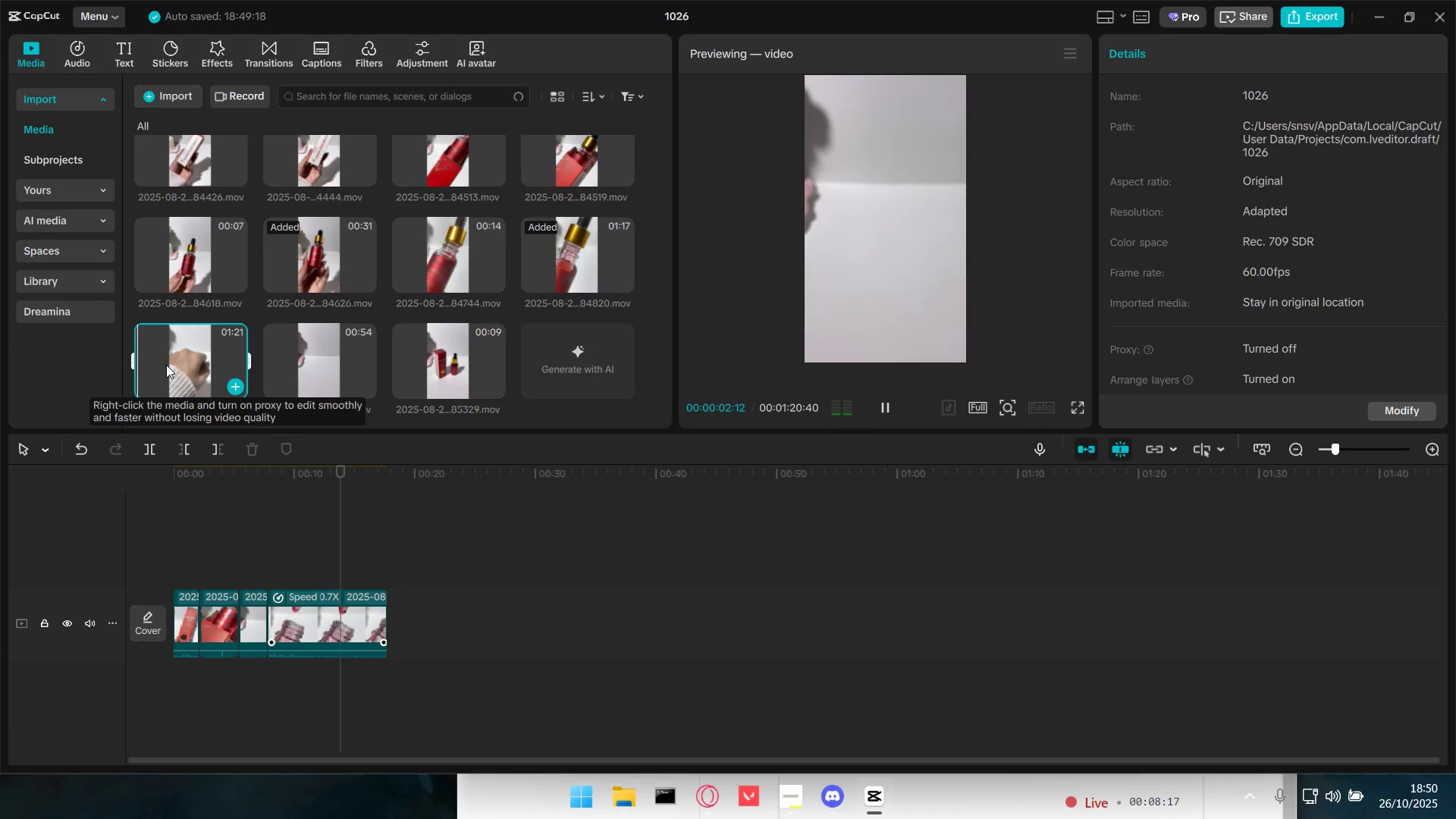 
scroll: coordinate [263, 309], scroll_direction: down, amount: 1.0
 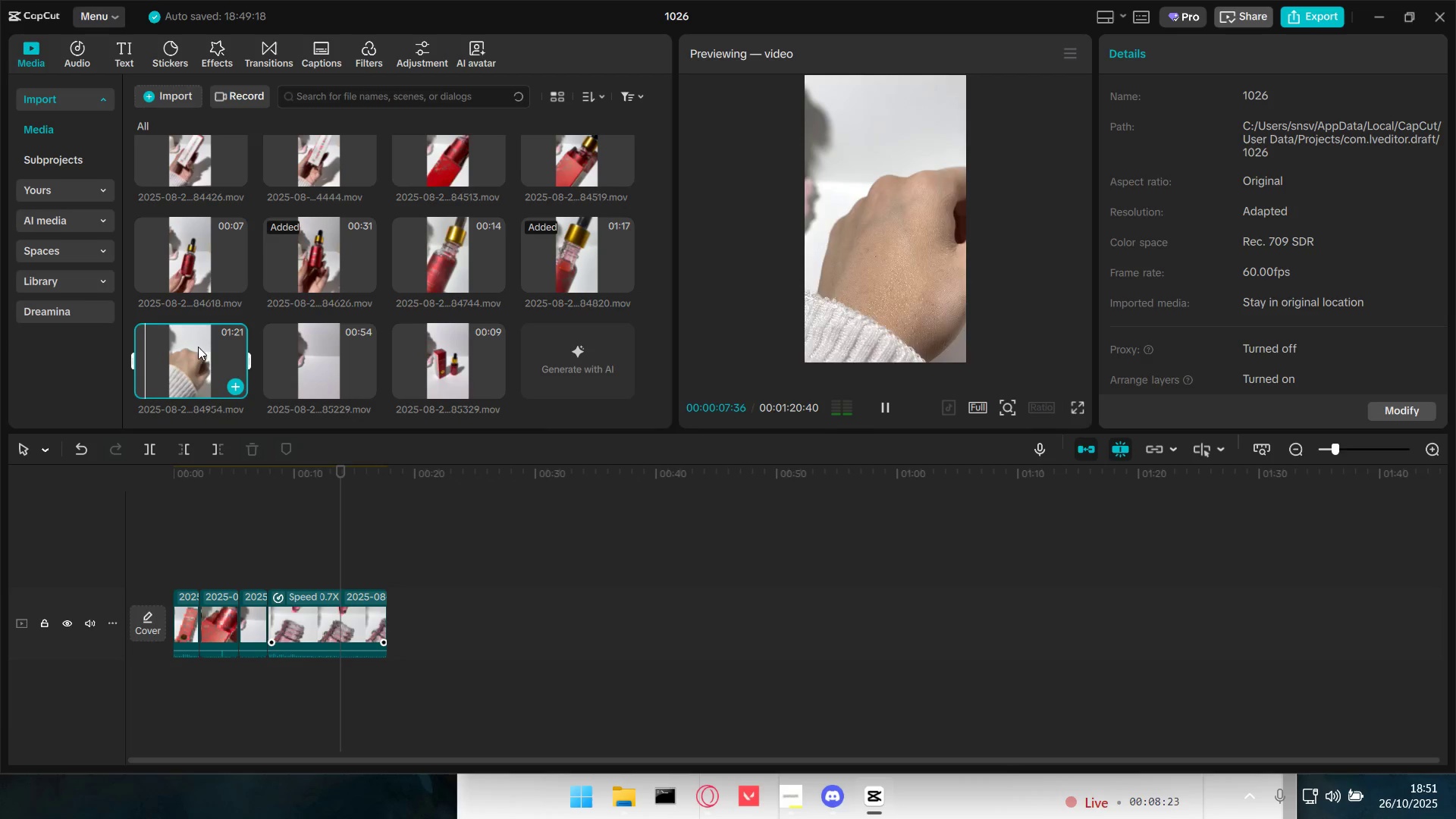 
left_click_drag(start_coordinate=[193, 353], to_coordinate=[397, 624])
 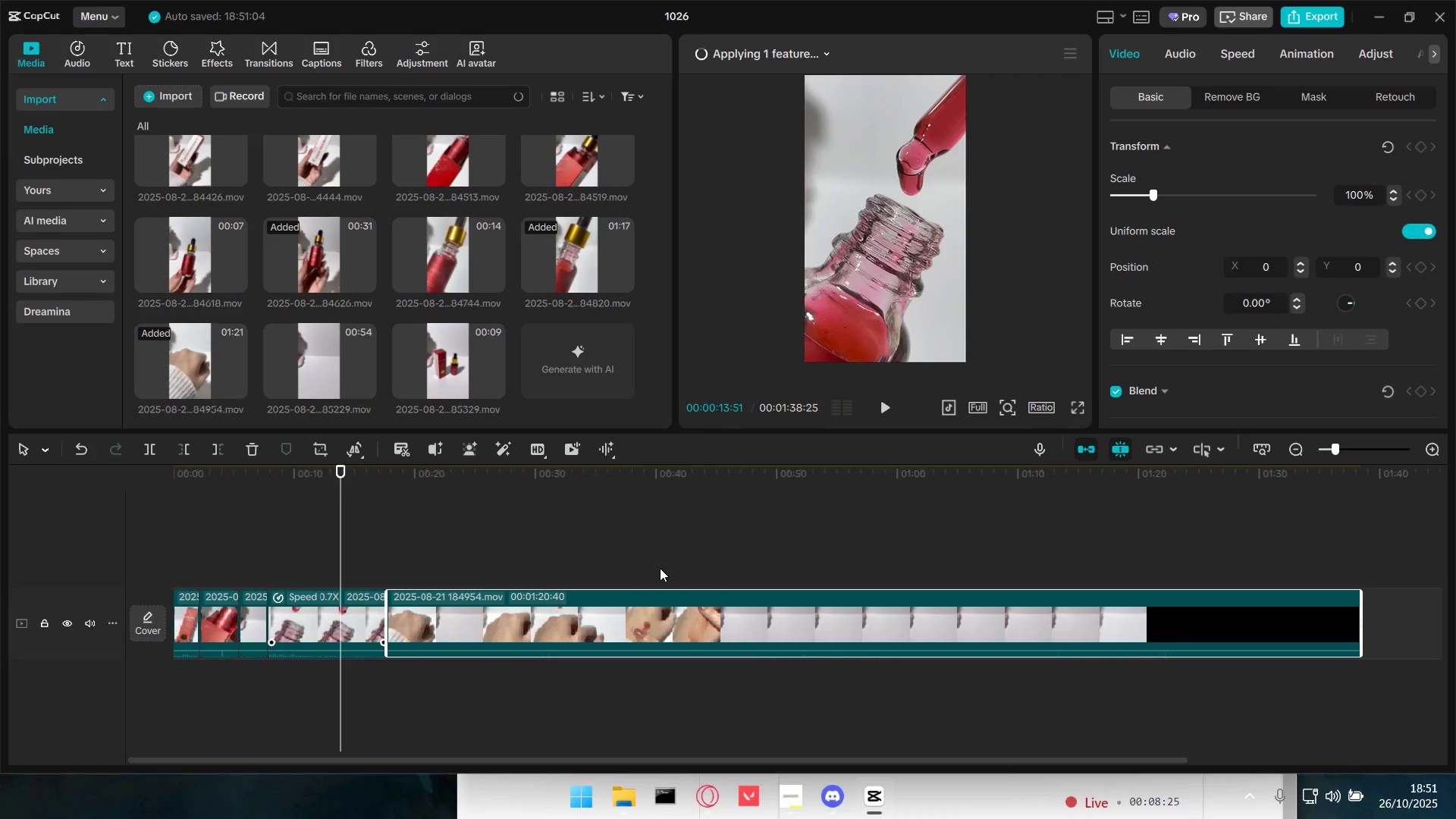 
left_click([544, 562])
 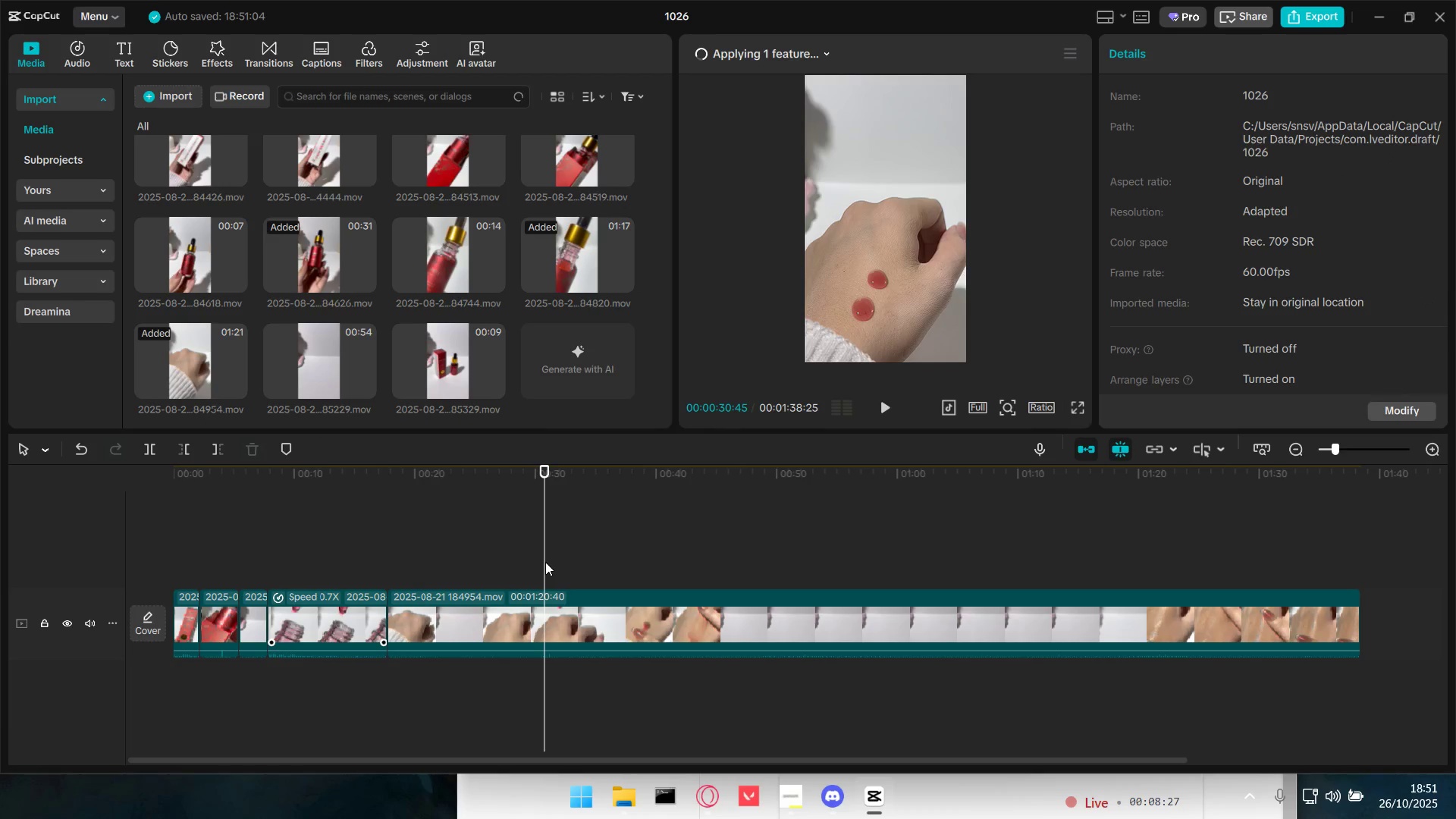 
left_click_drag(start_coordinate=[545, 562], to_coordinate=[466, 557])
 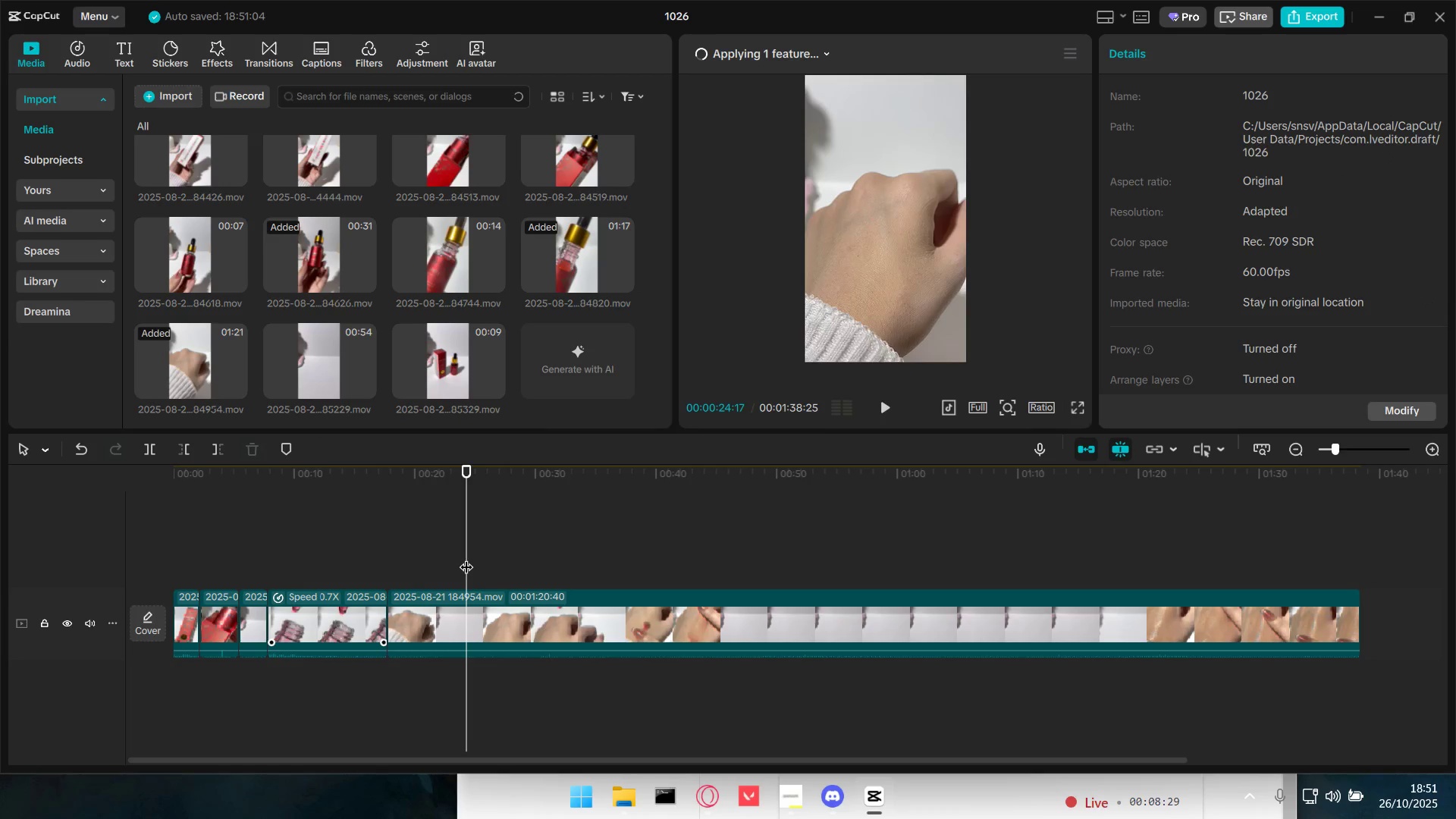 
key(Space)
 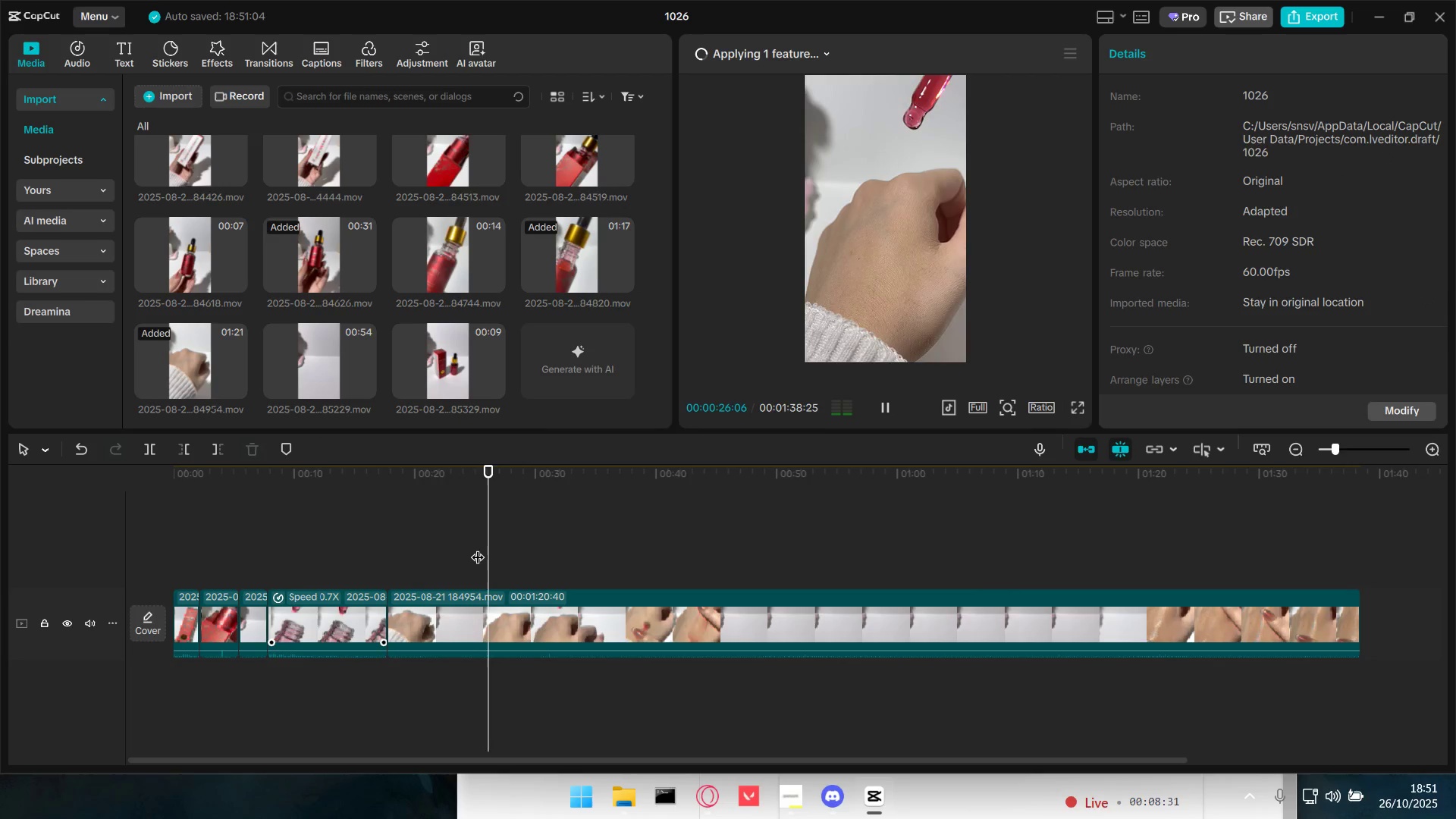 
key(Space)
 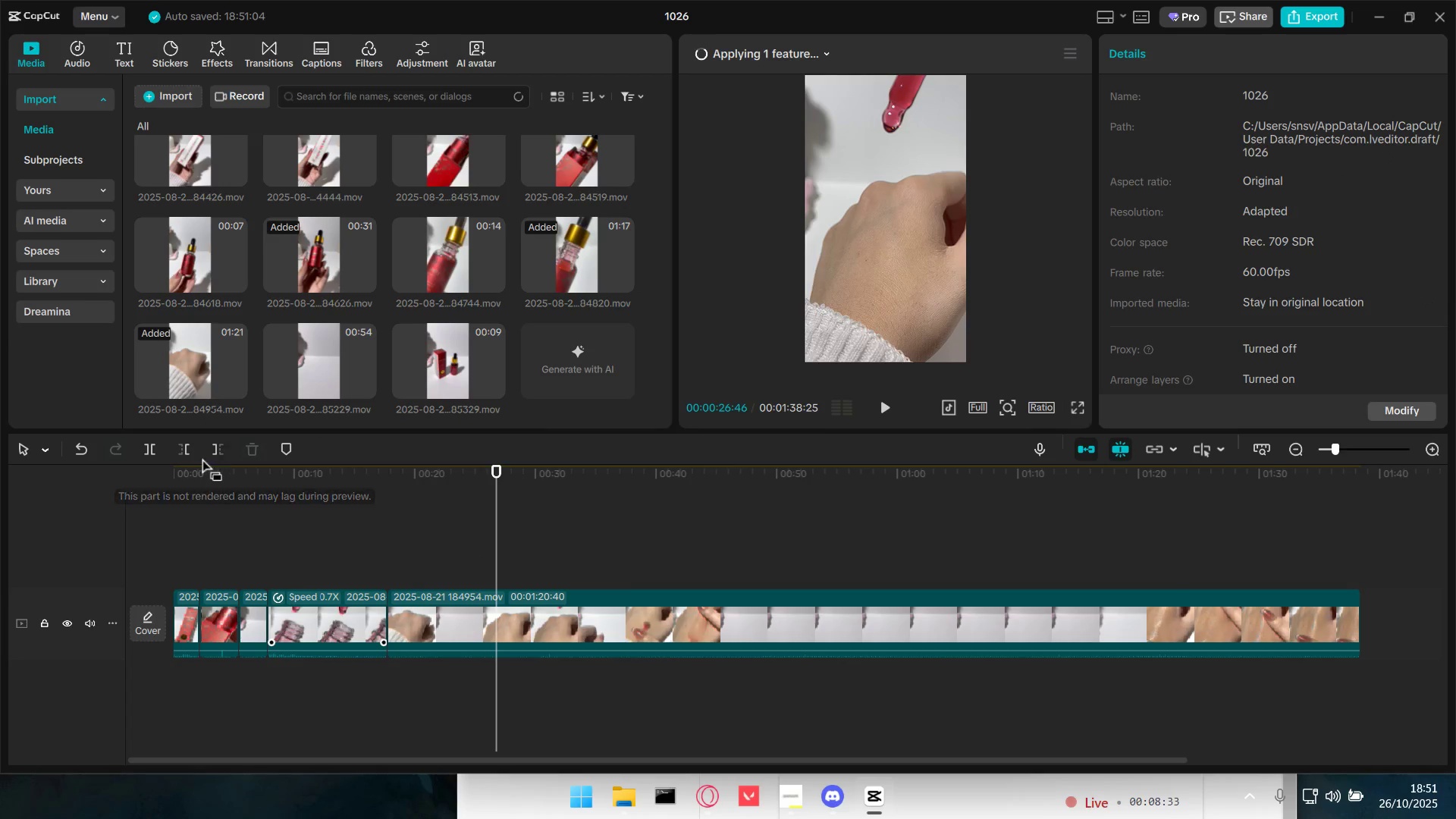 
left_click([186, 448])
 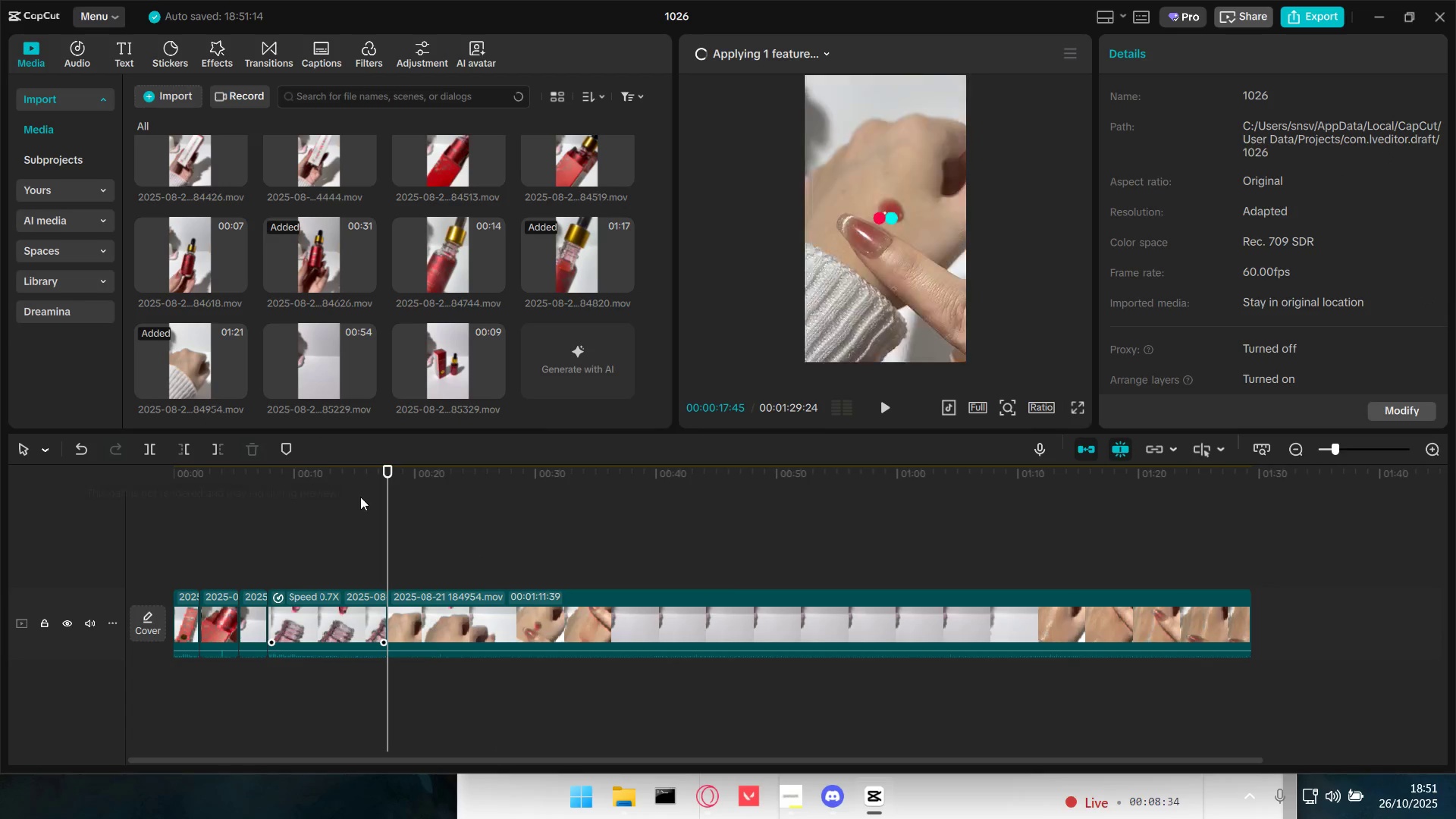 
key(Space)
 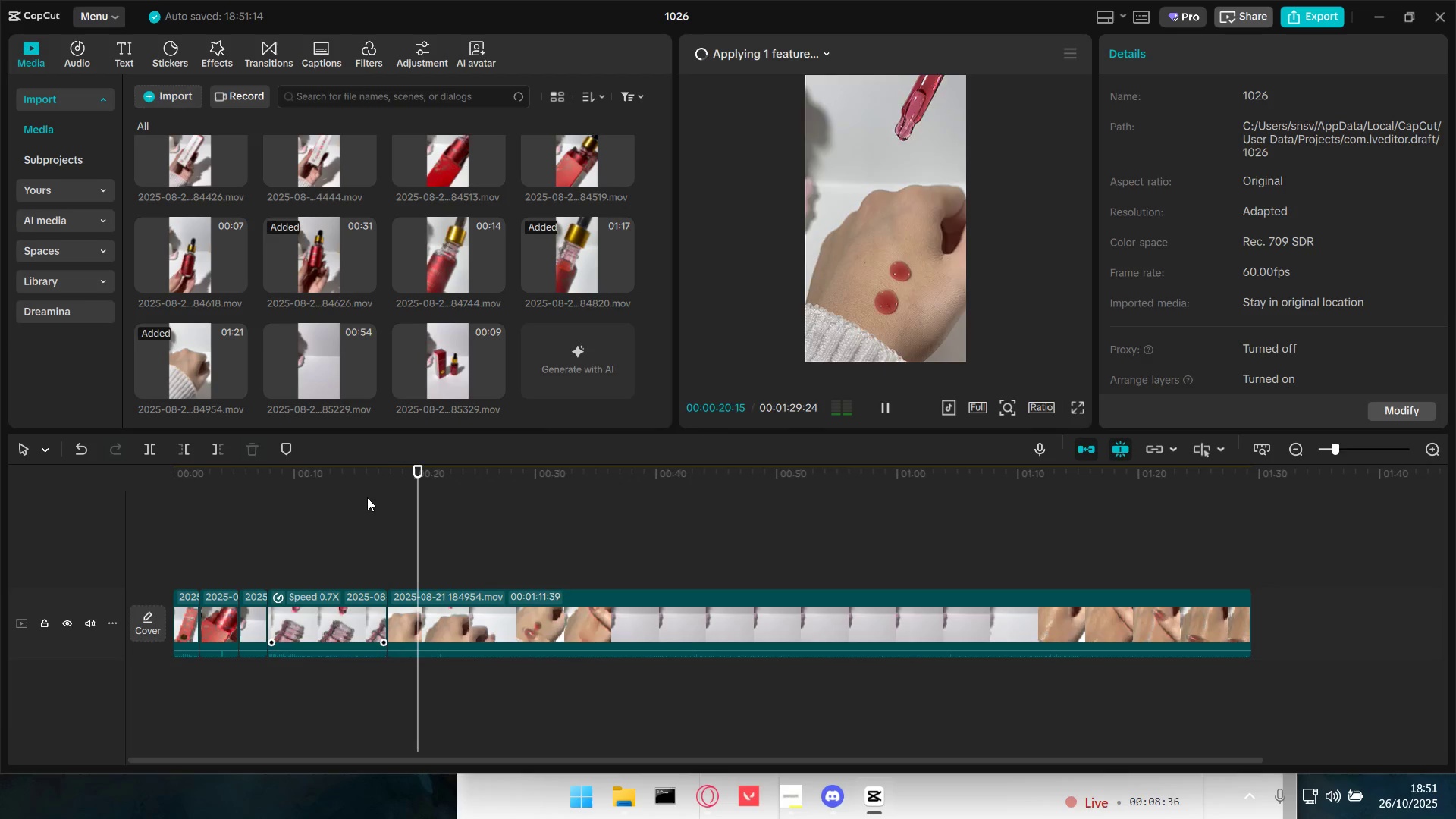 
key(Space)
 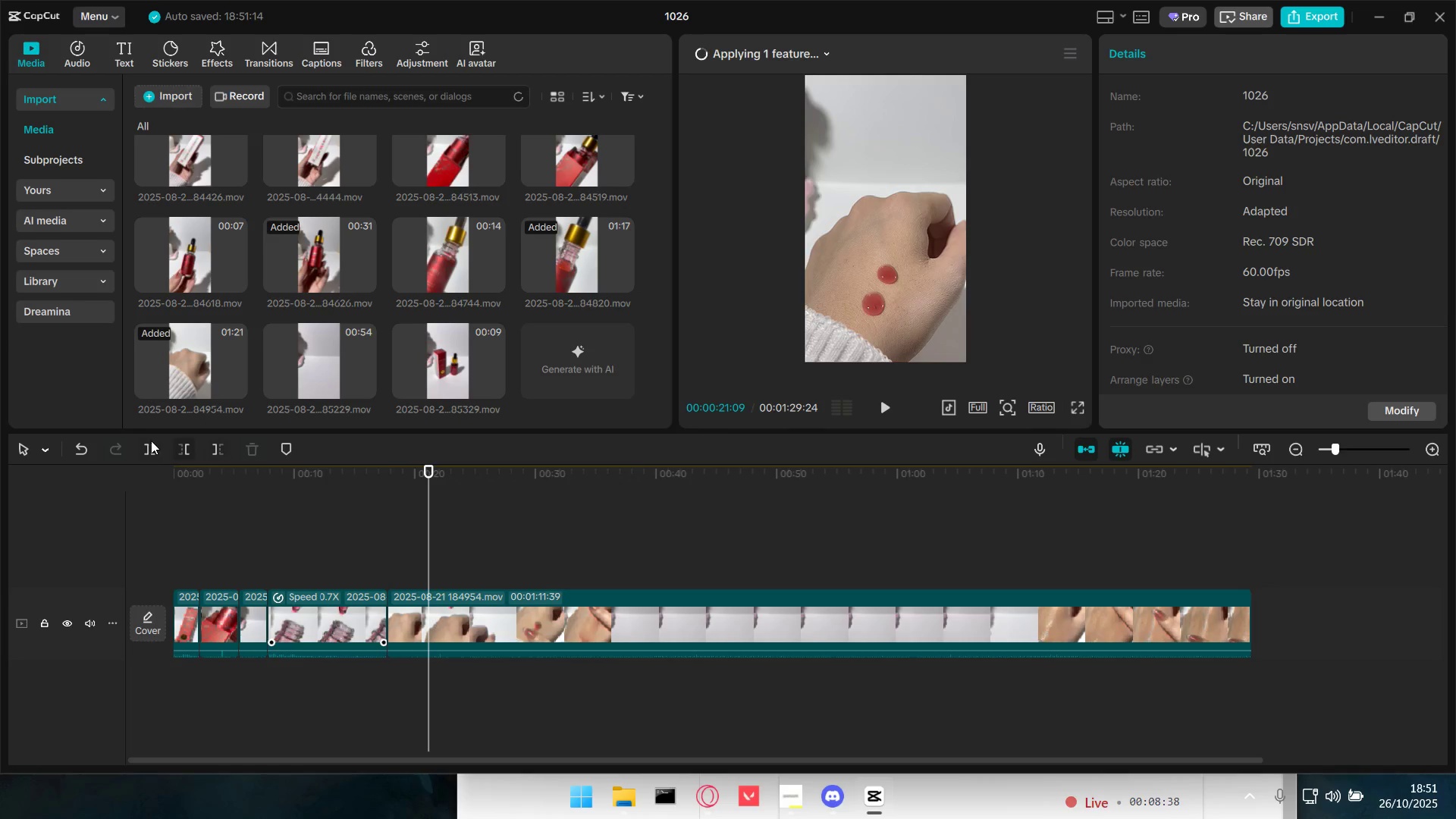 
left_click([147, 444])
 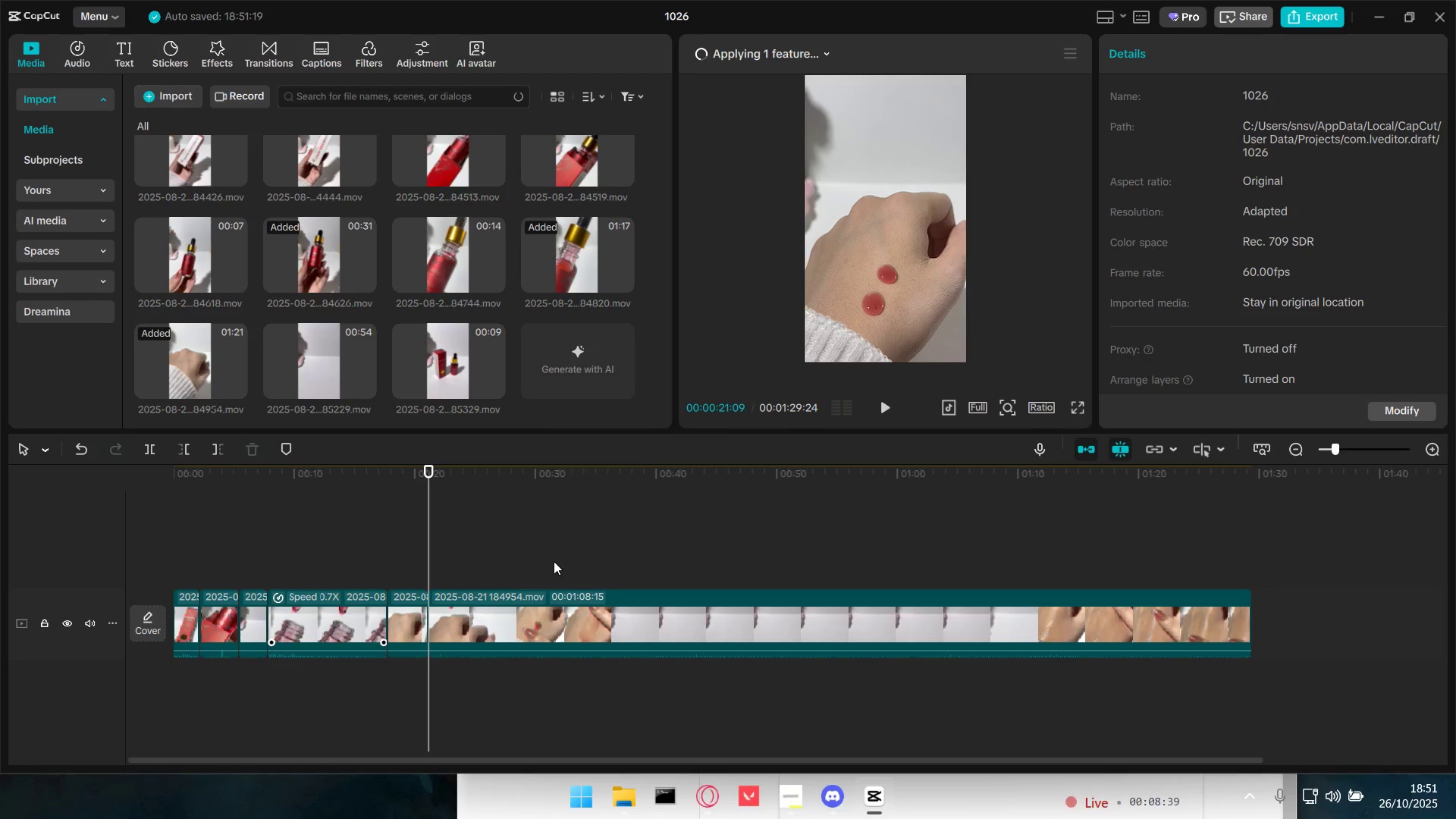 
double_click([532, 559])
 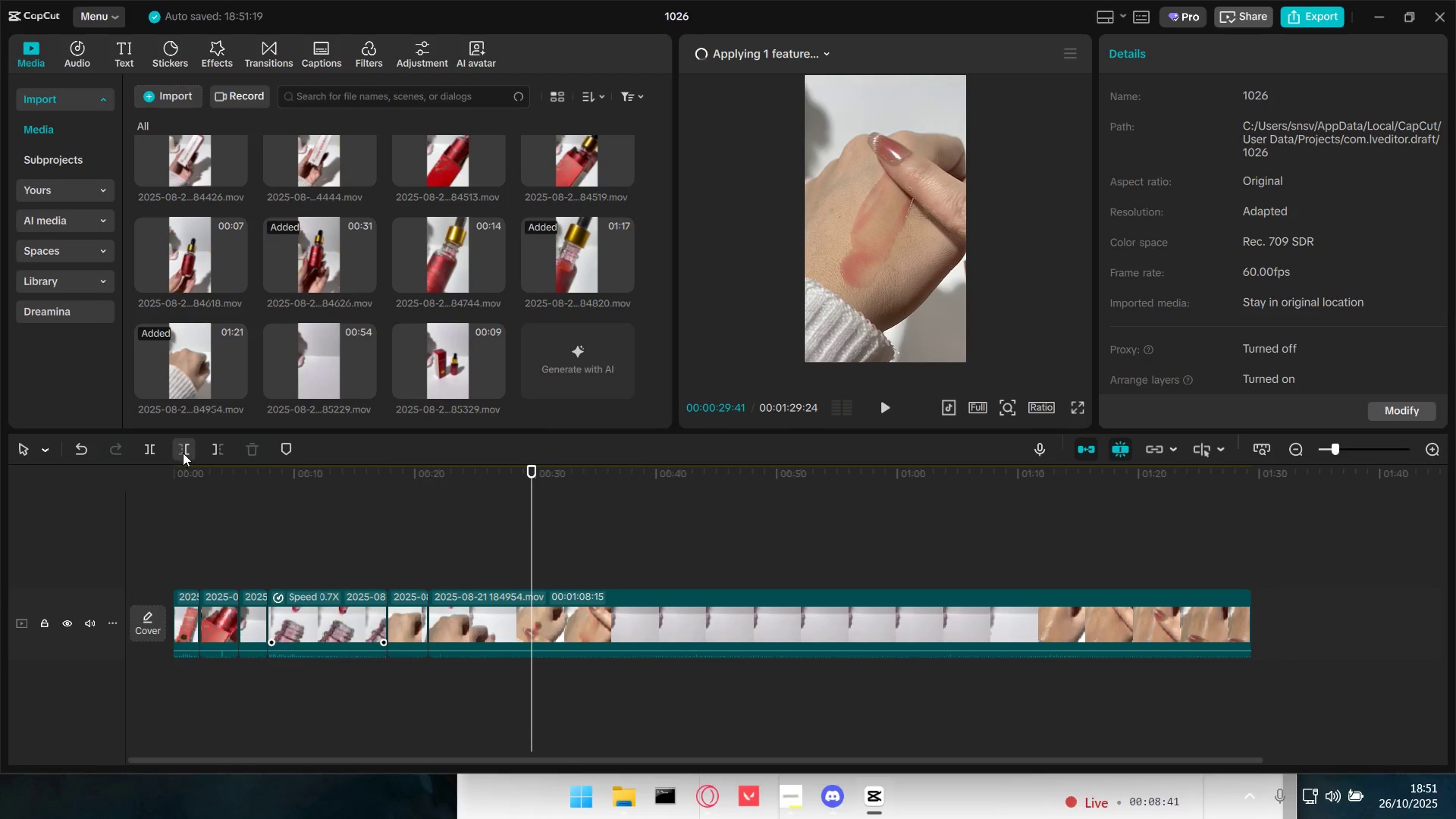 
left_click([184, 453])
 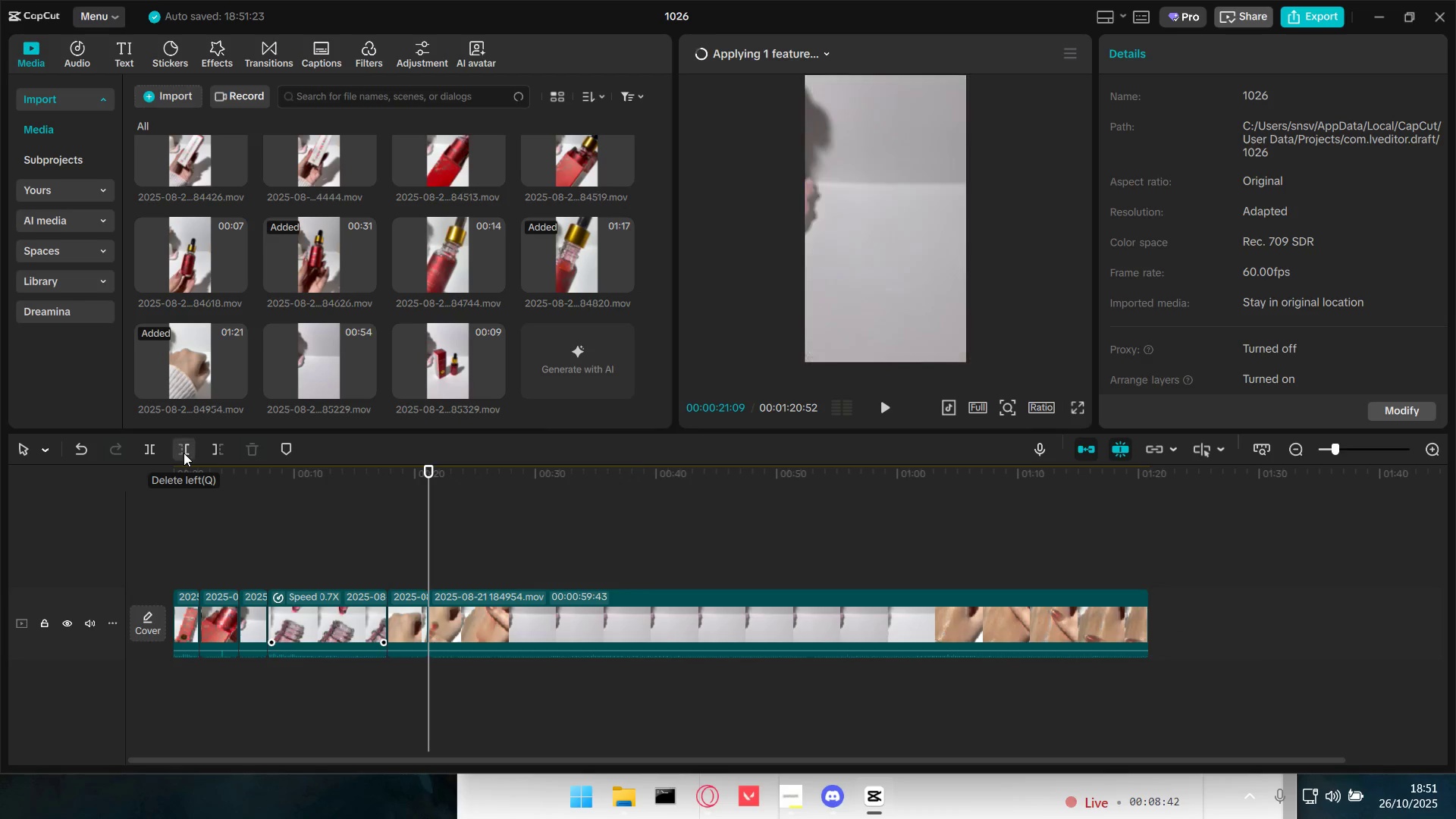 
key(Space)
 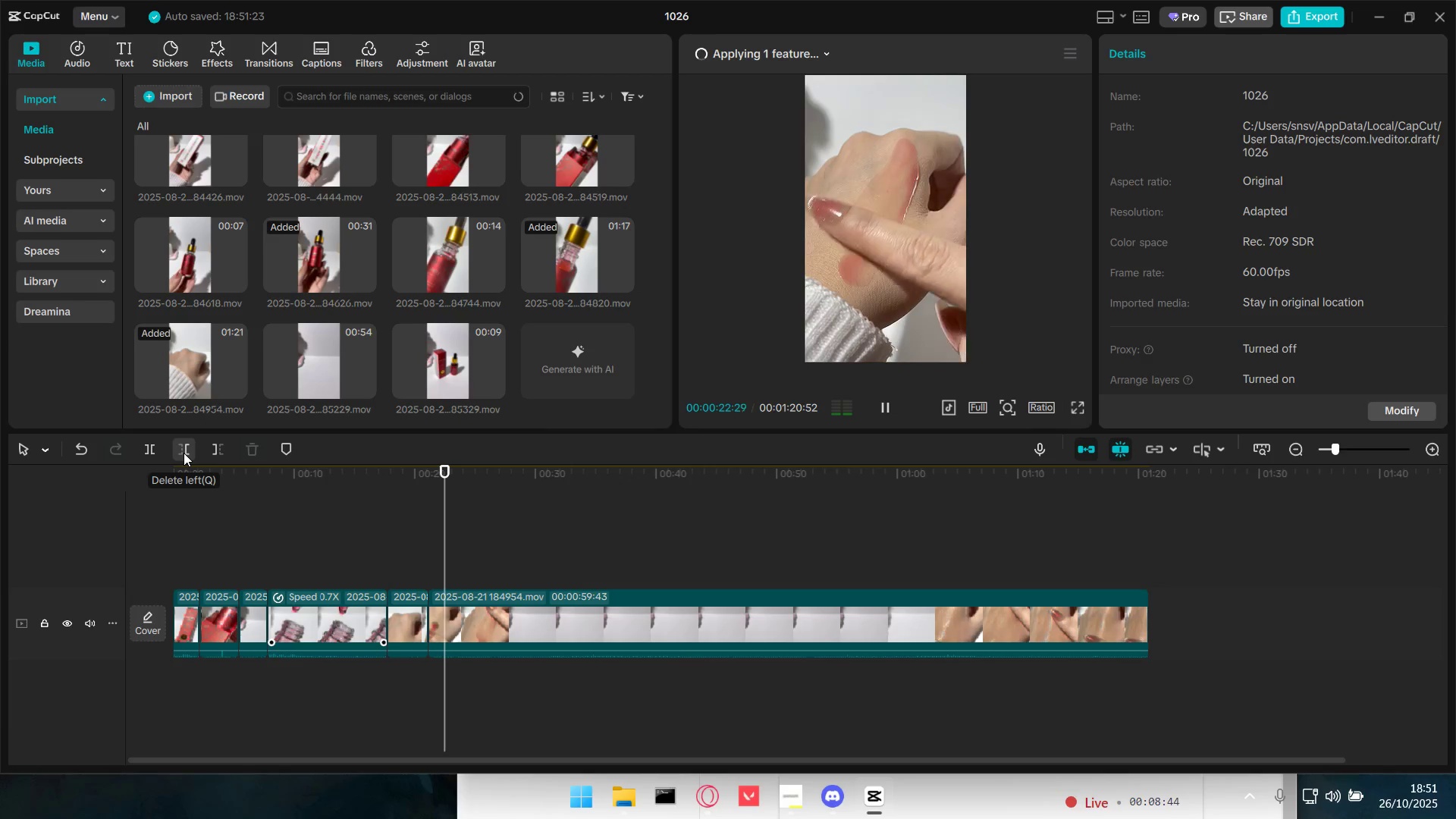 
key(Space)
 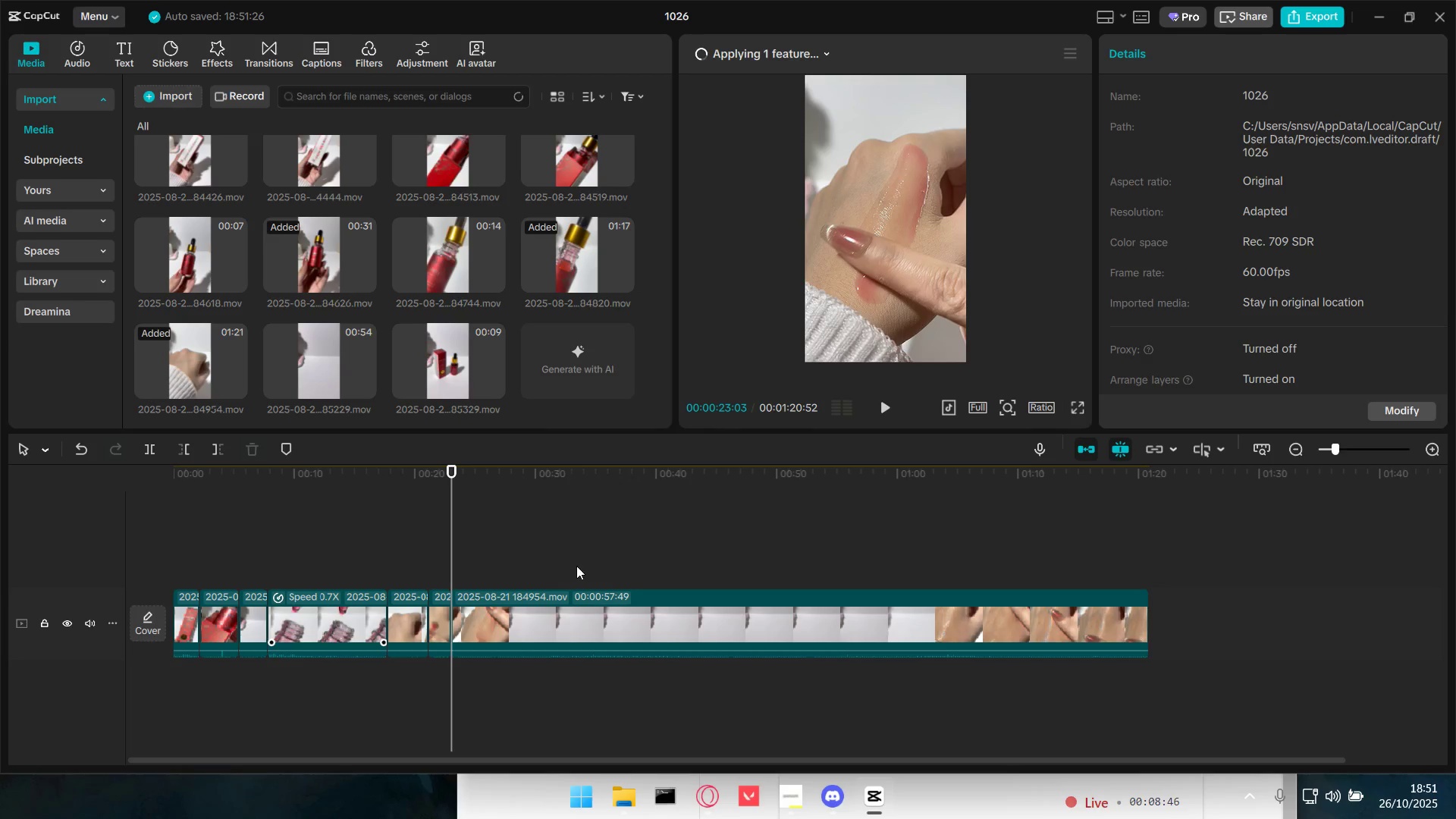 
left_click([498, 558])
 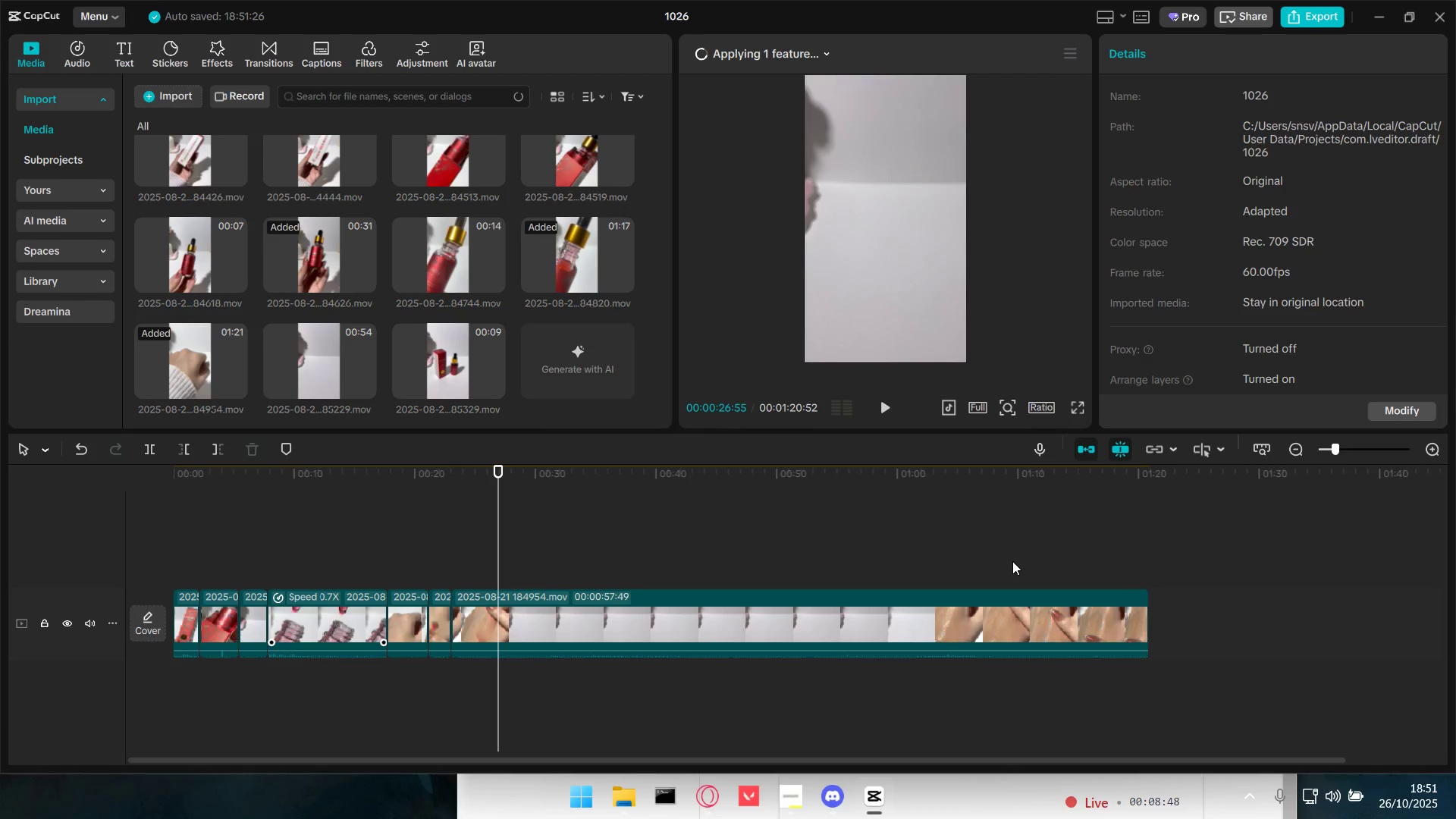 
double_click([980, 560])
 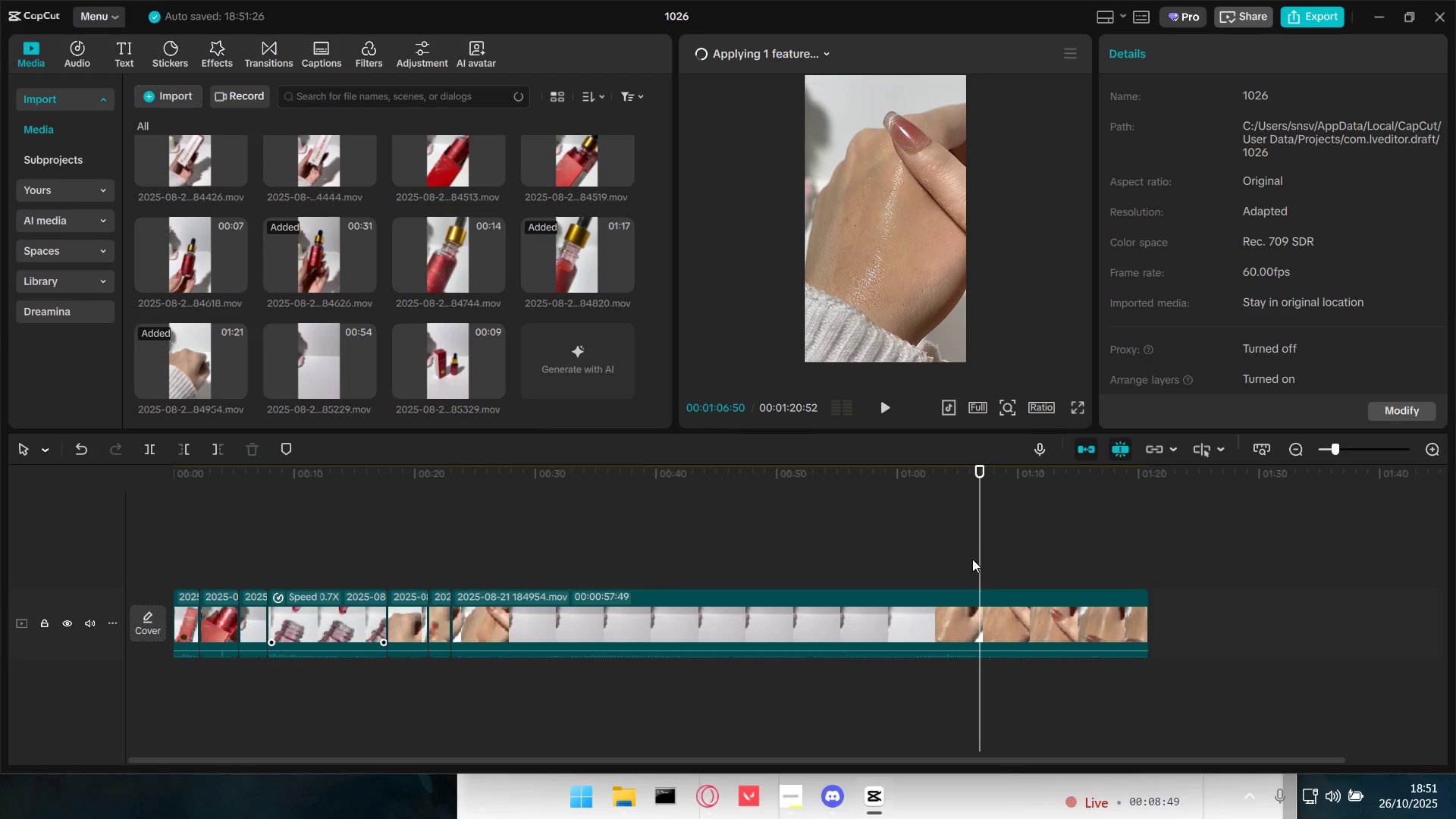 
key(Space)
 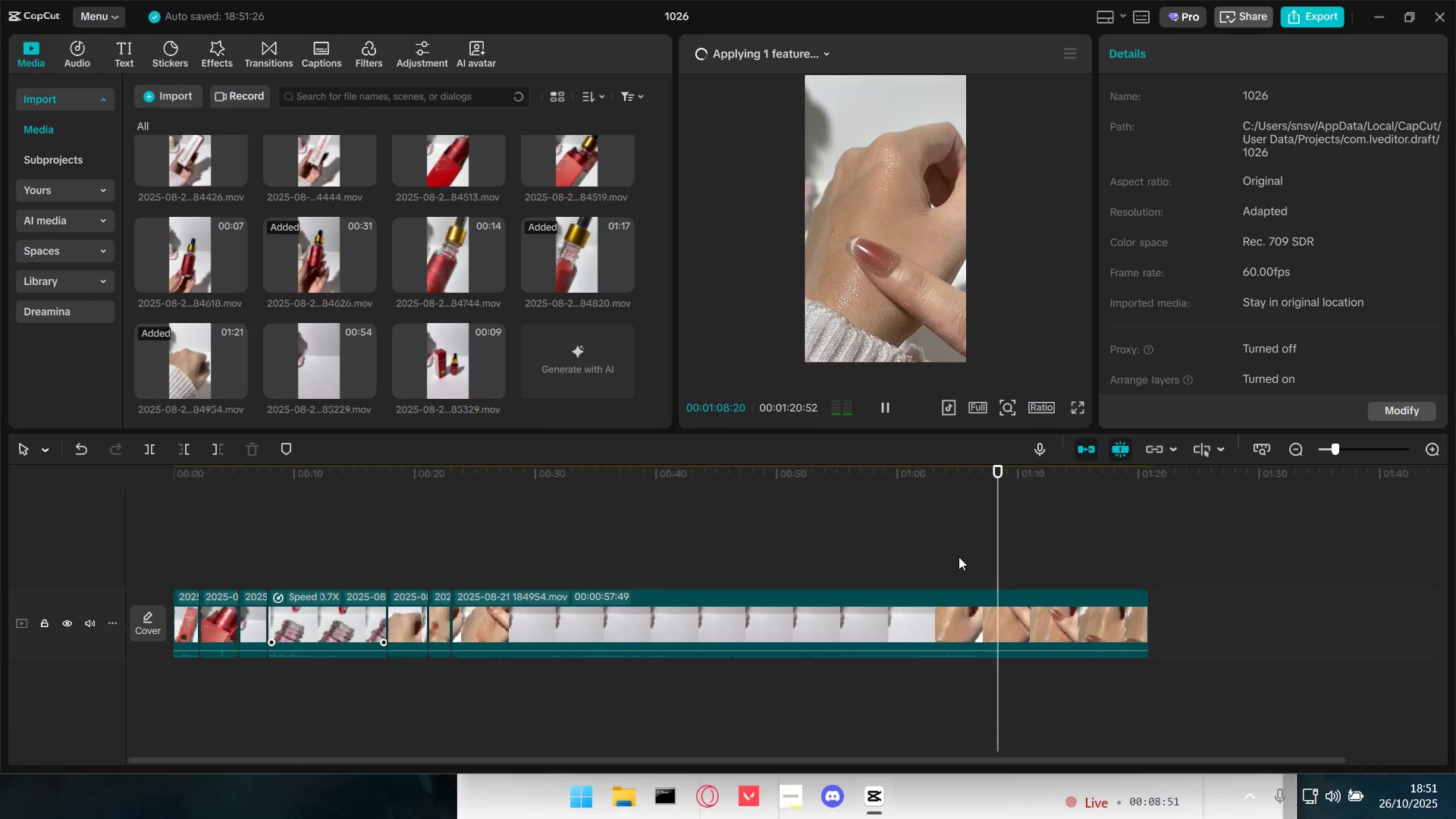 
left_click([977, 545])
 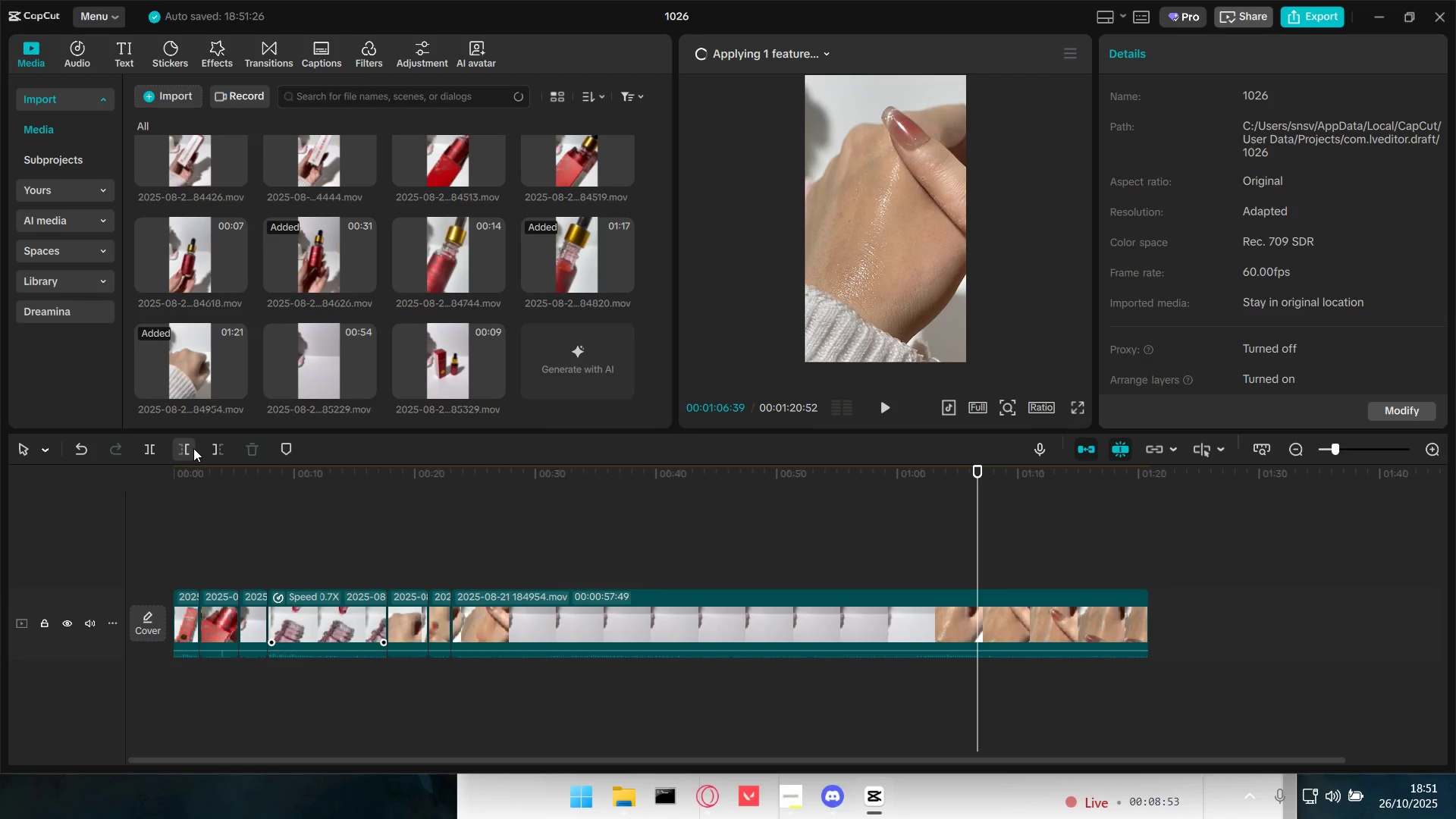 
left_click([194, 447])
 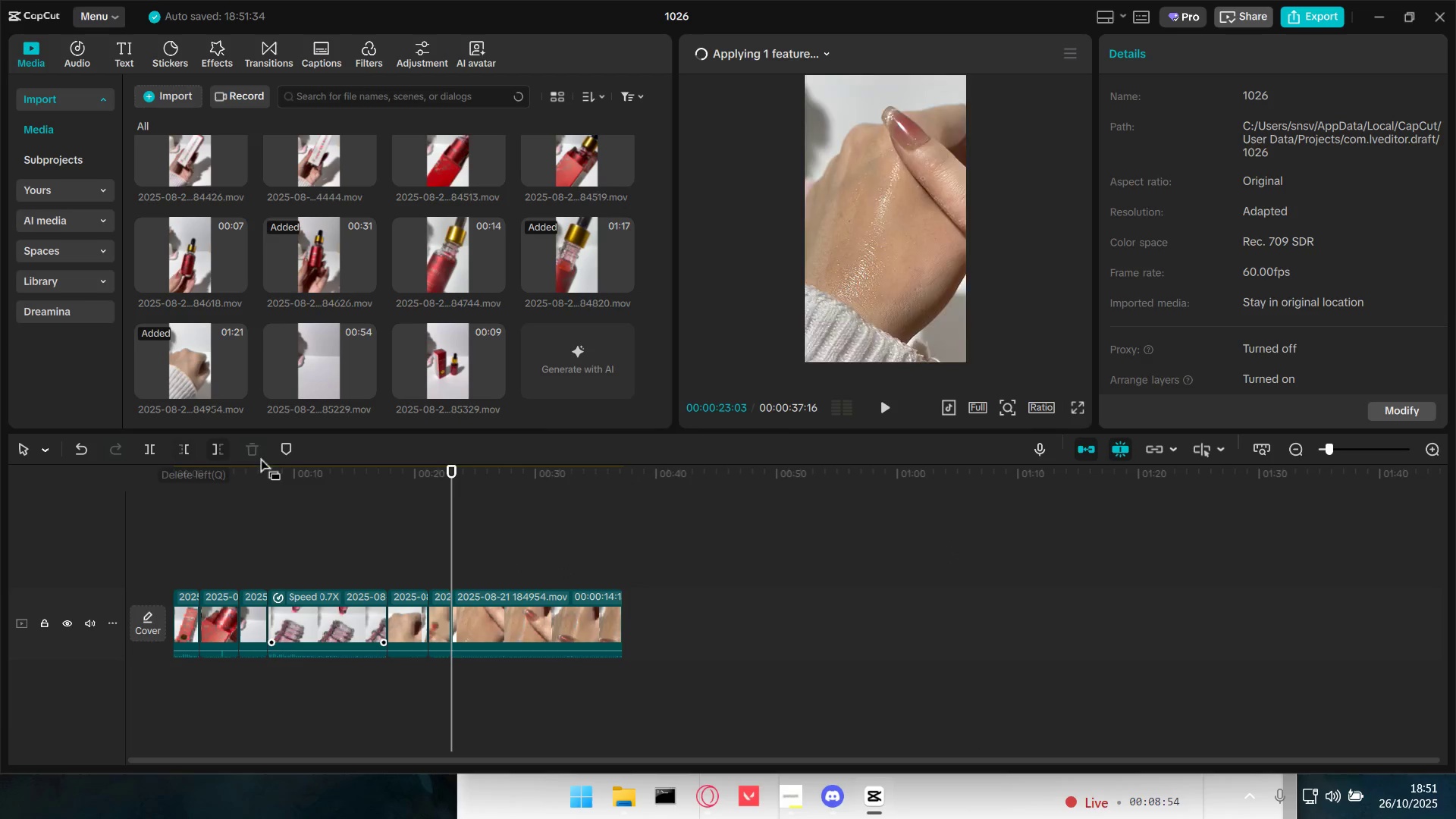 
key(Space)
 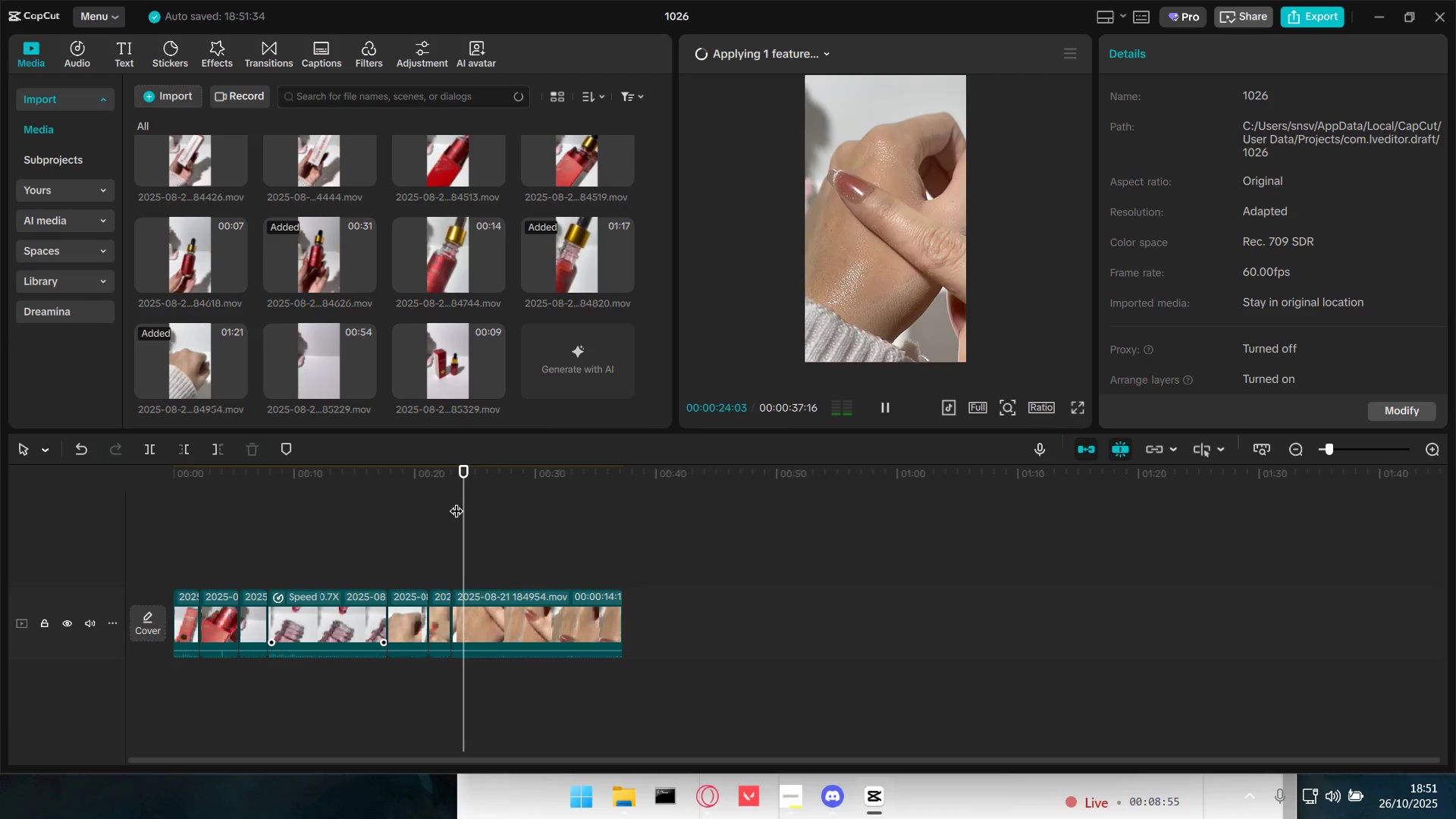 
key(Space)
 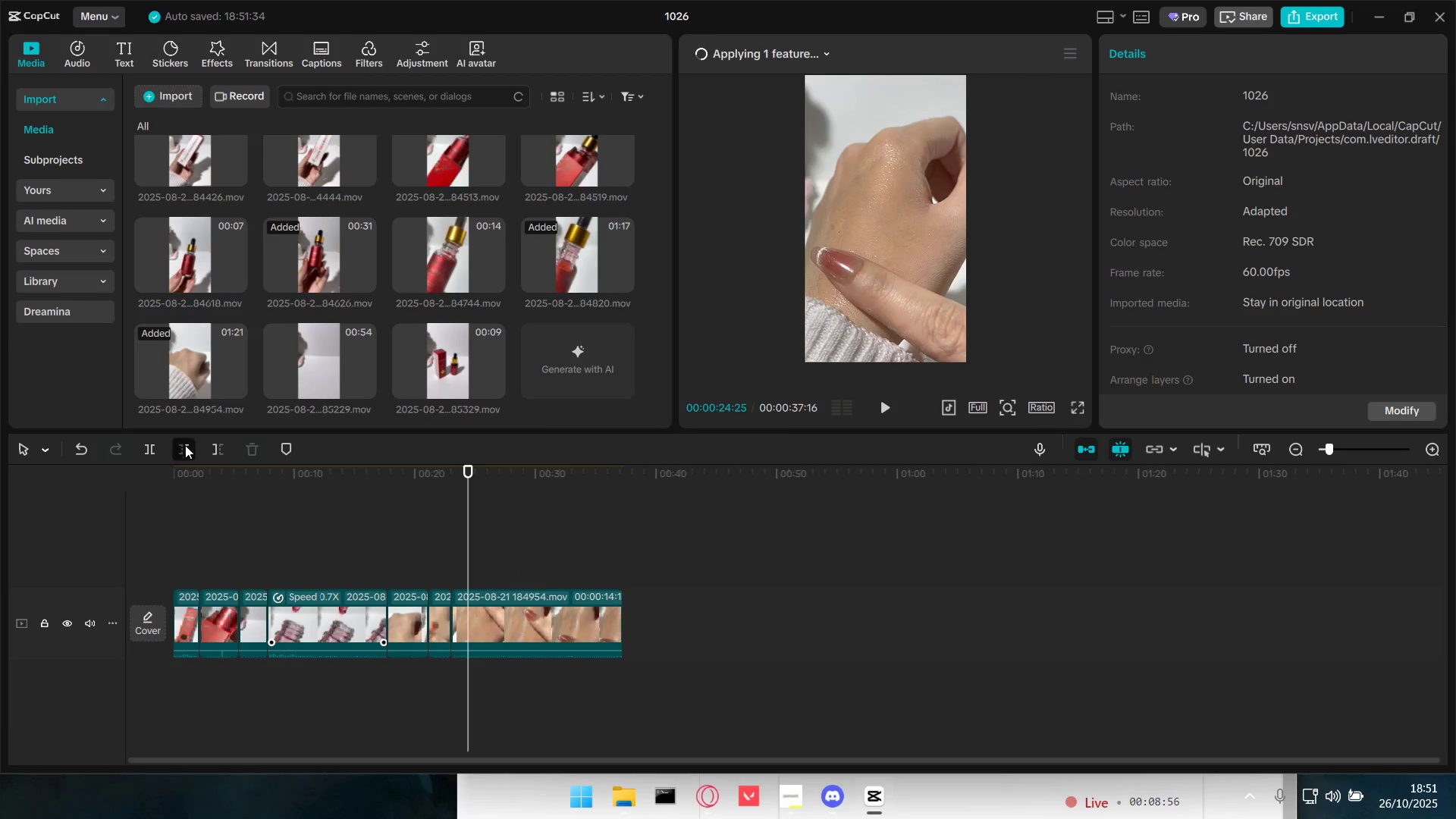 
key(Space)
 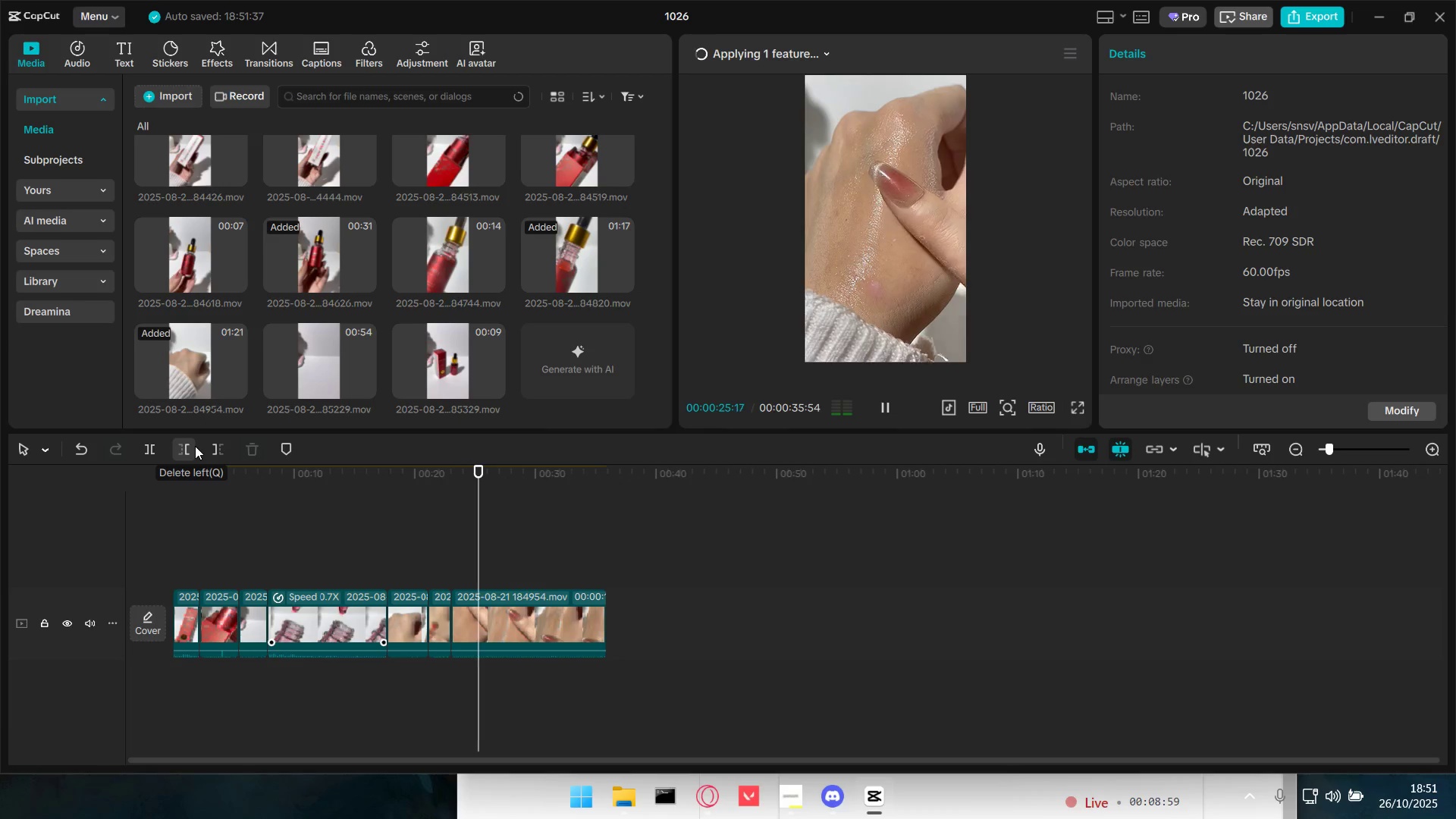 
key(Space)
 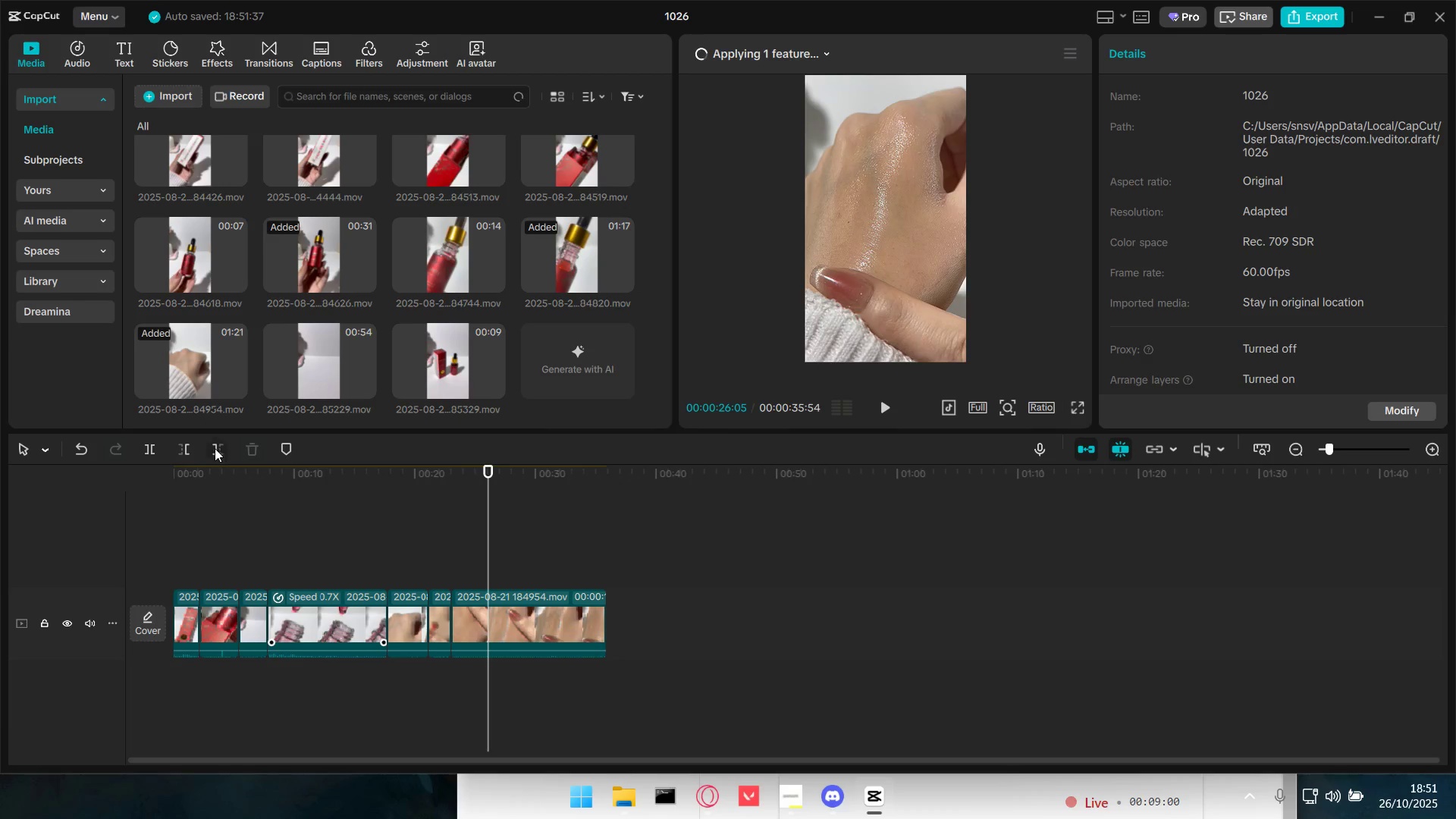 
left_click([215, 448])
 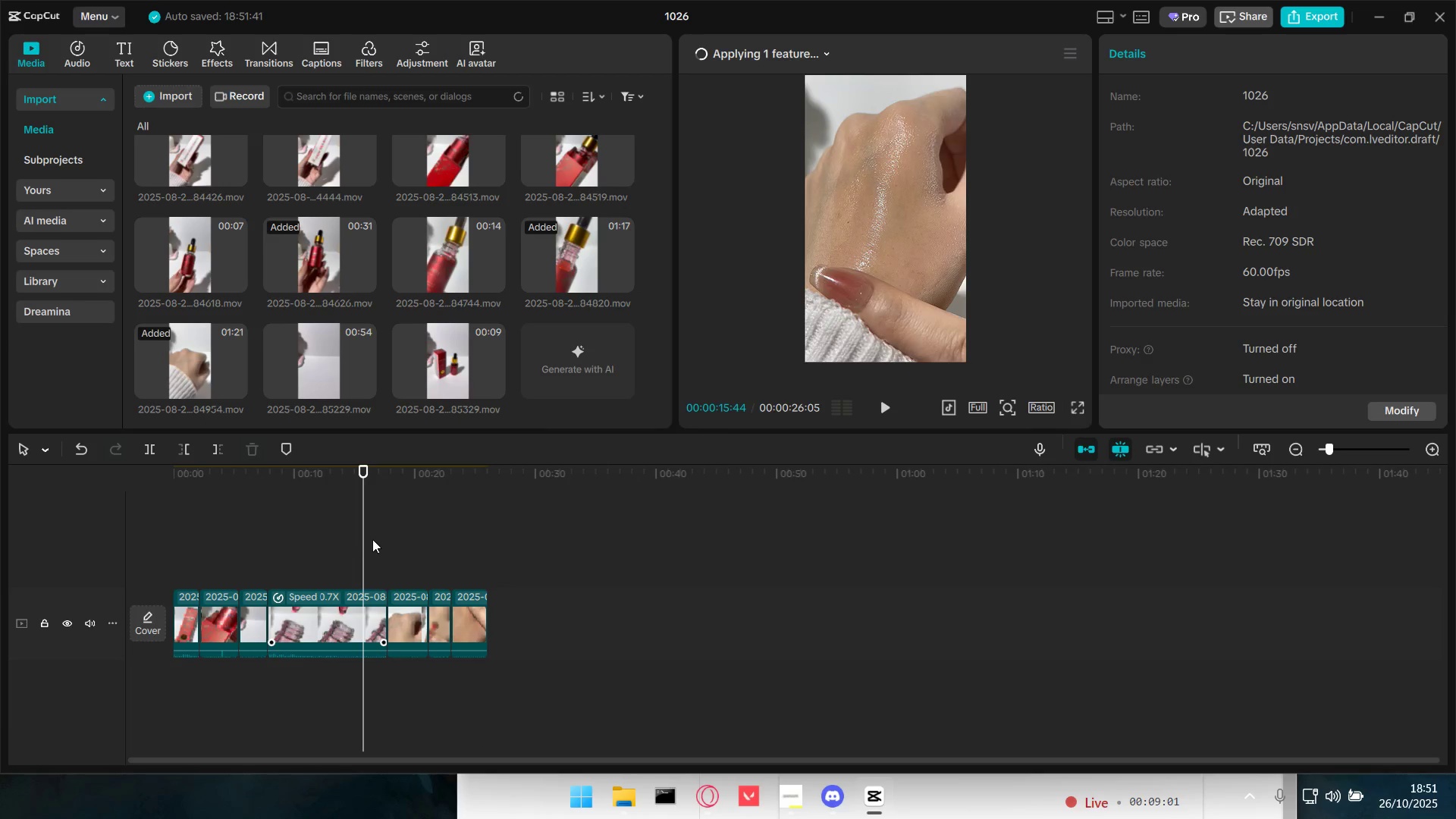 
left_click_drag(start_coordinate=[346, 537], to_coordinate=[148, 533])
 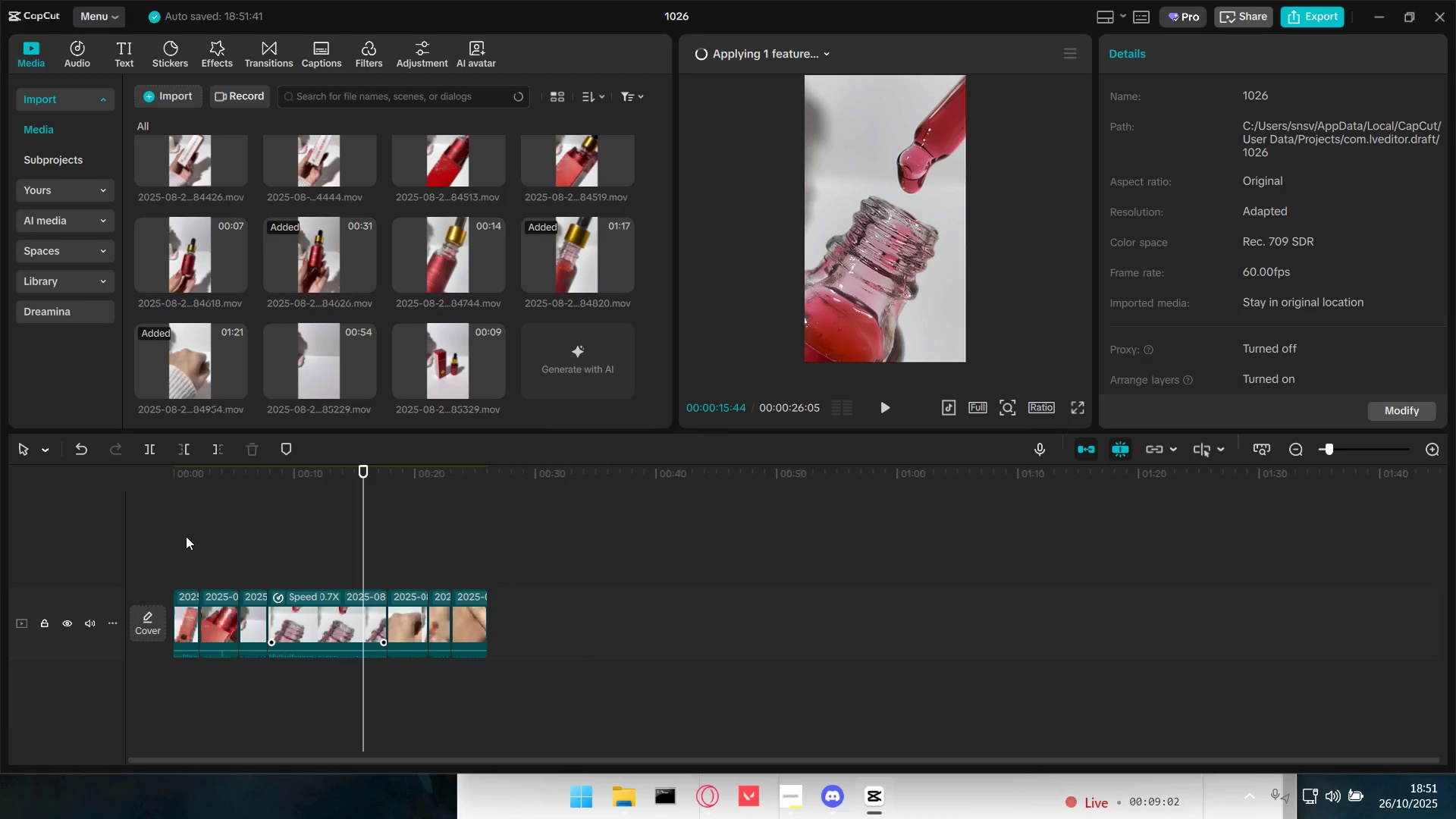 
triple_click([186, 536])
 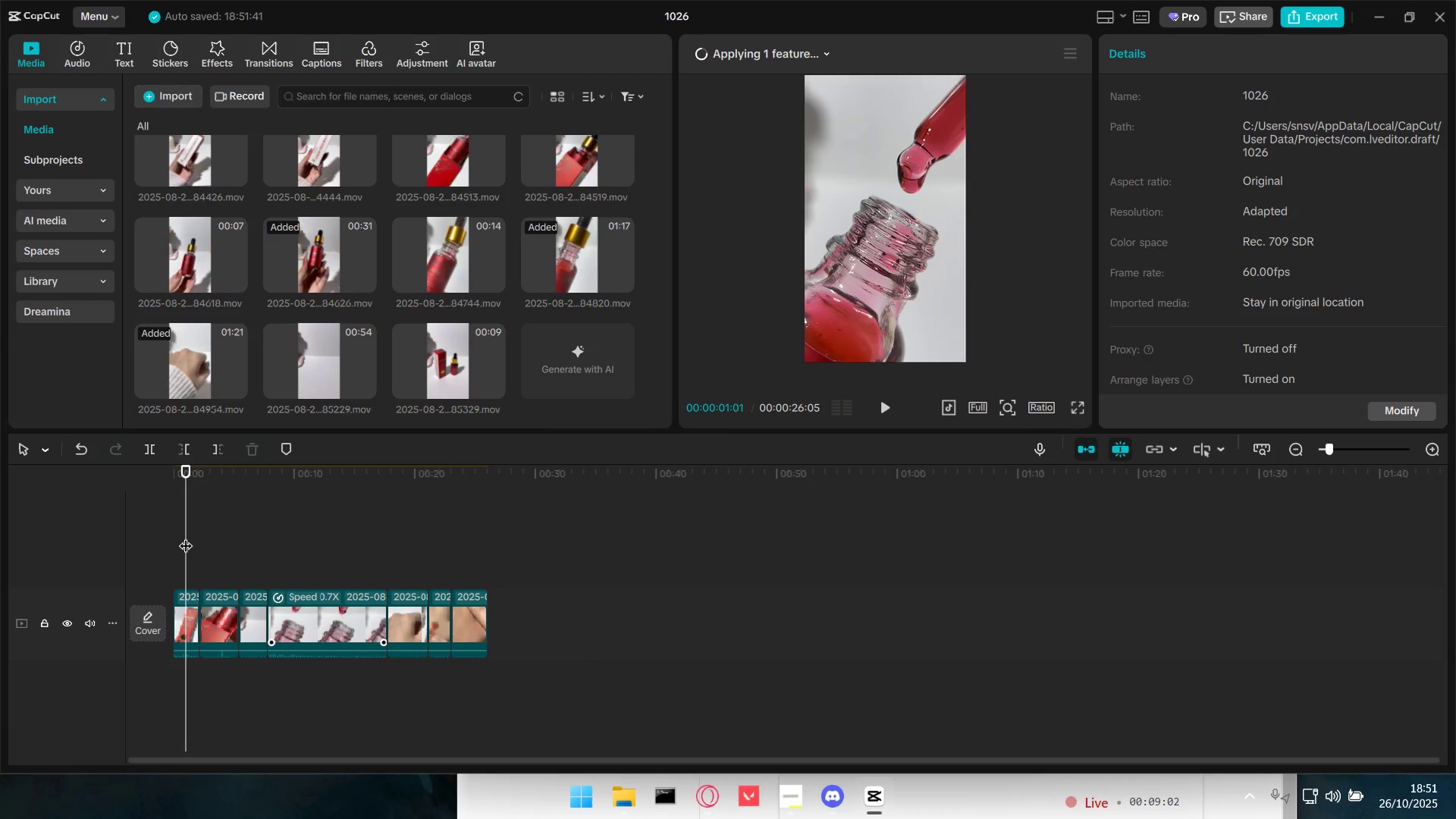 
left_click_drag(start_coordinate=[181, 536], to_coordinate=[108, 532])
 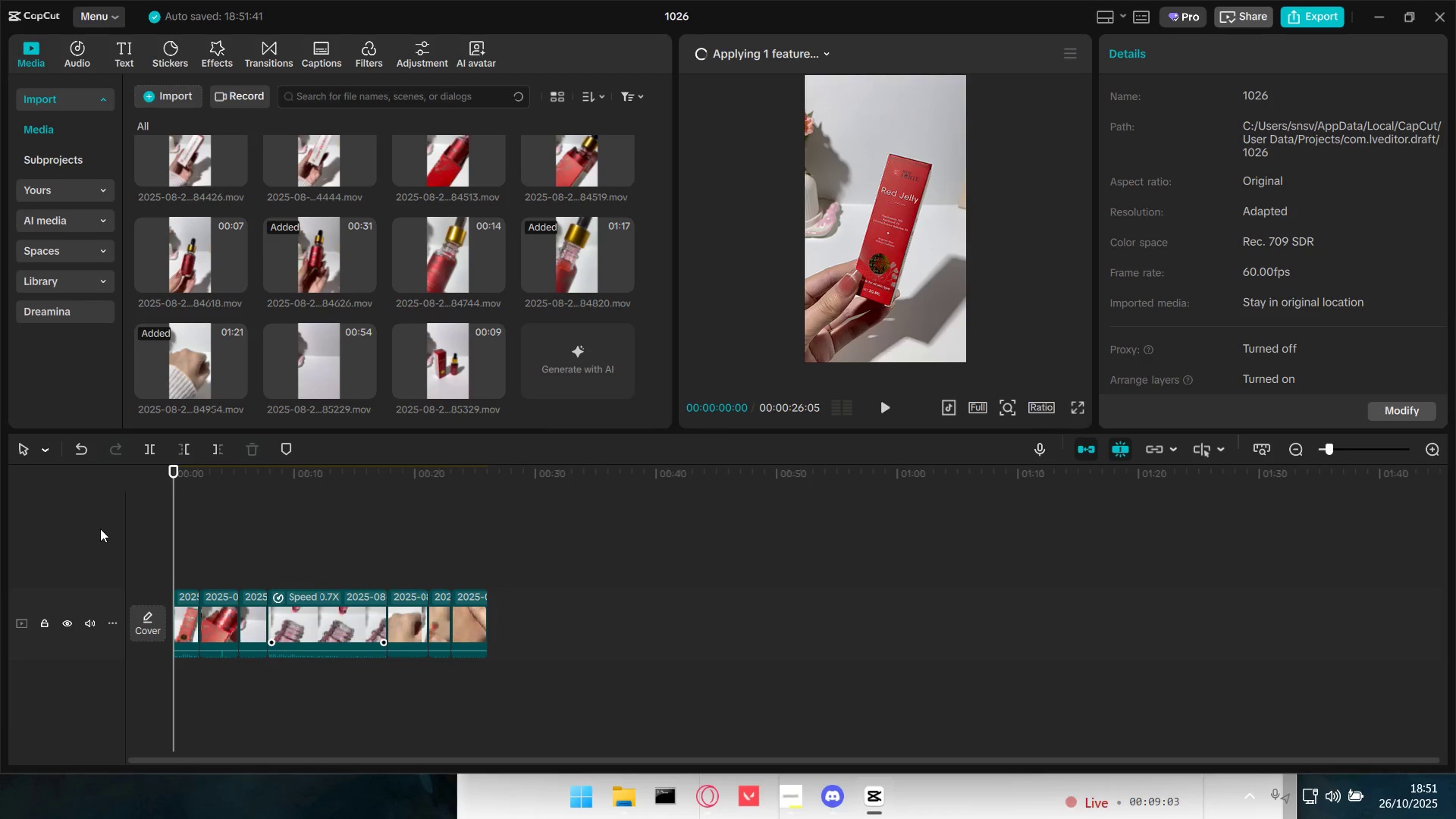 
key(Space)
 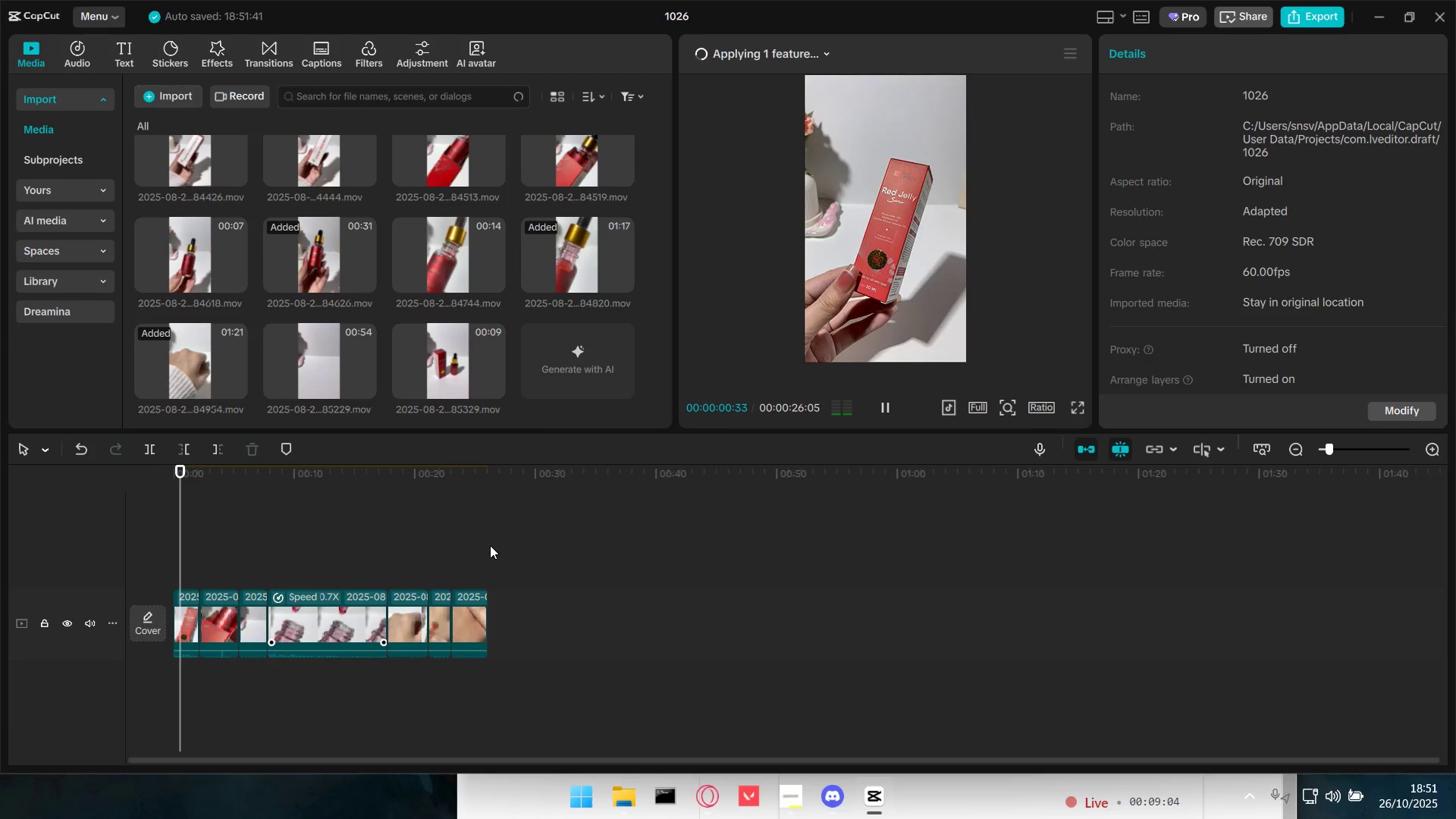 
key(Space)
 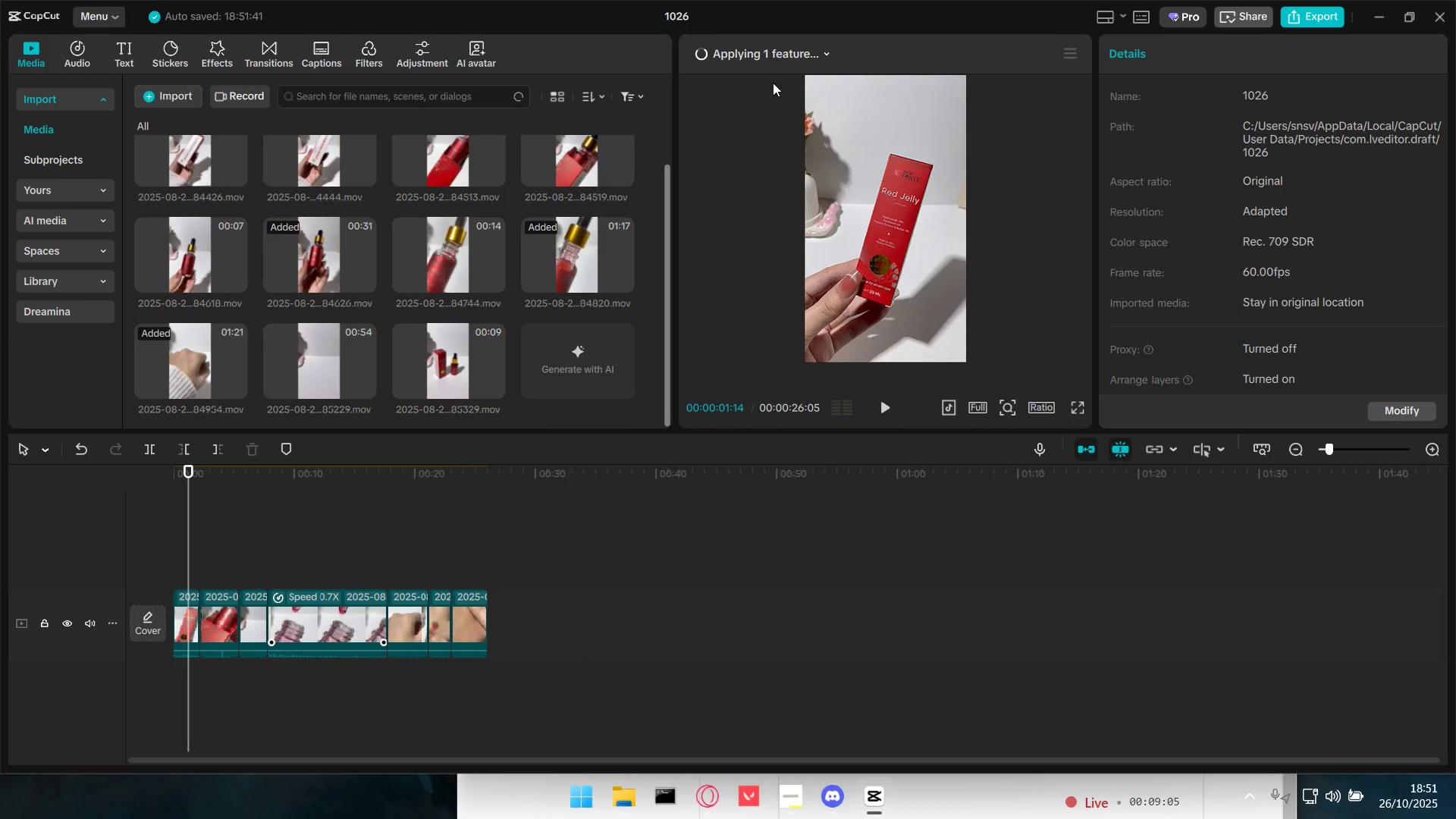 
left_click([790, 55])
 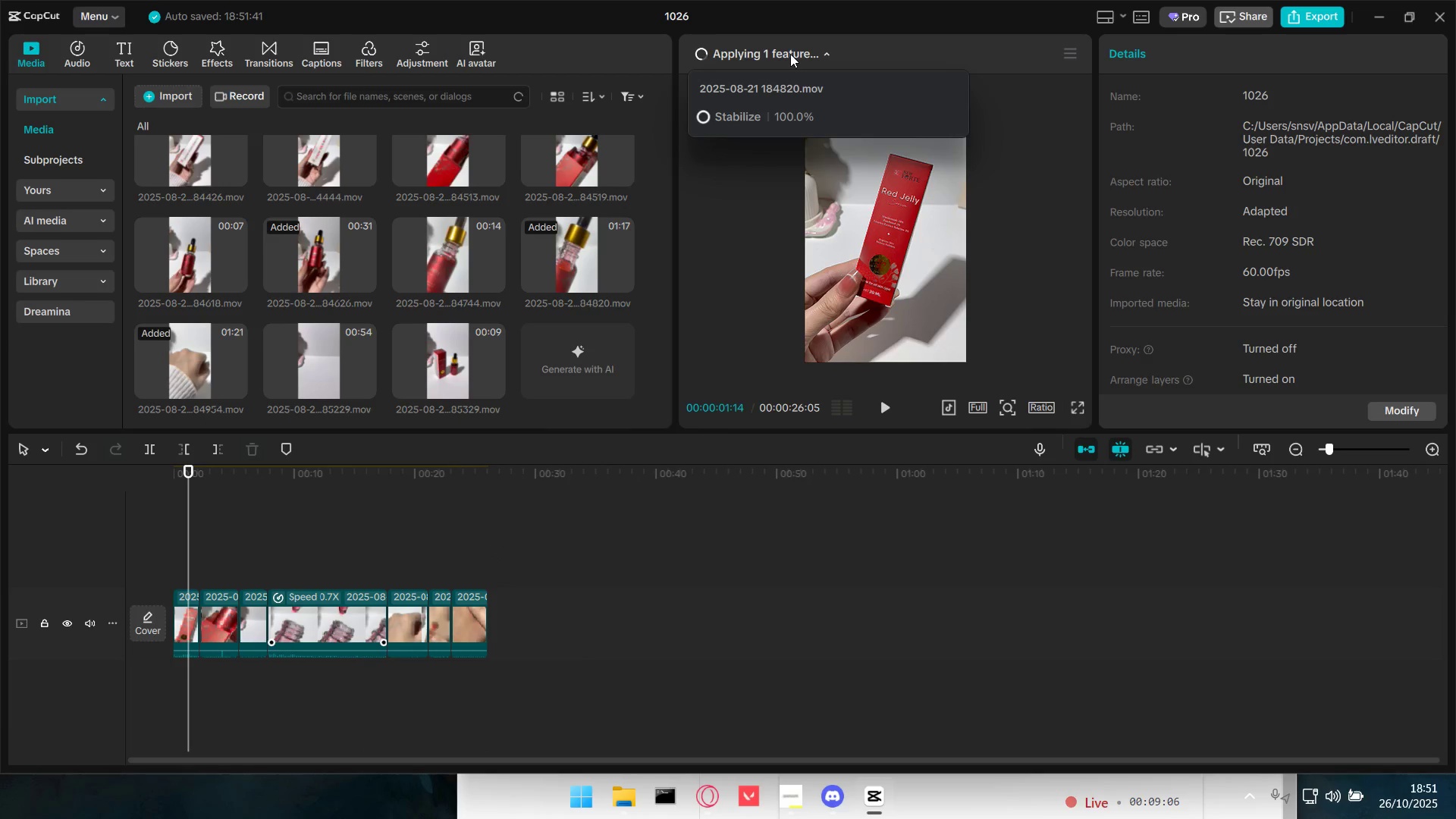 
left_click([790, 54])
 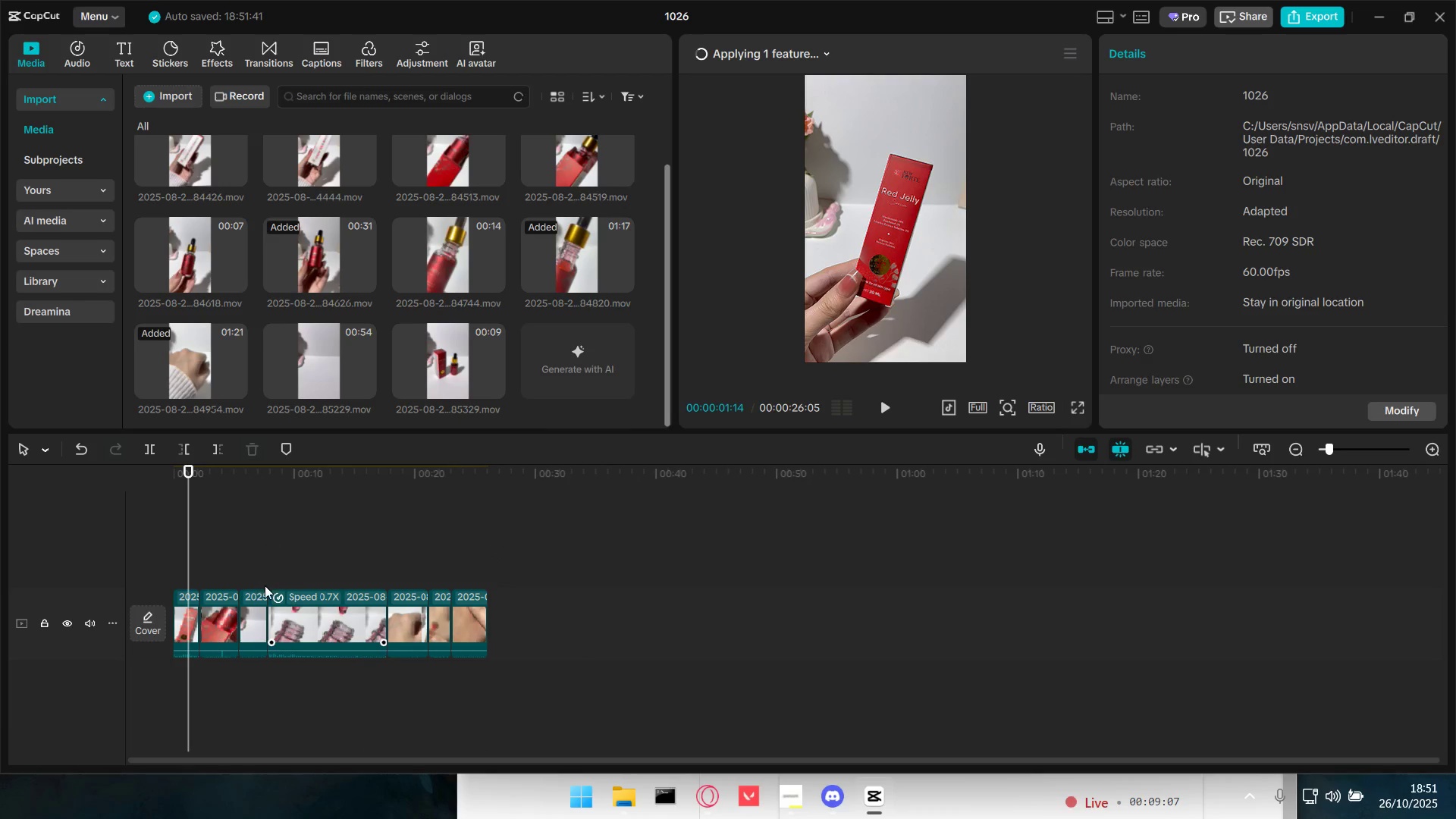 
left_click([286, 563])
 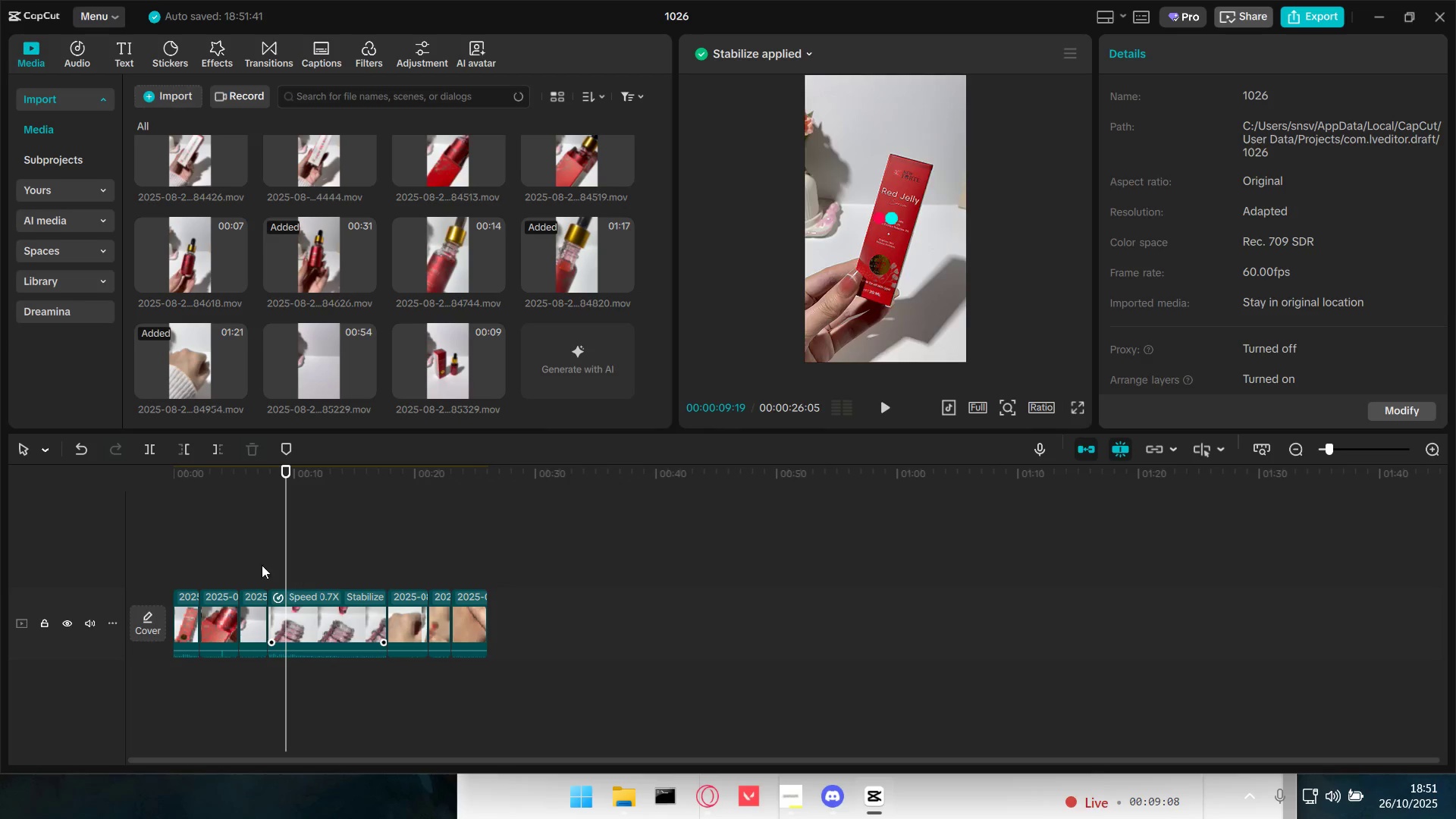 
double_click([200, 551])
 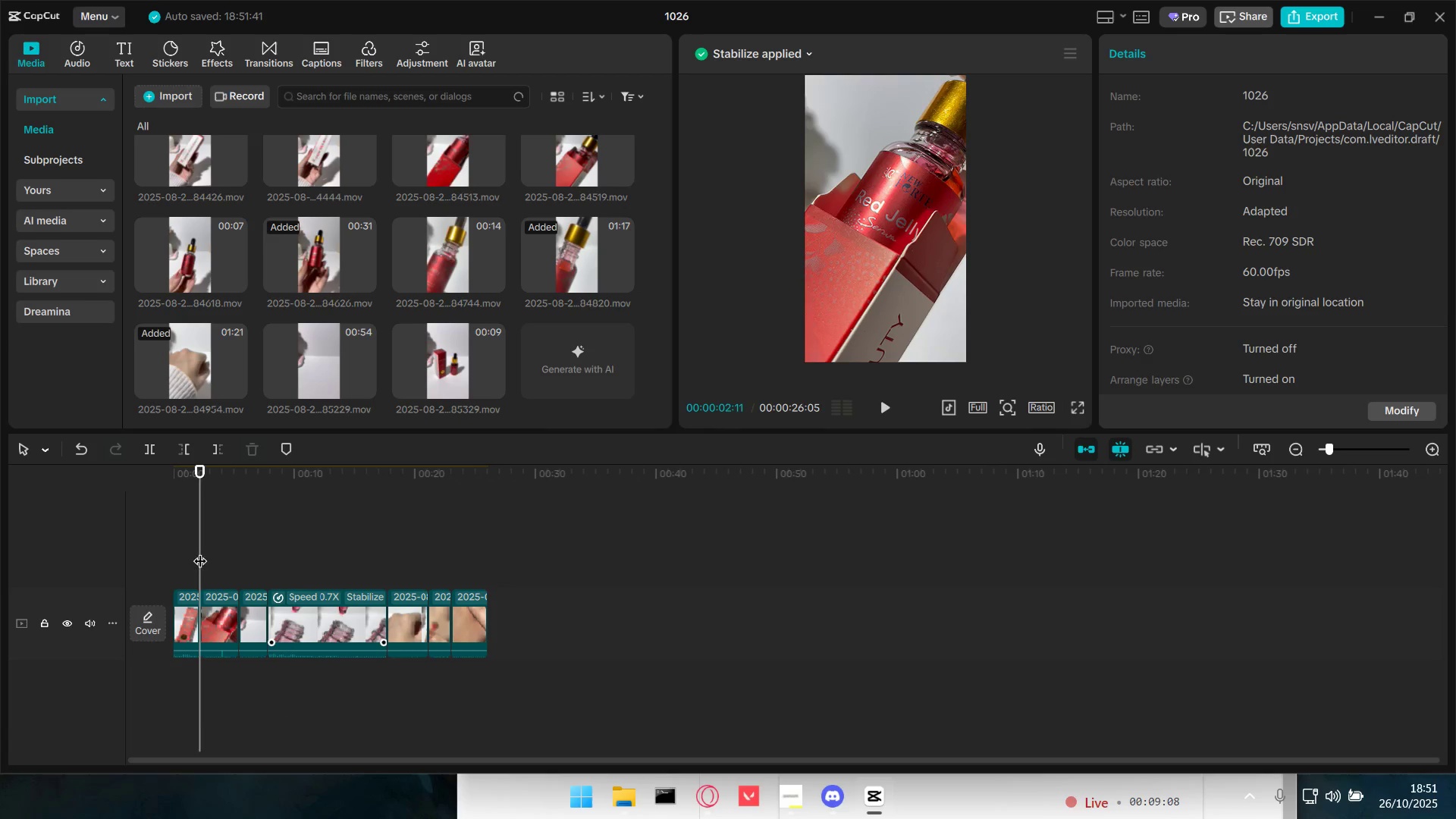 
left_click_drag(start_coordinate=[200, 551], to_coordinate=[157, 556])
 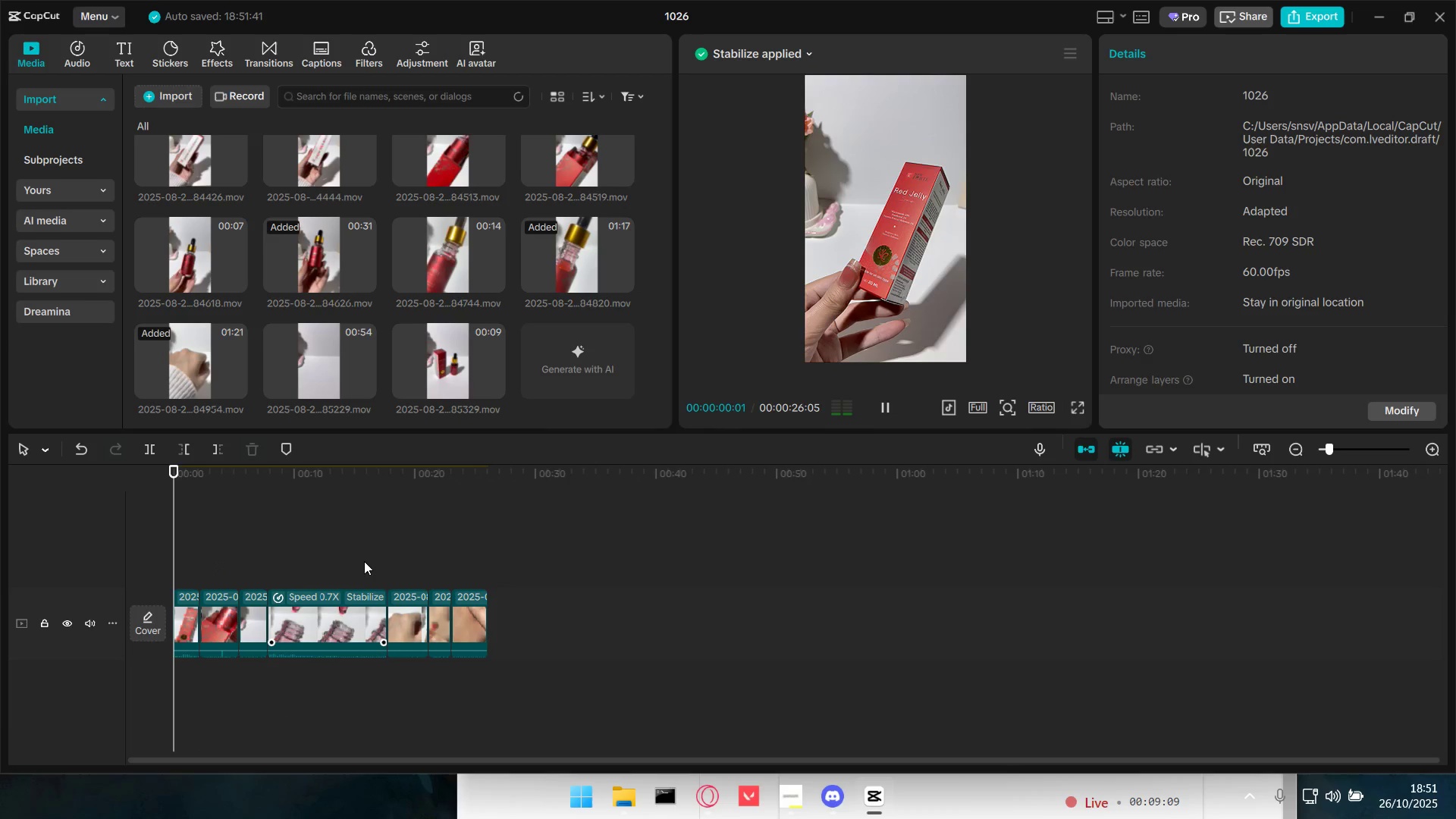 
triple_click([156, 556])
 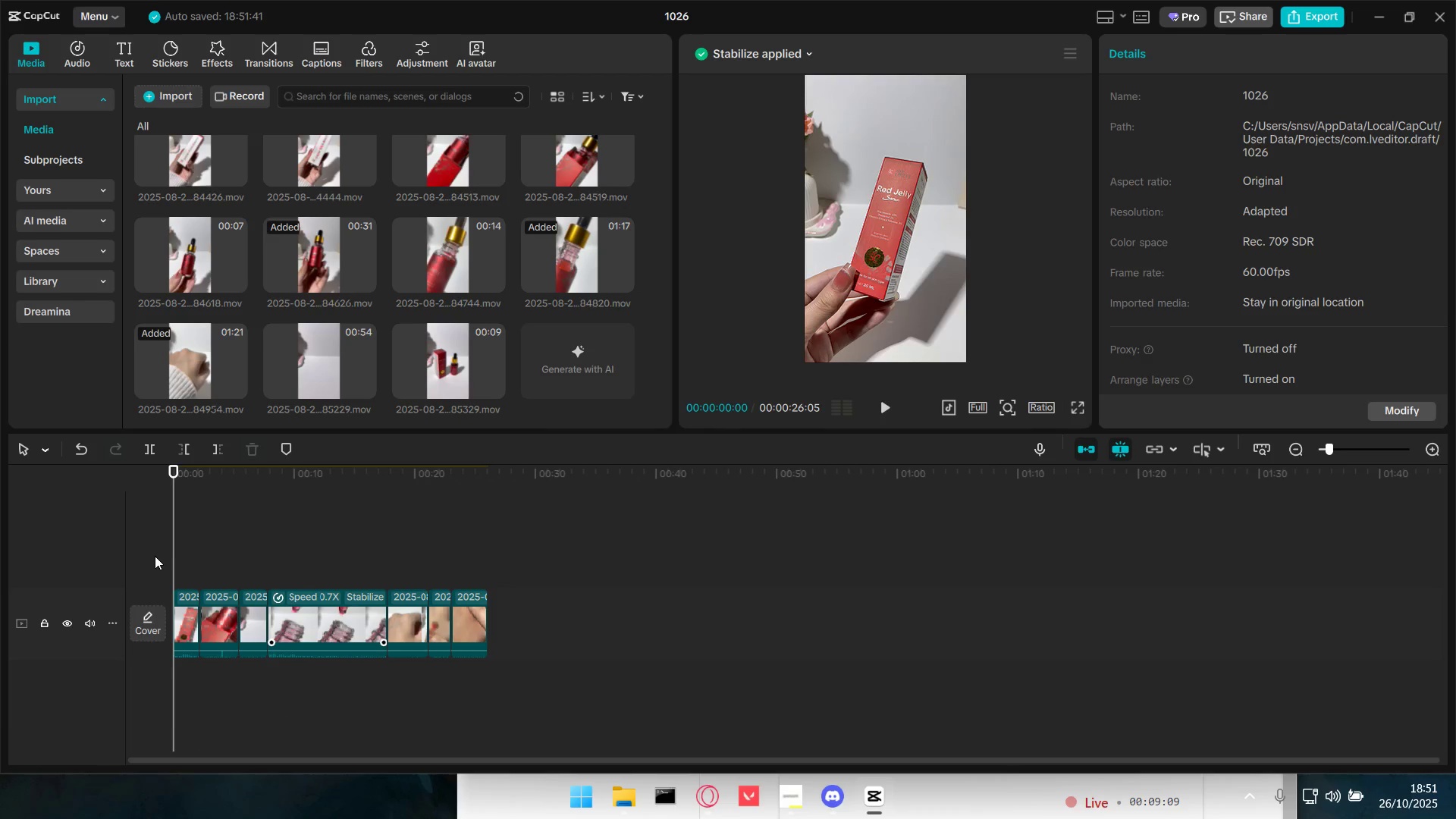 
key(Space)
 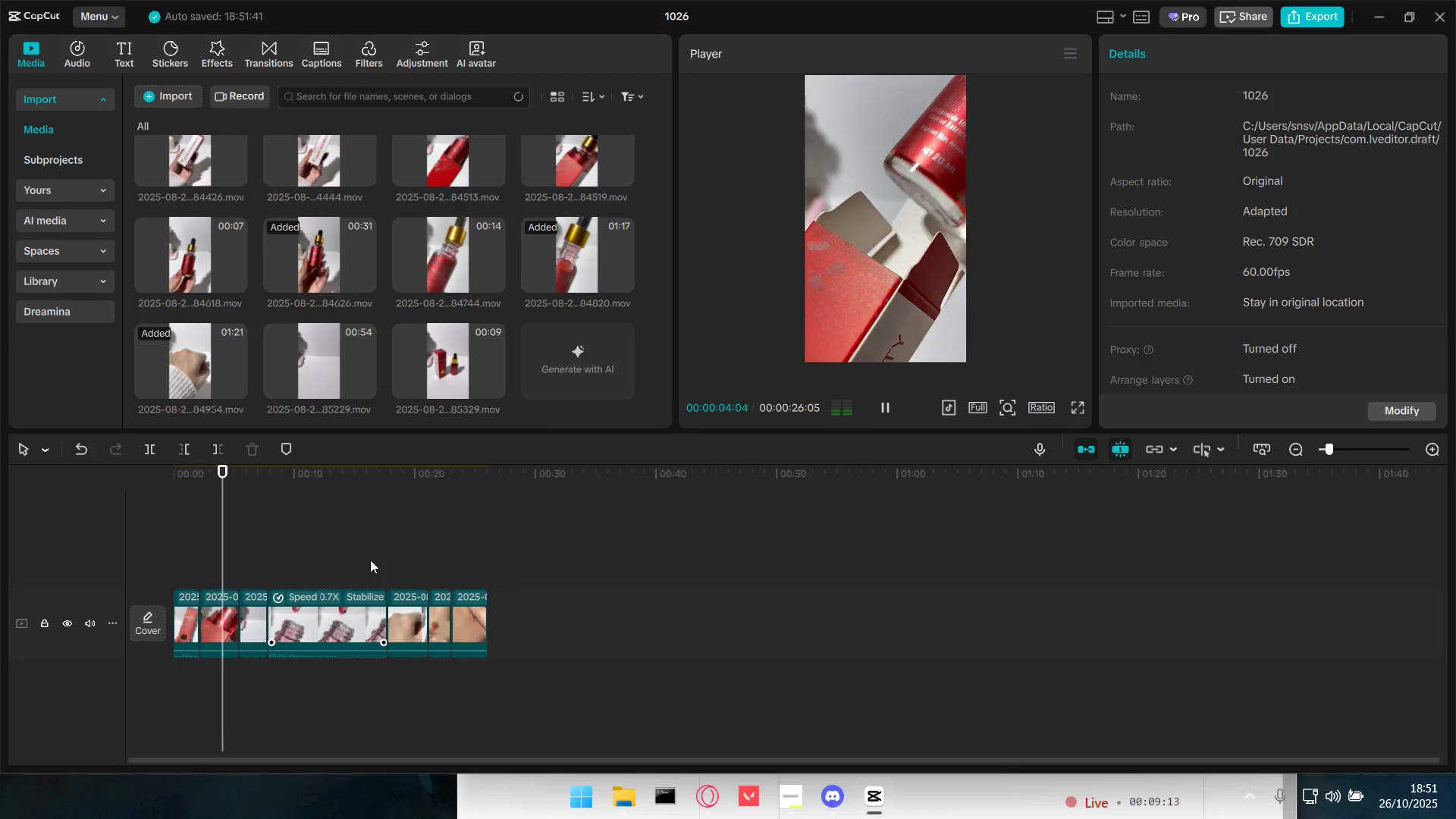 
wait(5.64)
 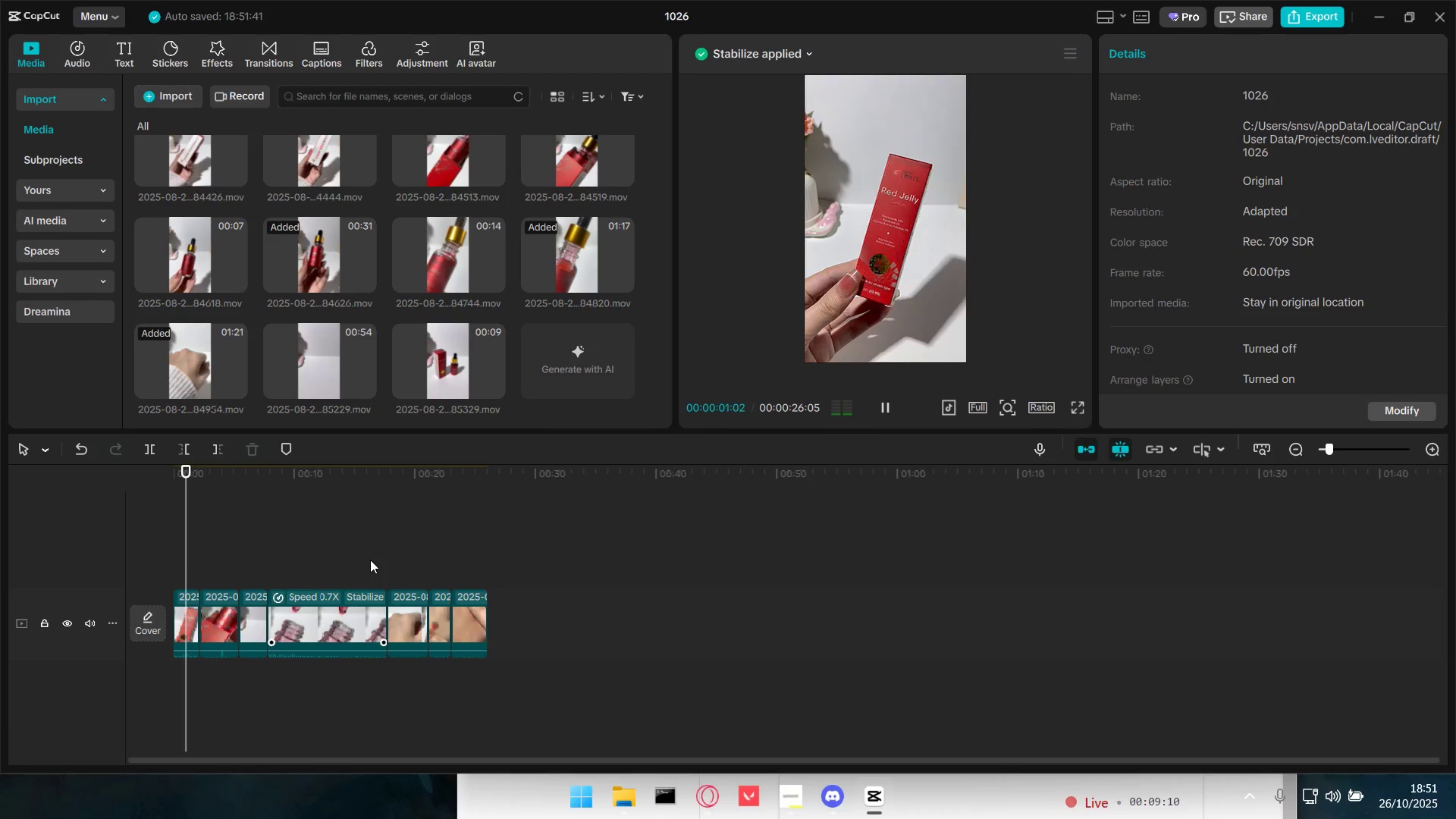 
hold_key(key=ControlLeft, duration=0.51)
scroll: coordinate [428, 600], scroll_direction: up, amount: 4.0
 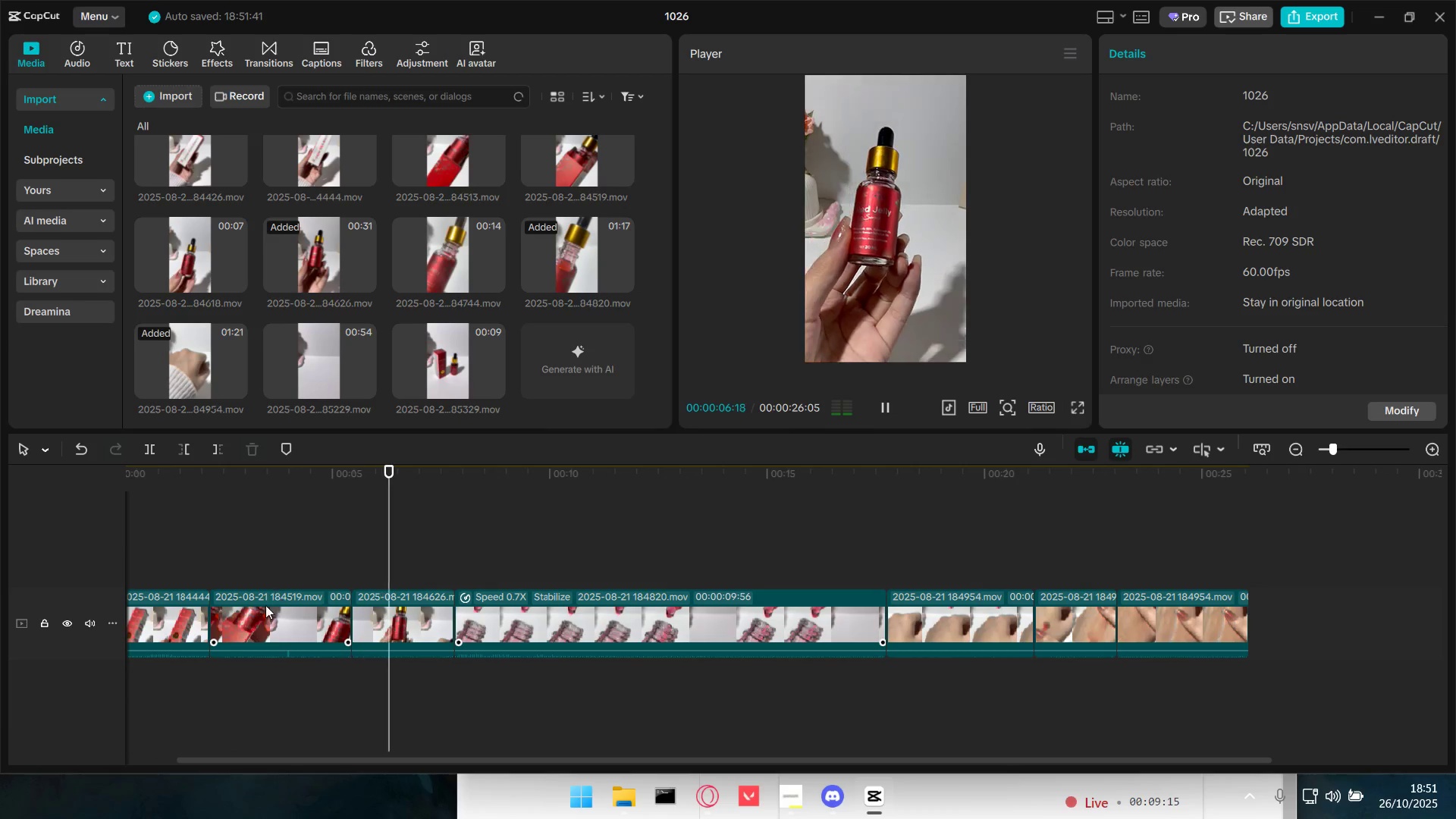 
left_click([262, 613])
 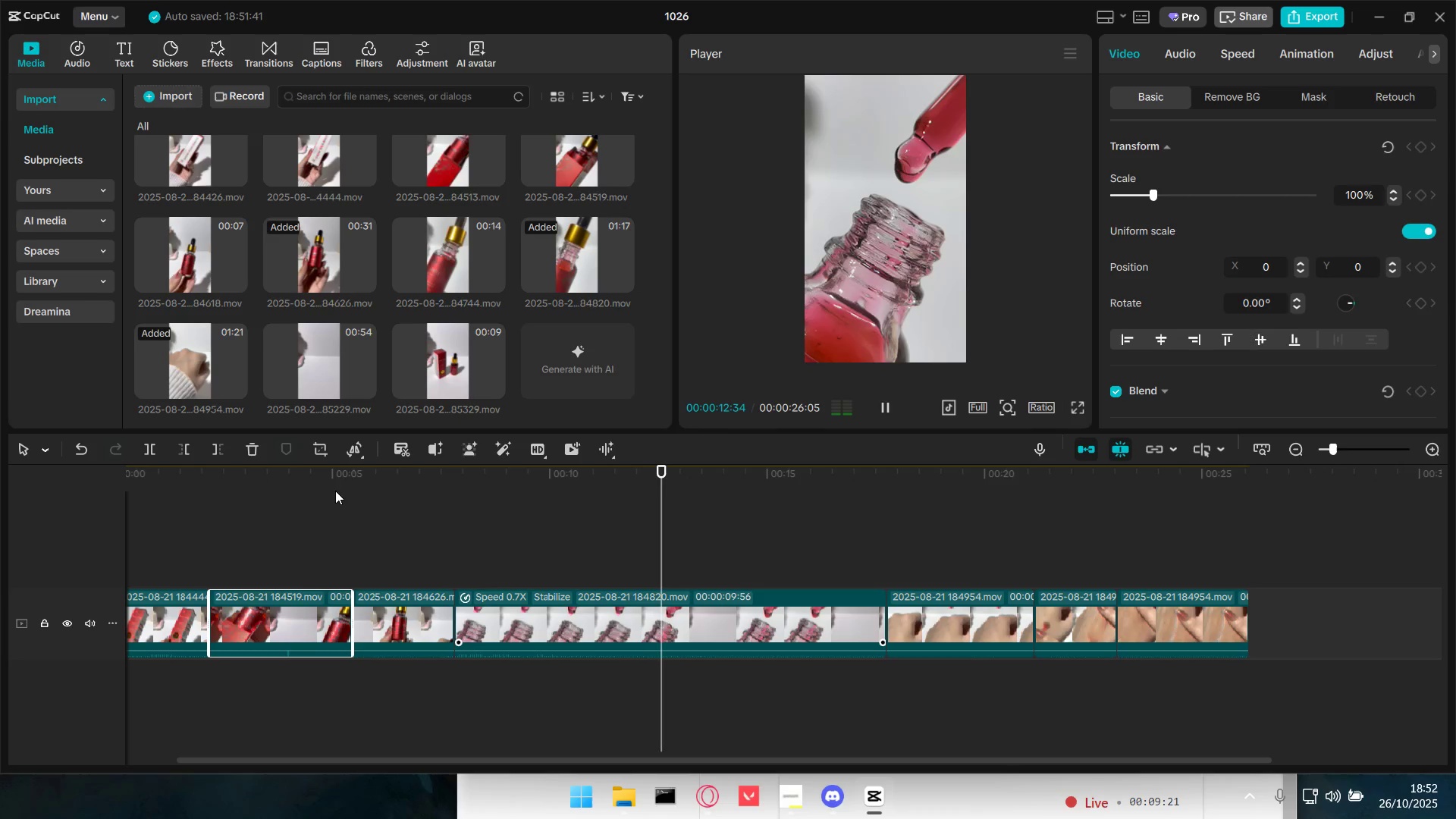 
wait(11.11)
 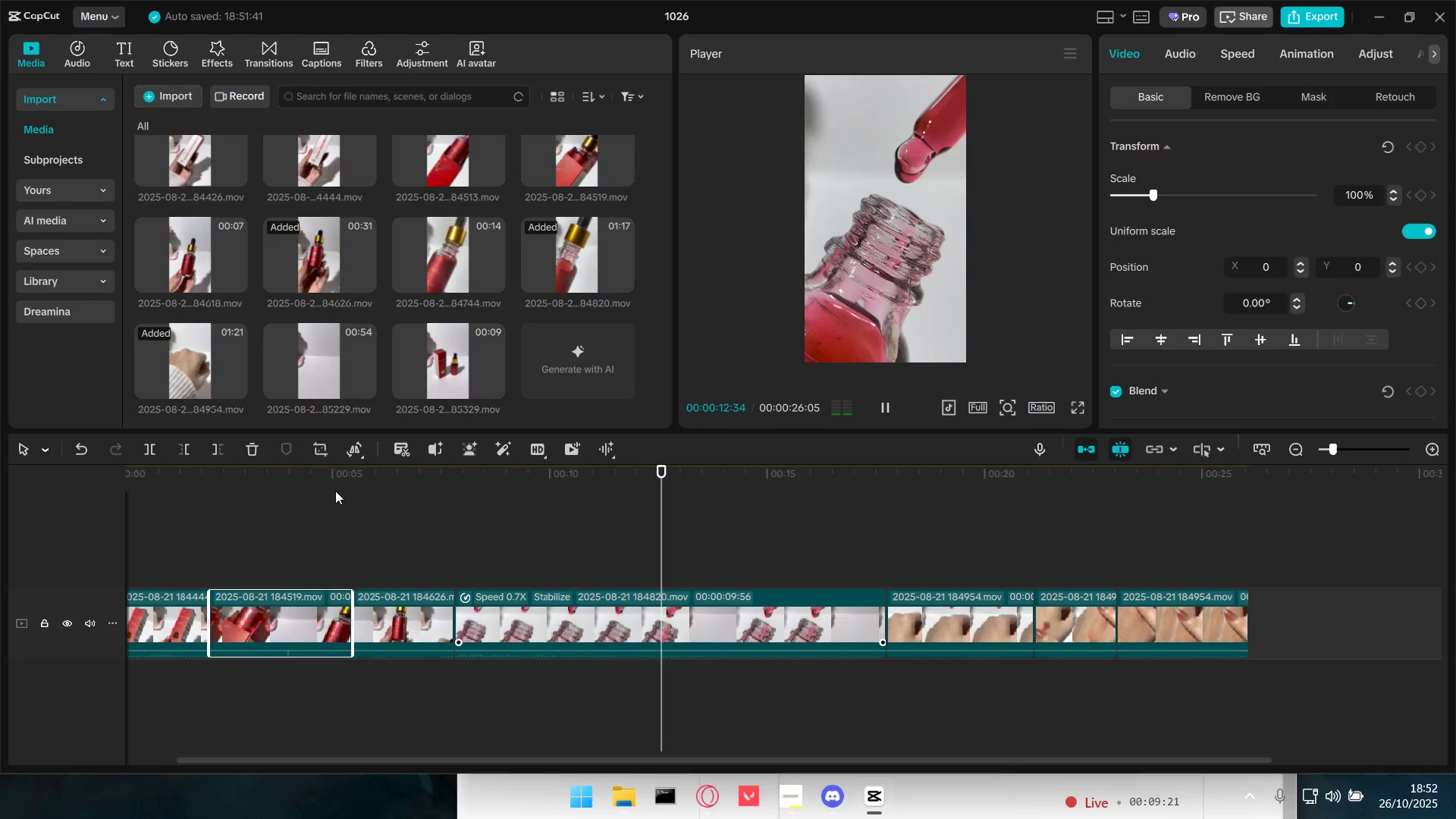 
left_click_drag(start_coordinate=[746, 603], to_coordinate=[750, 607])
 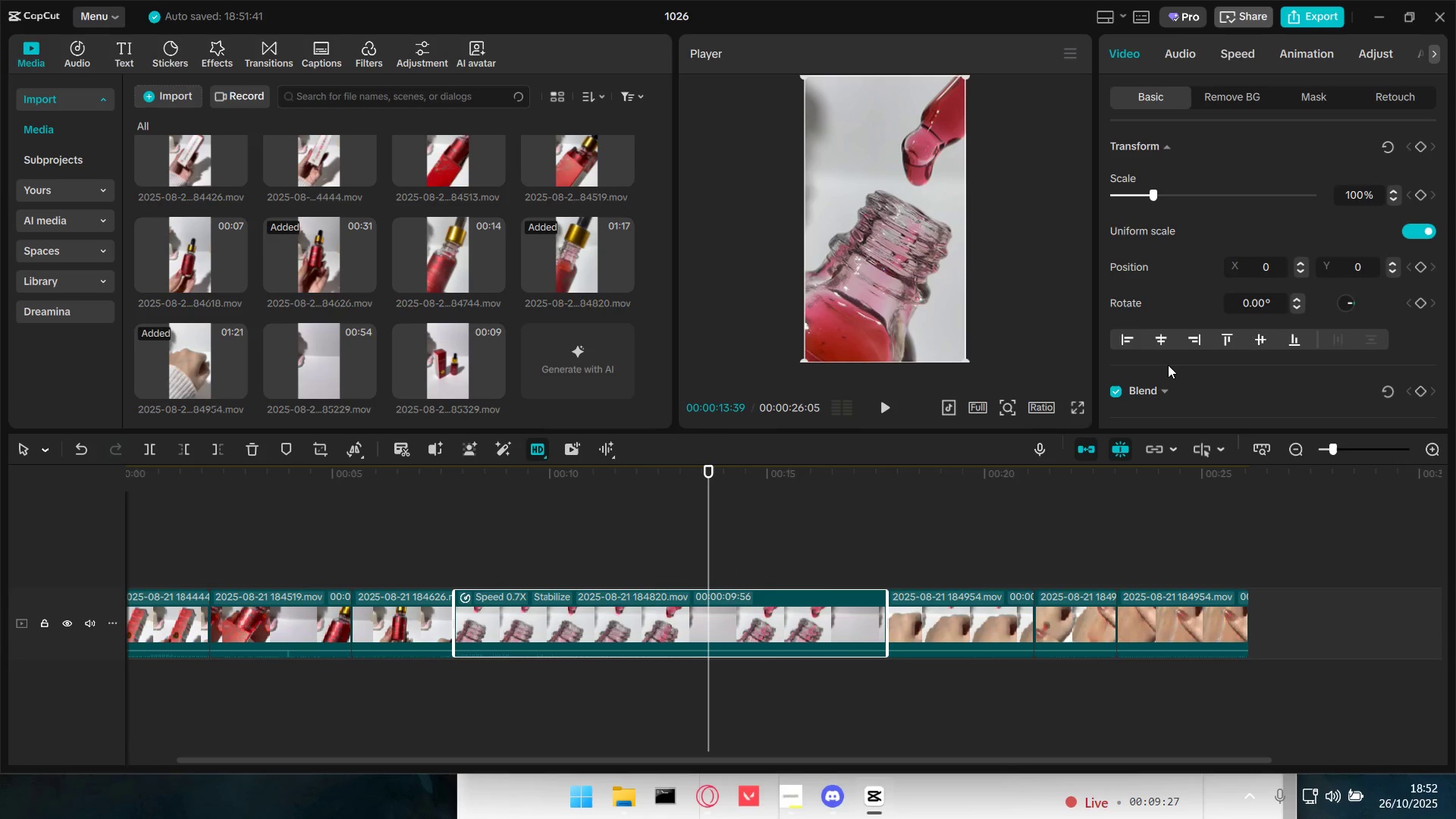 
scroll: coordinate [1198, 357], scroll_direction: down, amount: 4.0
 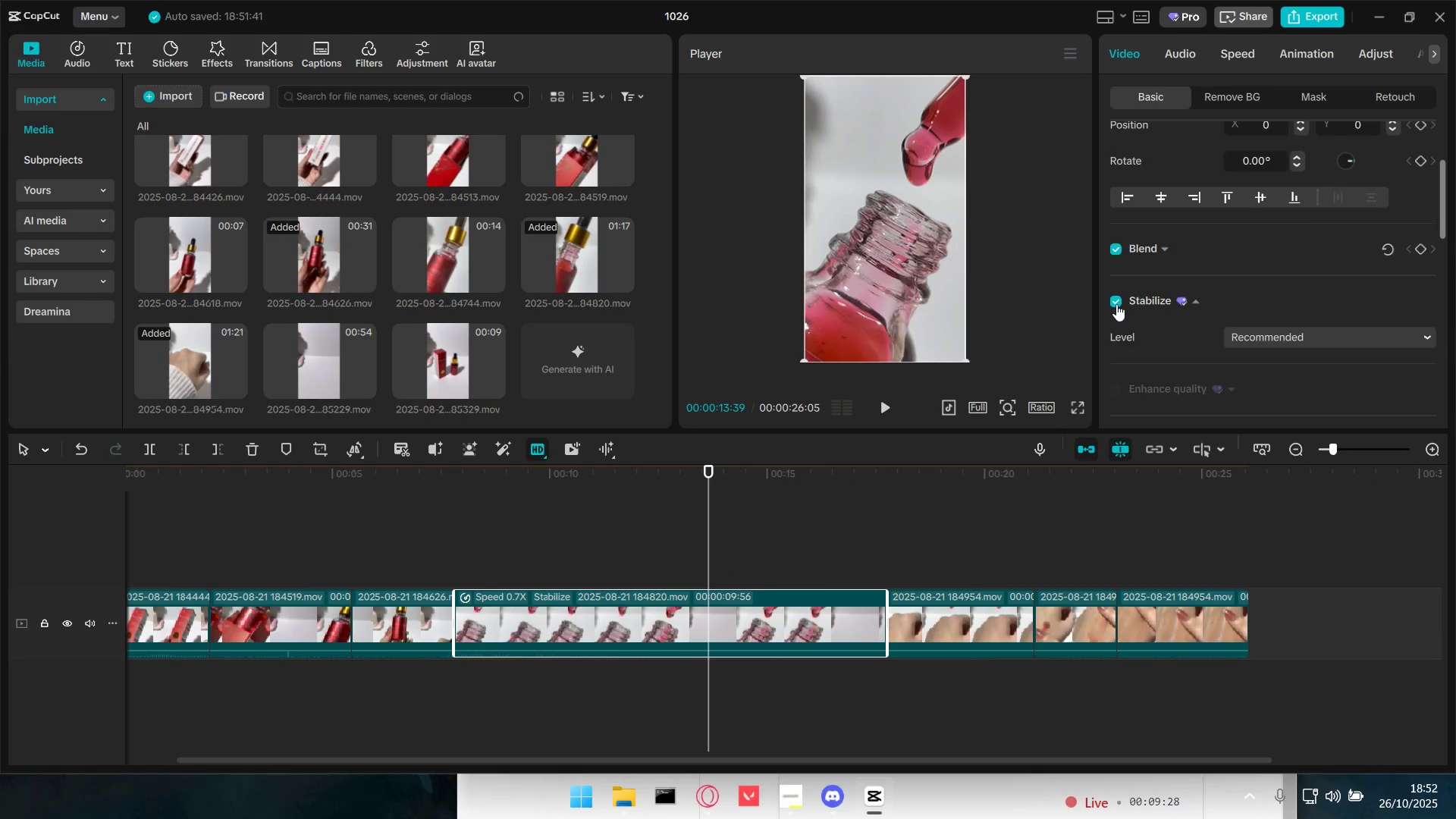 
left_click([1112, 301])
 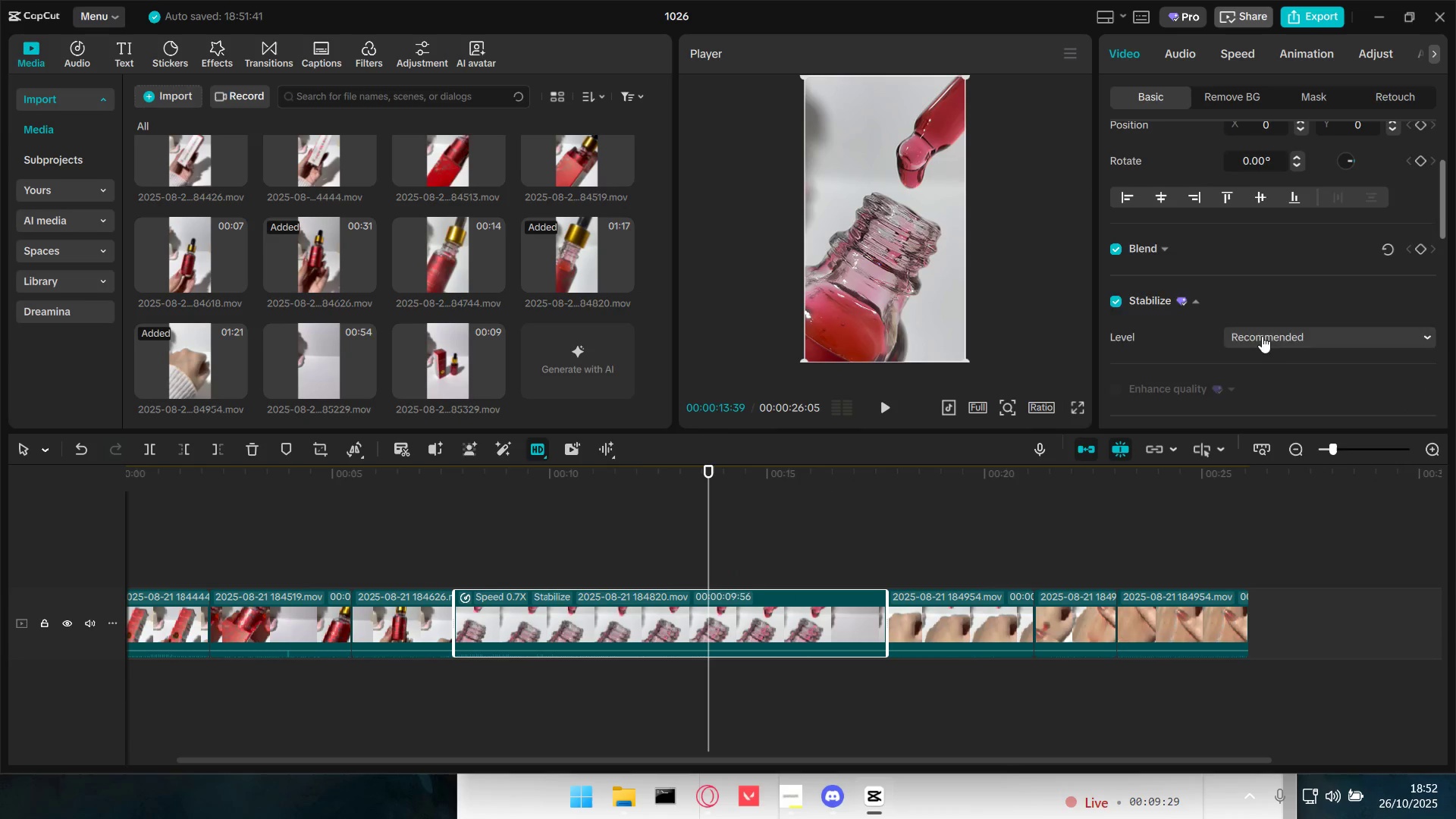 
scroll: coordinate [1264, 337], scroll_direction: up, amount: 3.0
 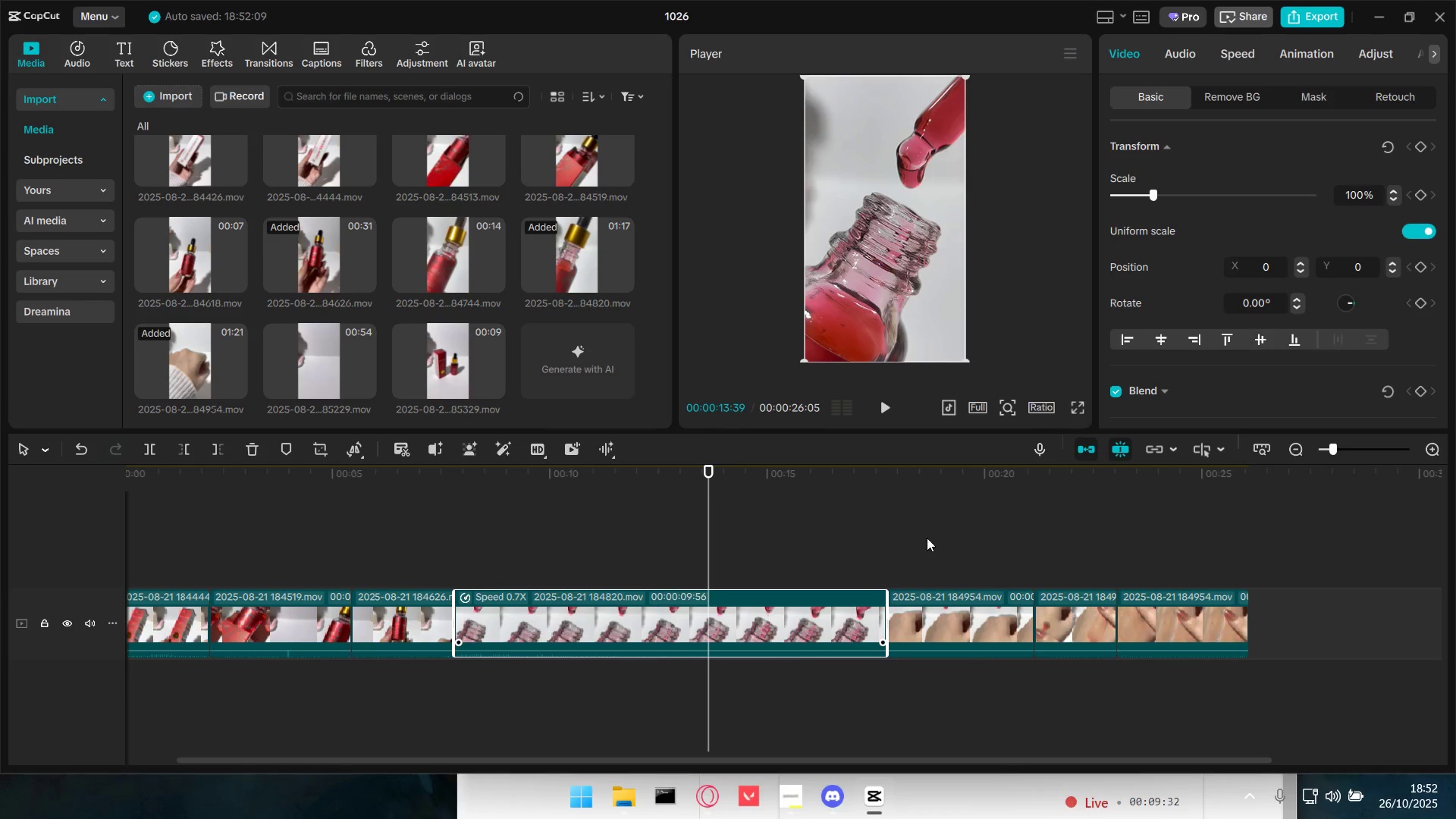 
left_click_drag(start_coordinate=[1152, 191], to_coordinate=[1166, 188])
 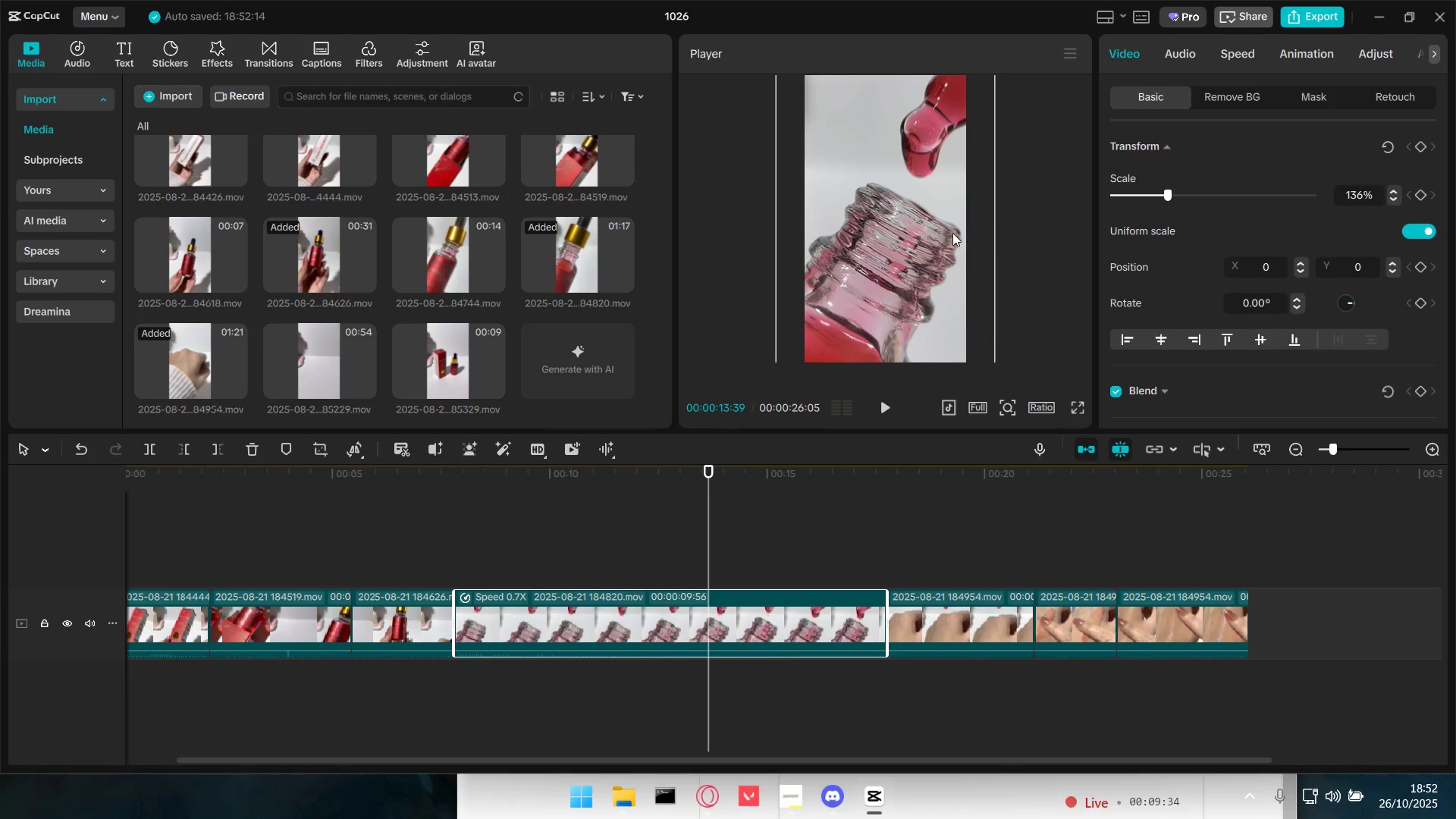 
left_click_drag(start_coordinate=[949, 233], to_coordinate=[930, 252])
 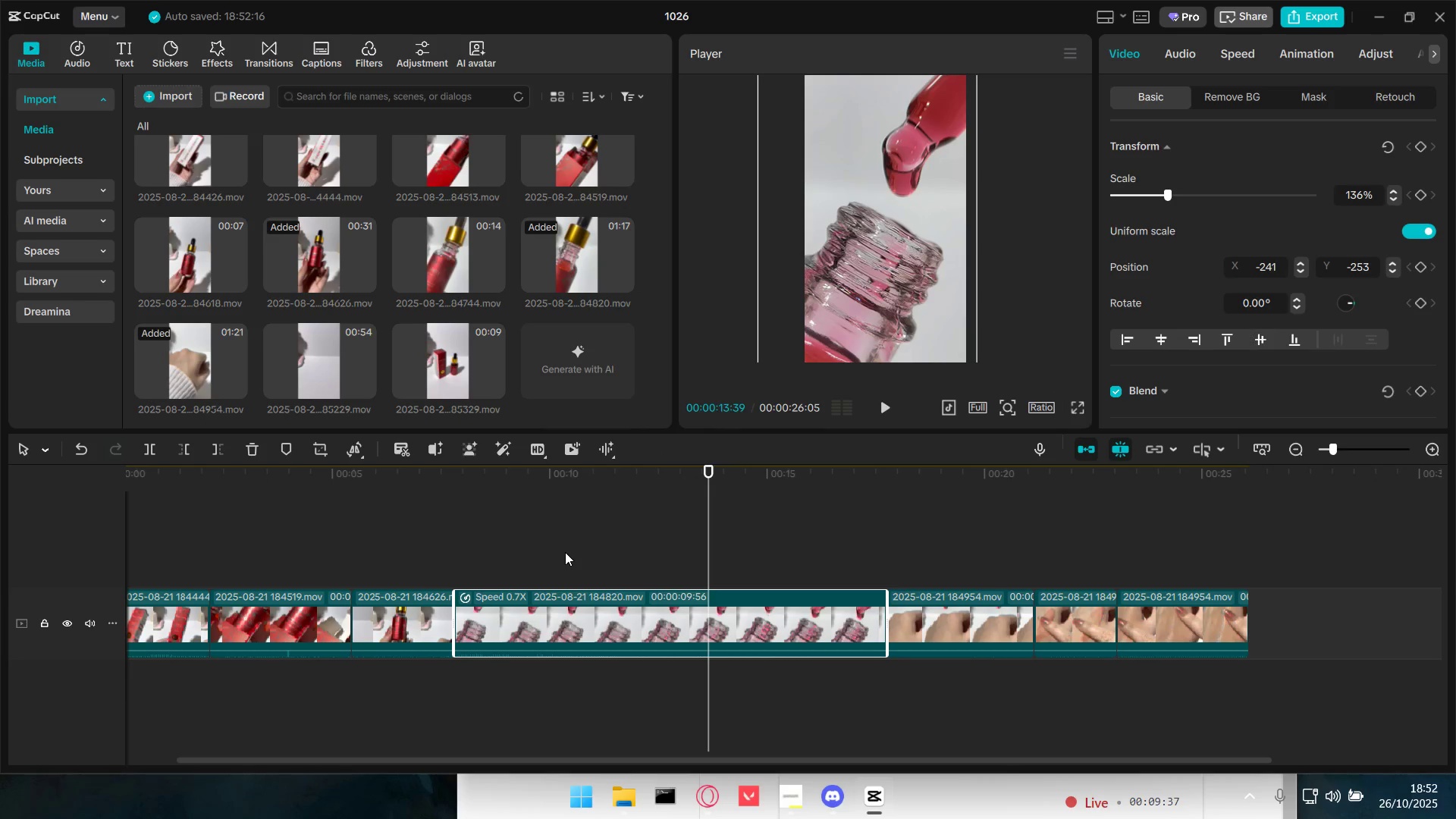 
double_click([458, 551])
 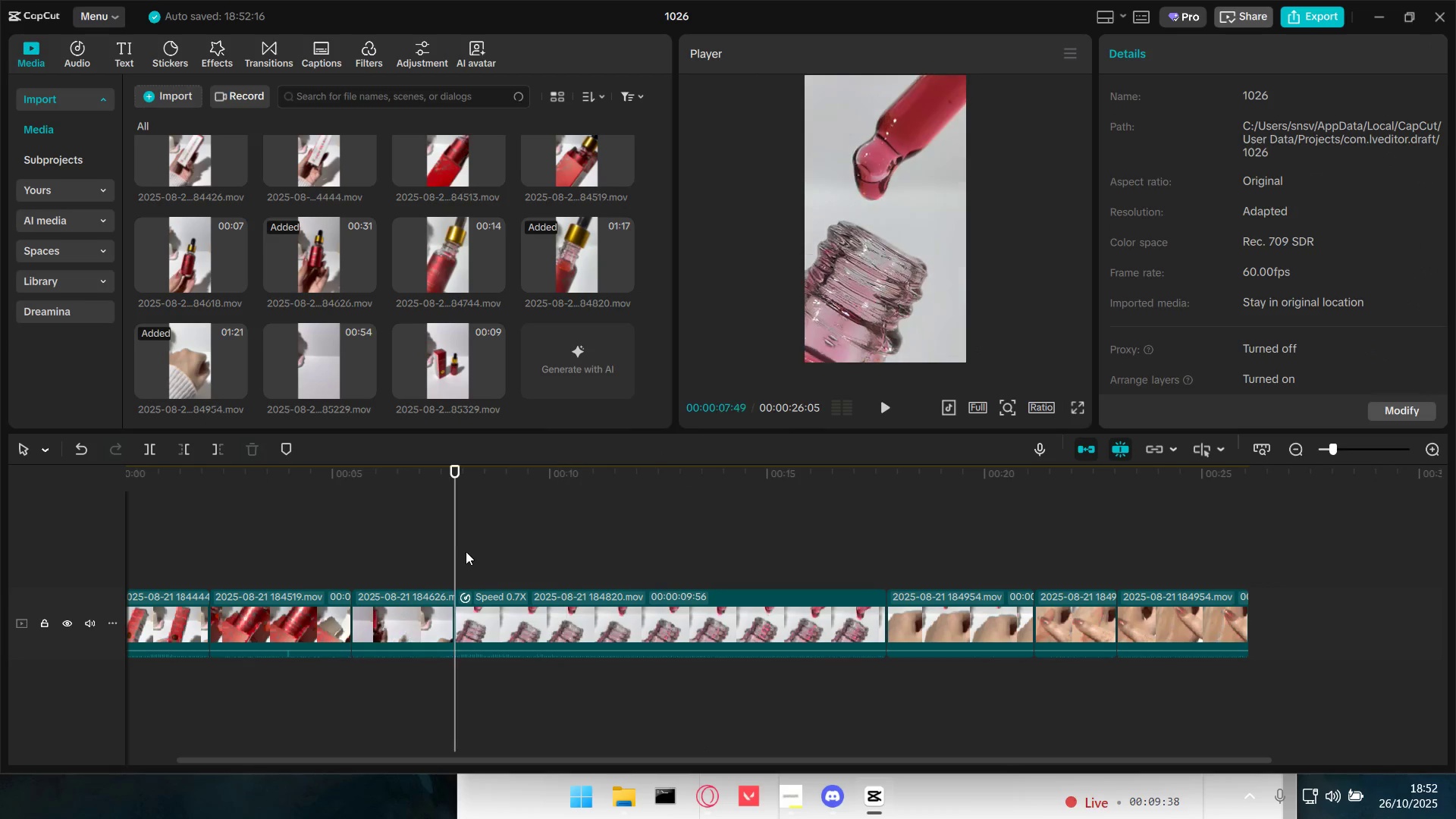 
key(Space)
 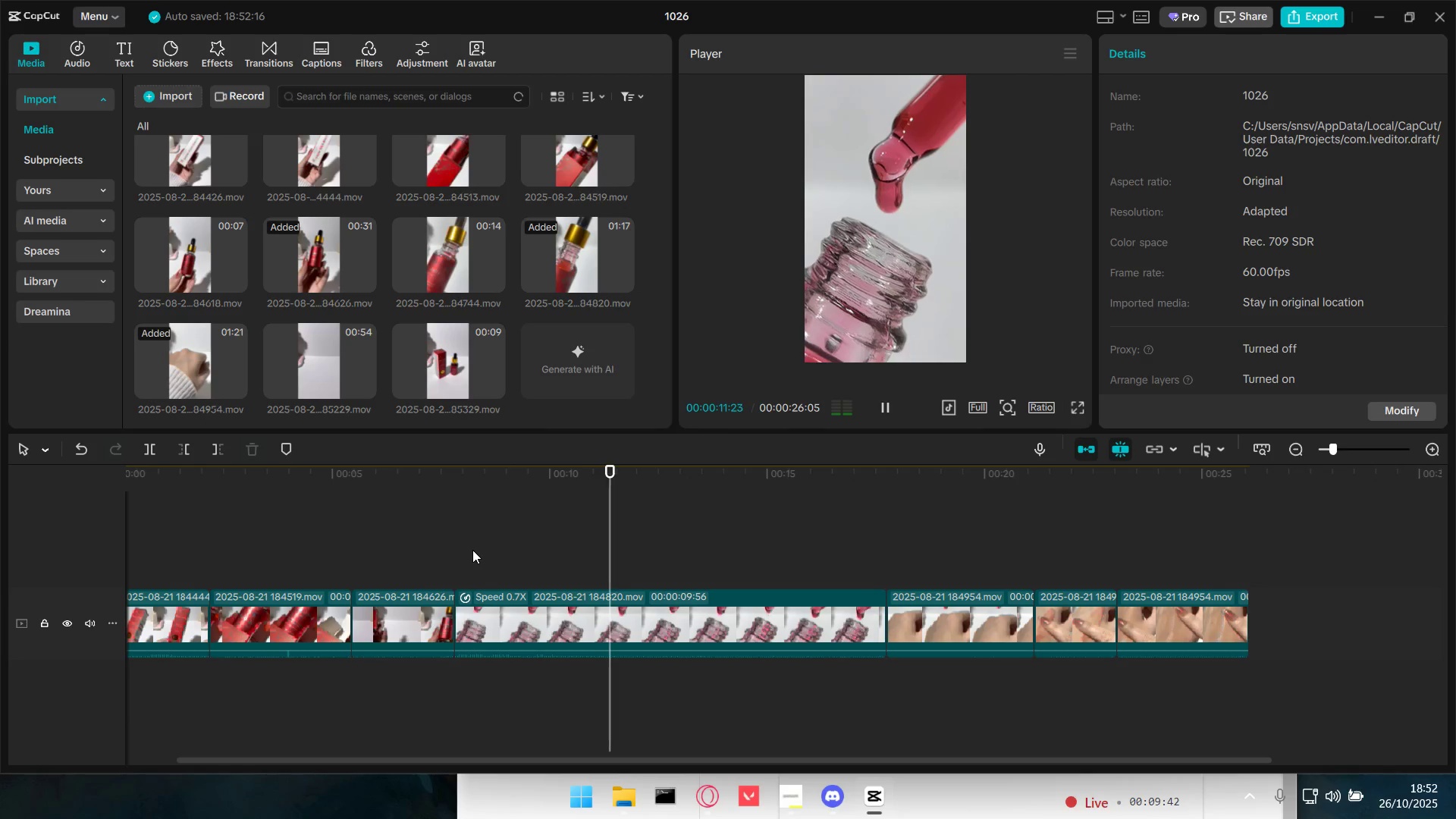 
wait(8.7)
 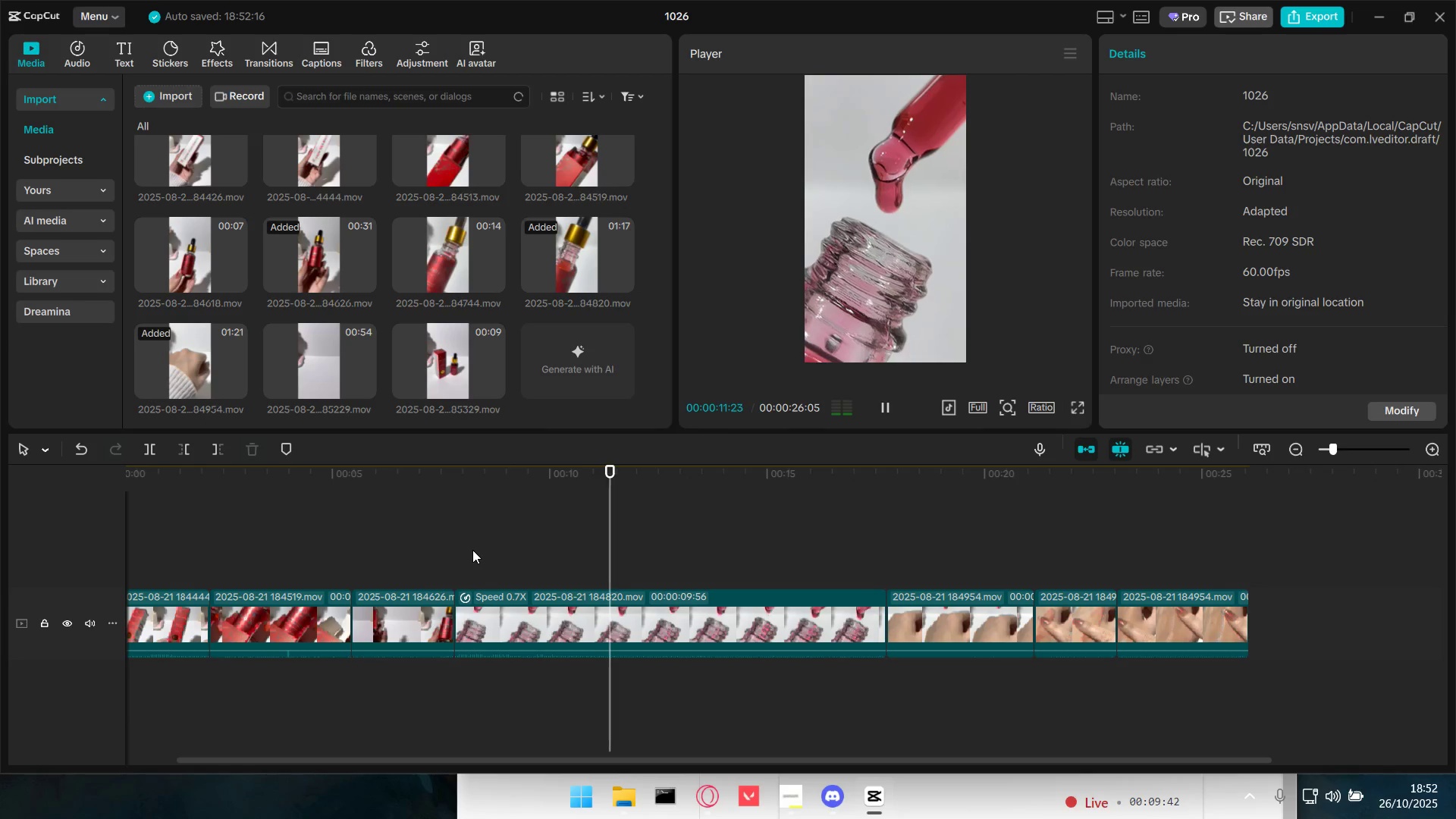 
key(Space)
 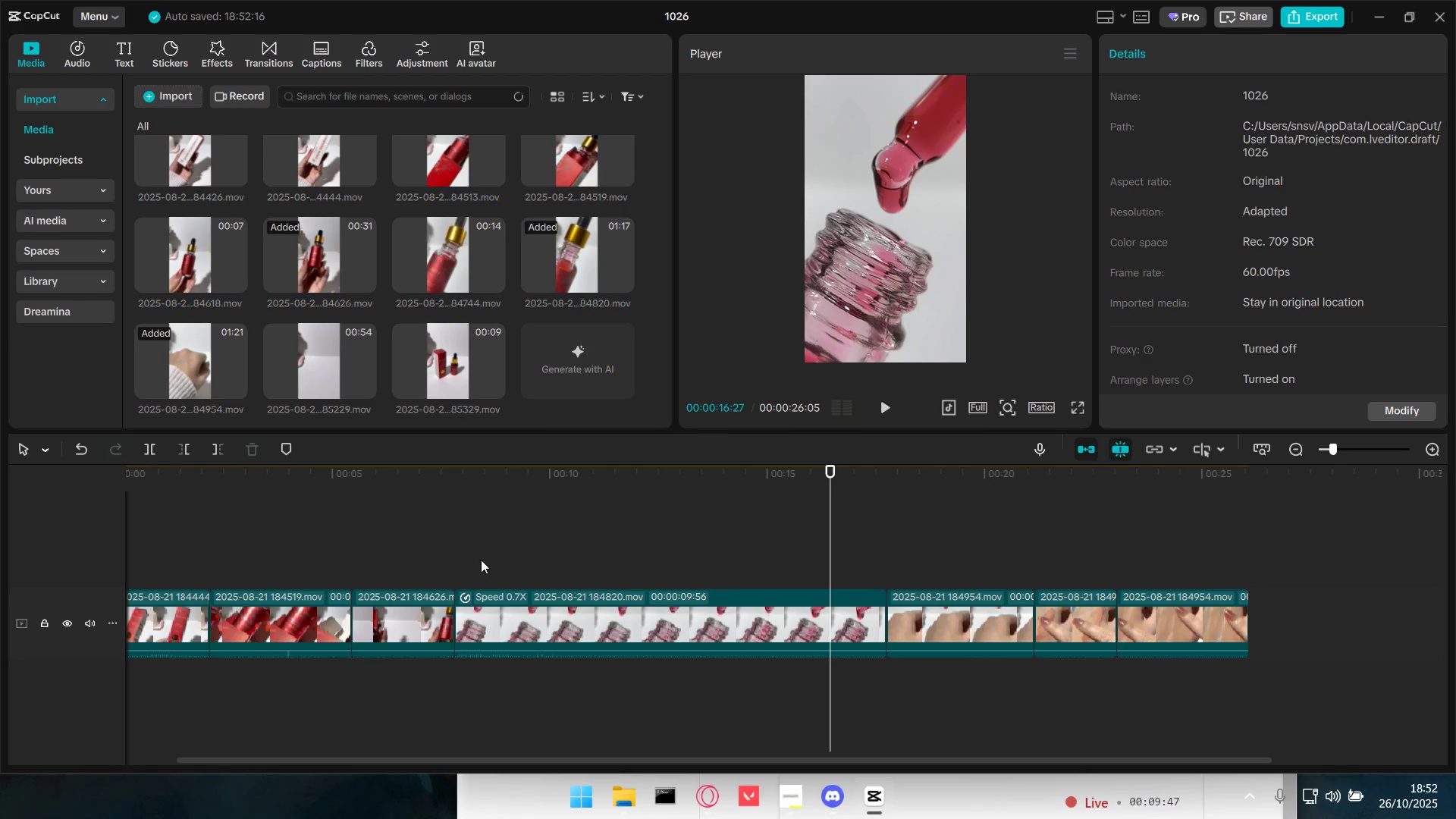 
left_click([491, 554])
 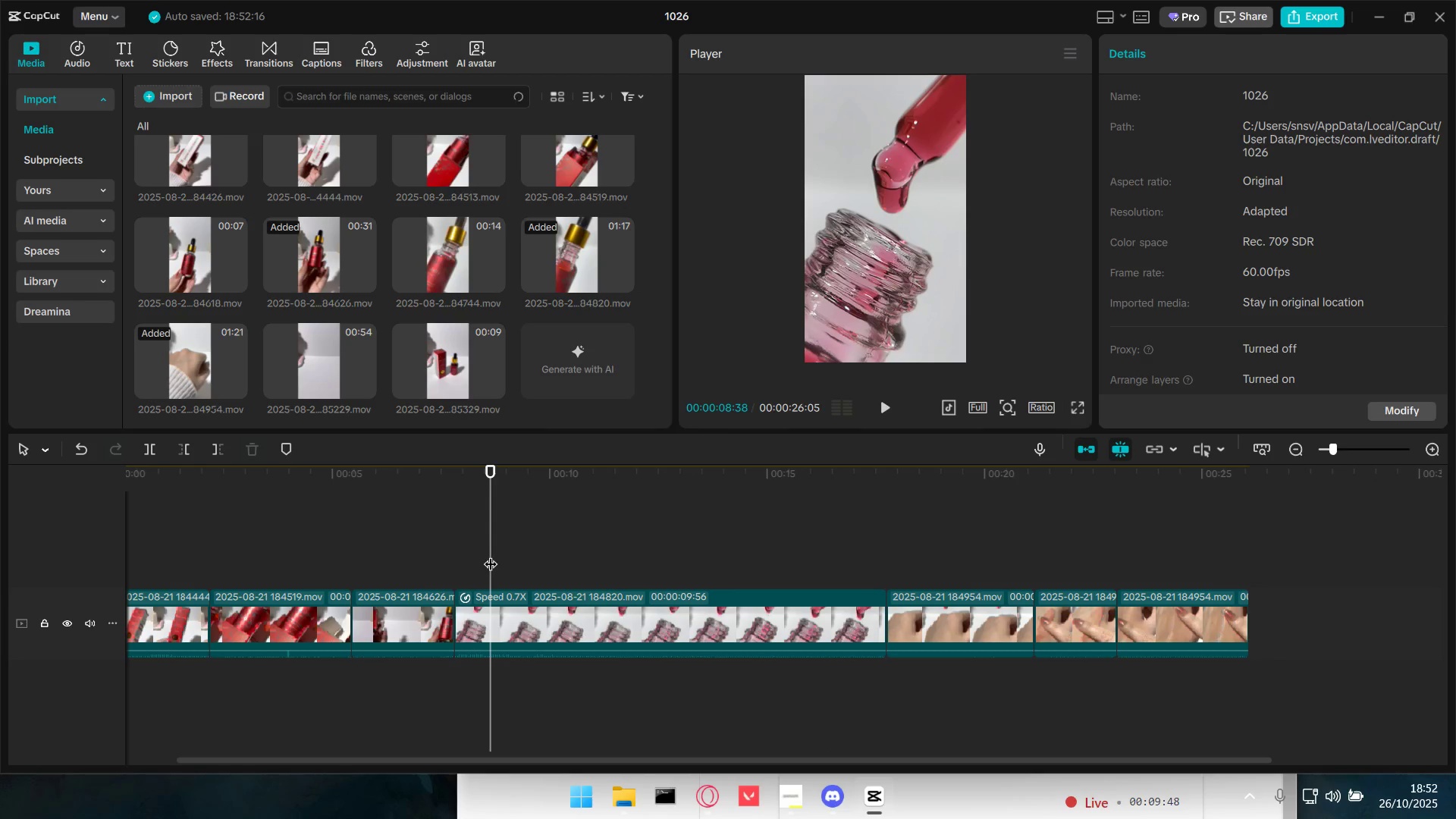 
key(Space)
 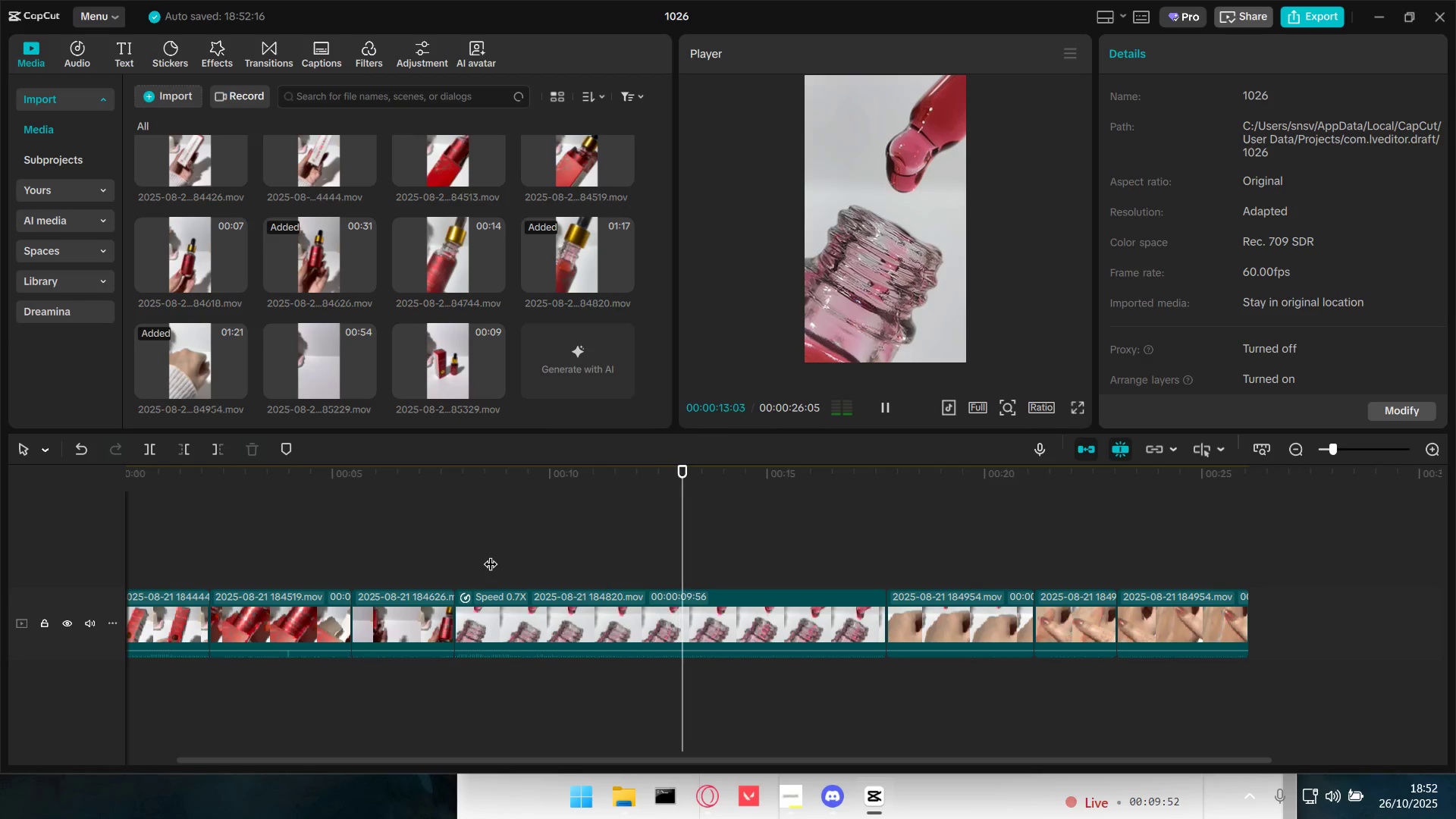 
wait(6.12)
 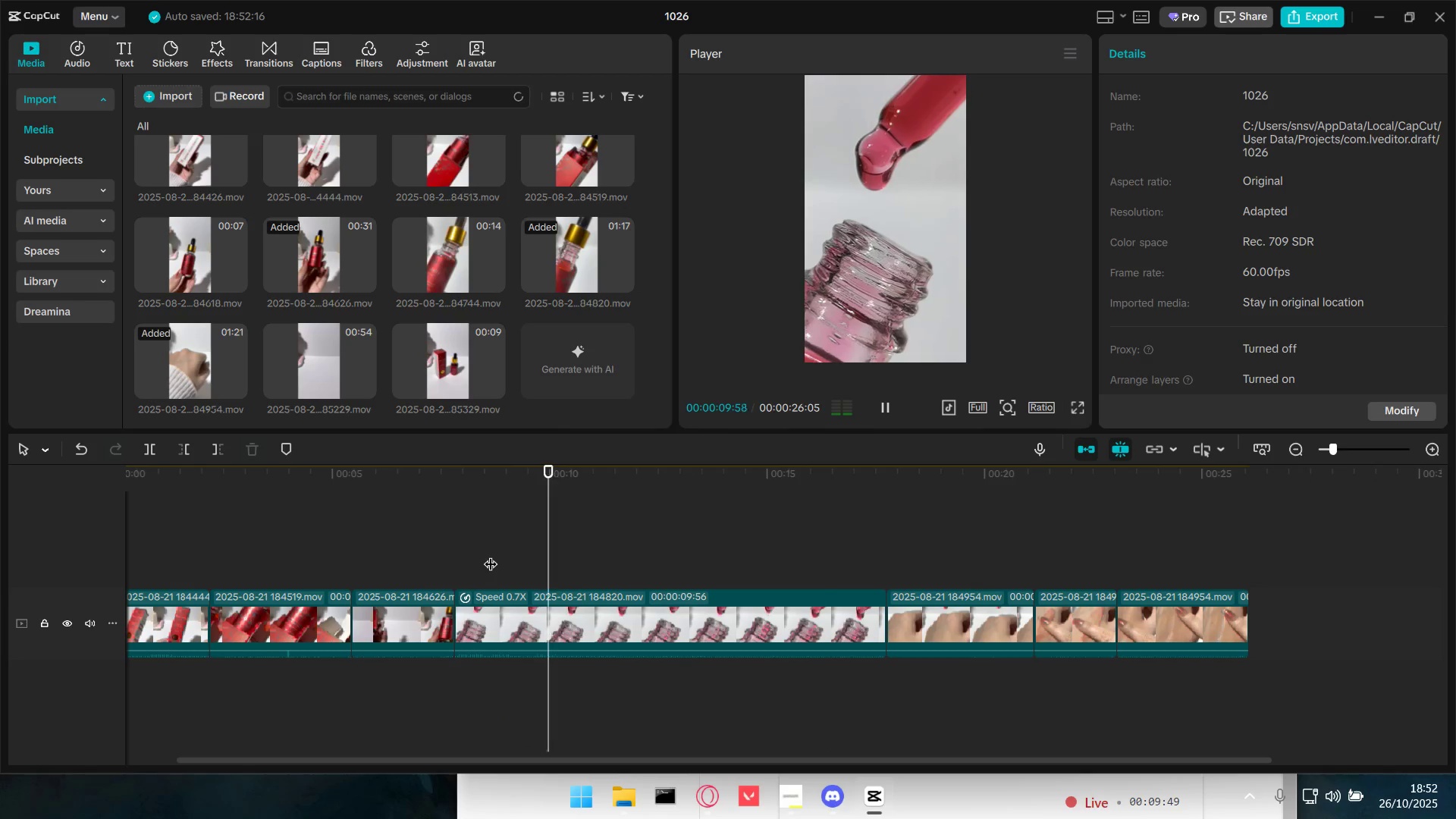 
key(Space)
 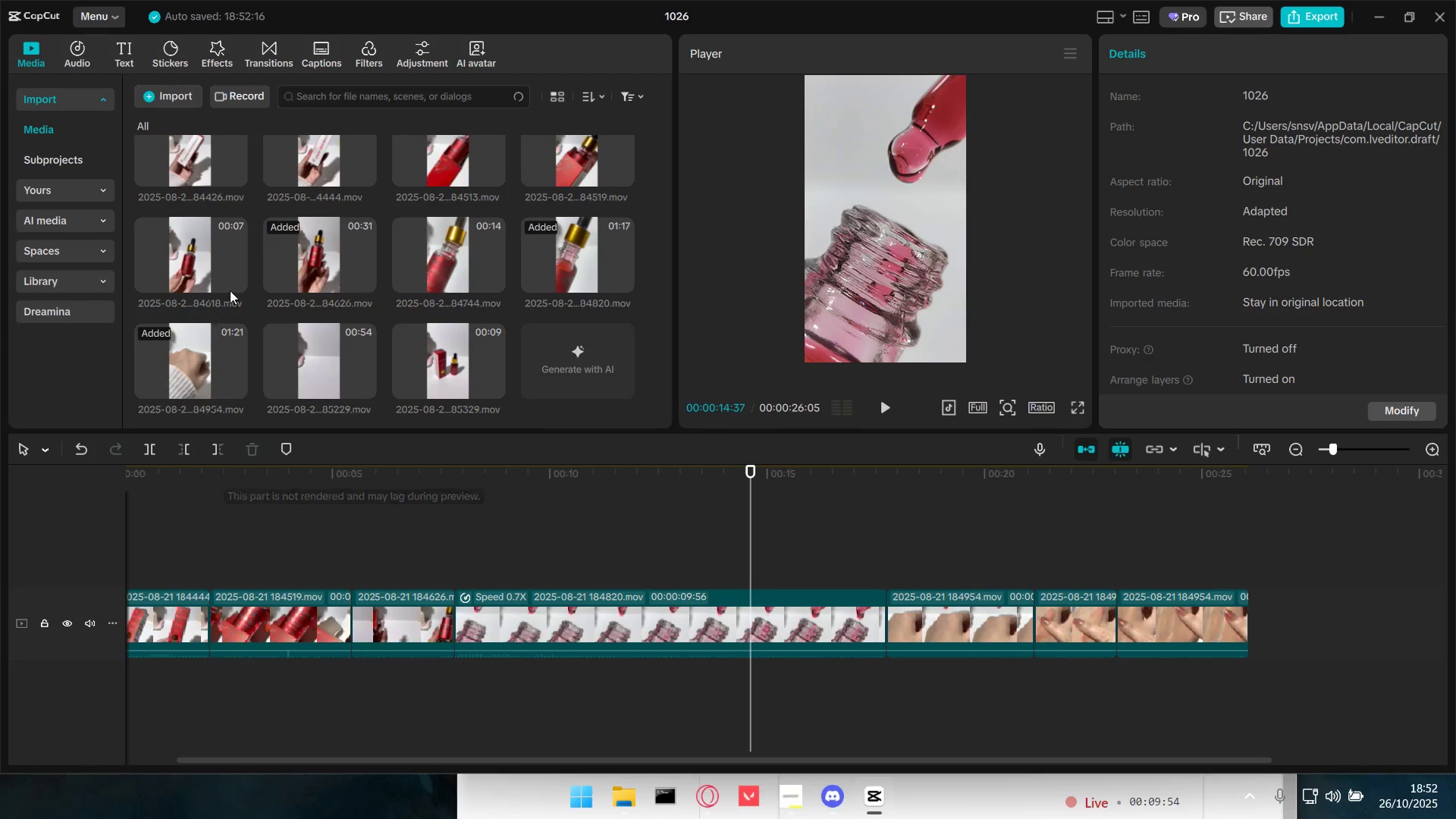 
hold_key(key=ControlLeft, duration=1.12)
scroll: coordinate [668, 607], scroll_direction: down, amount: 6.0
 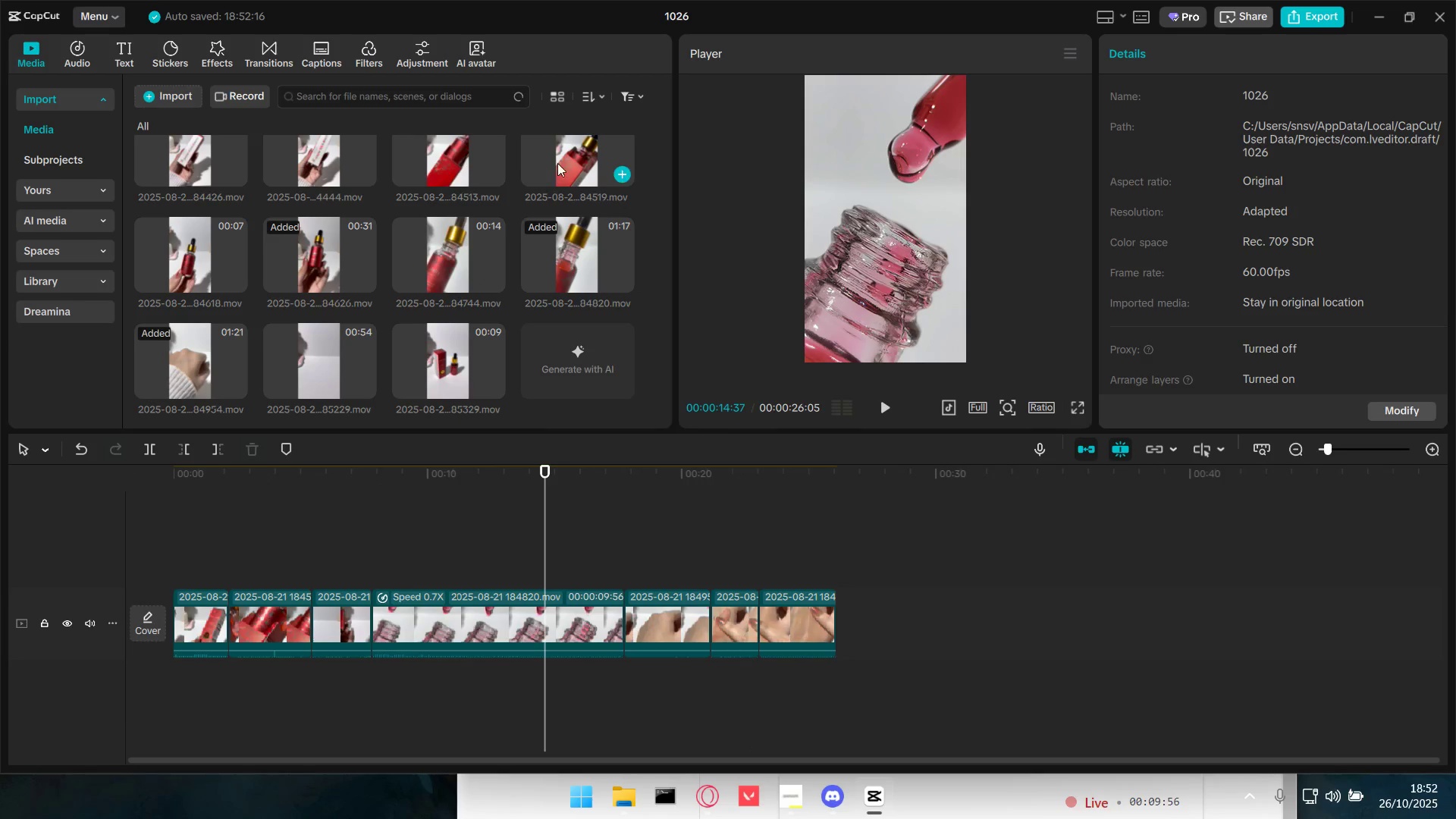 
scroll: coordinate [572, 280], scroll_direction: up, amount: 1.0
 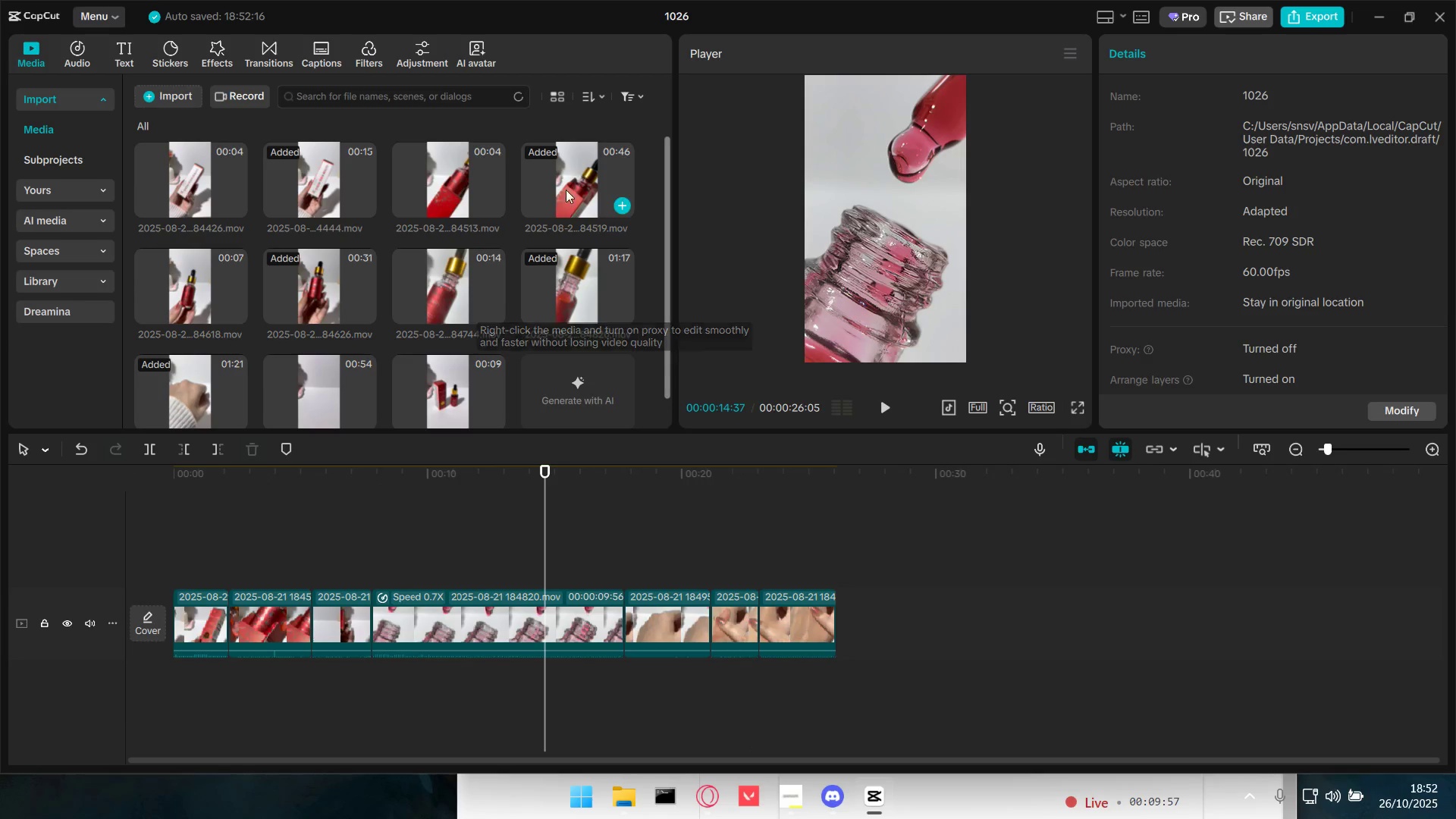 
left_click_drag(start_coordinate=[570, 177], to_coordinate=[942, 611])
 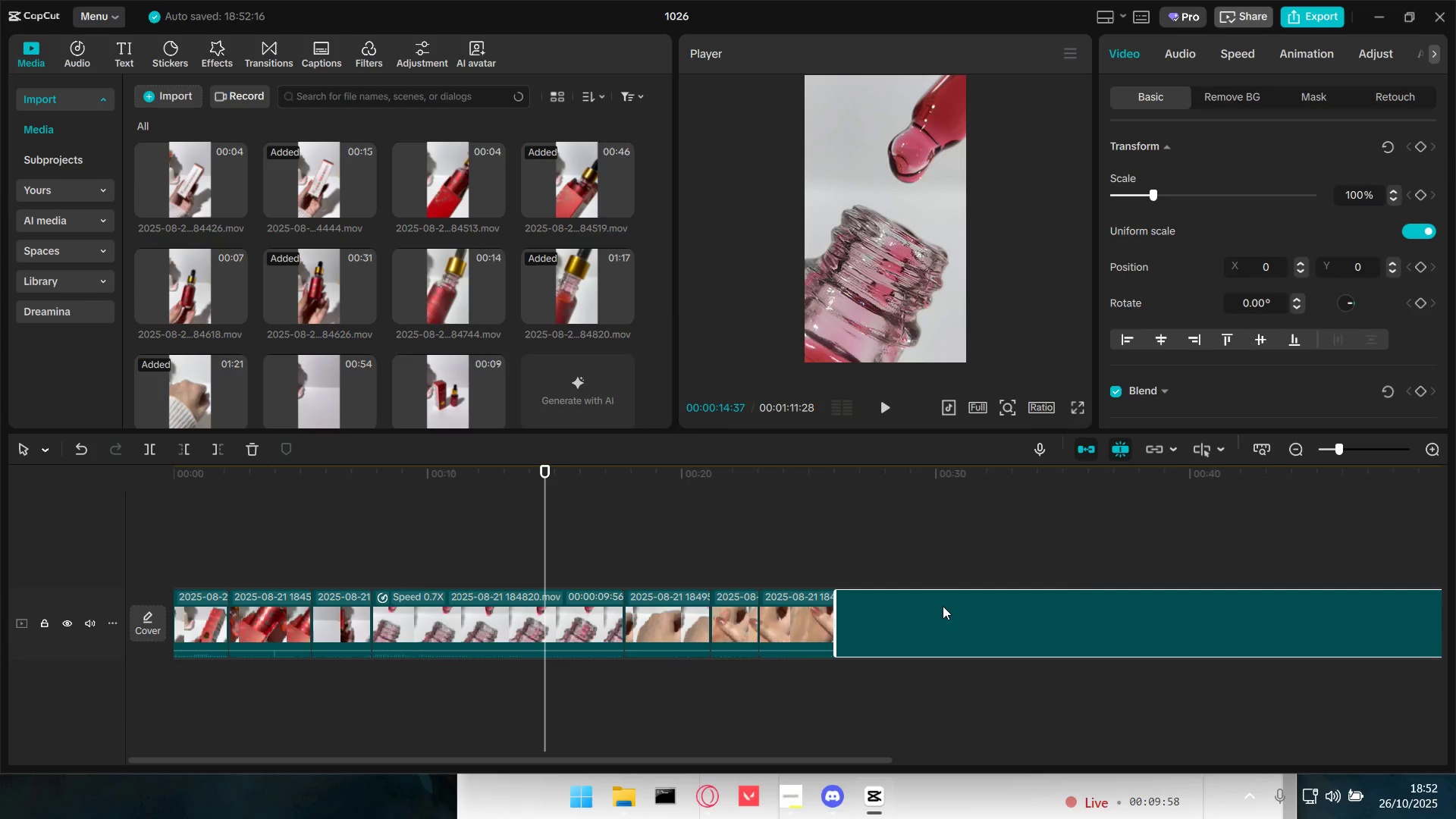 
hold_key(key=ControlLeft, duration=0.64)
scroll: coordinate [963, 604], scroll_direction: down, amount: 8.0
 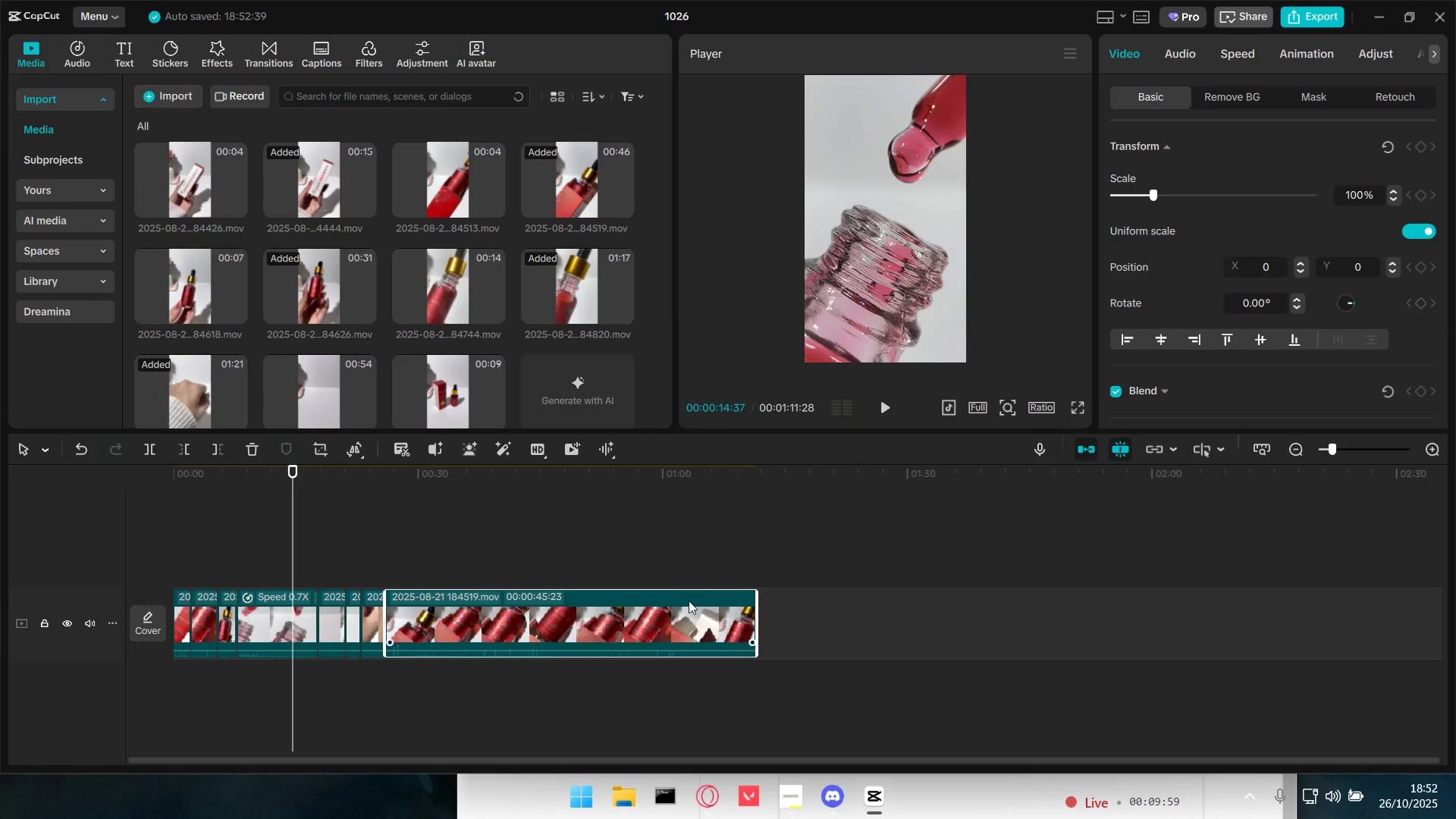 
left_click([676, 606])
 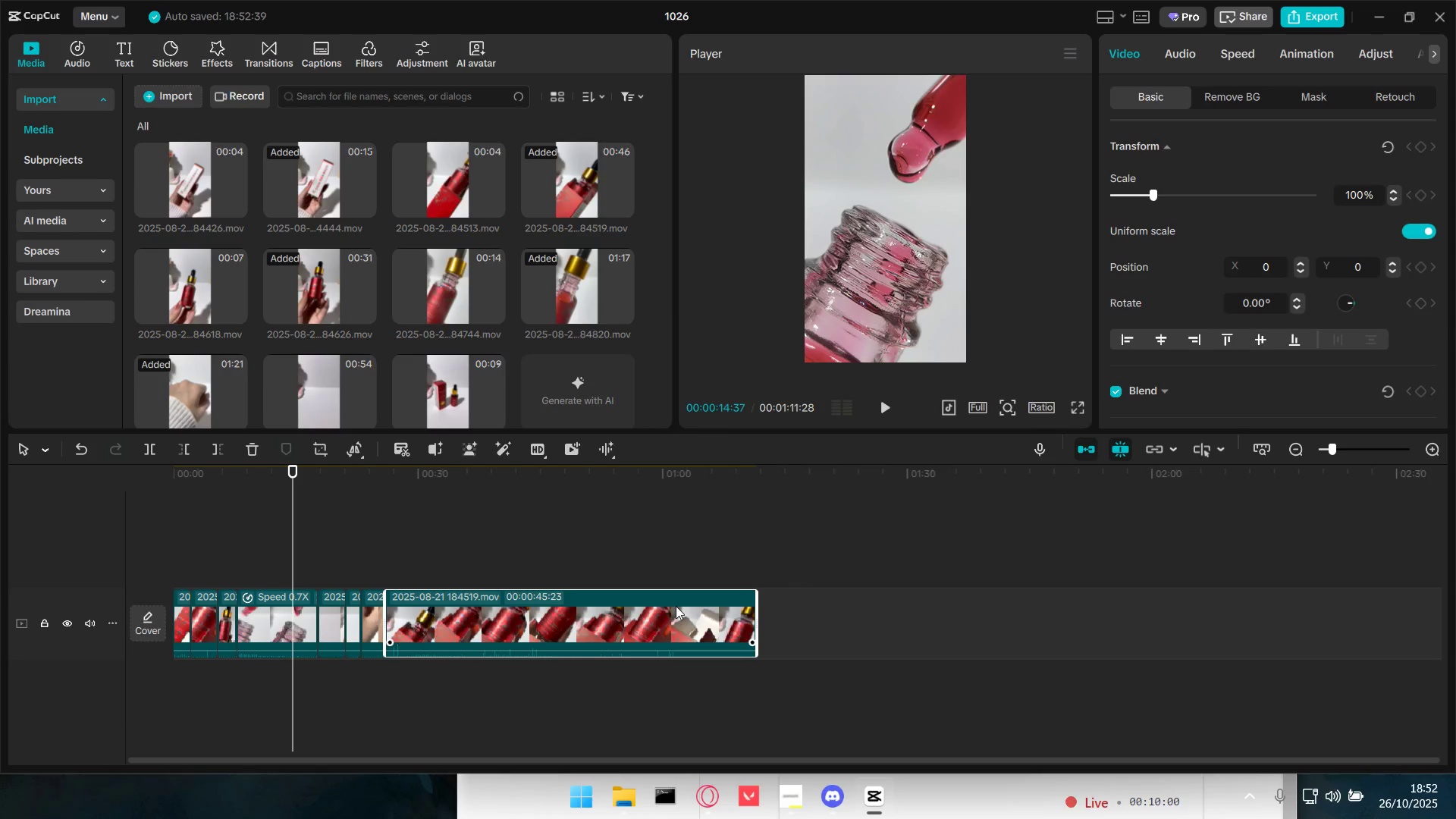 
key(Backspace)
 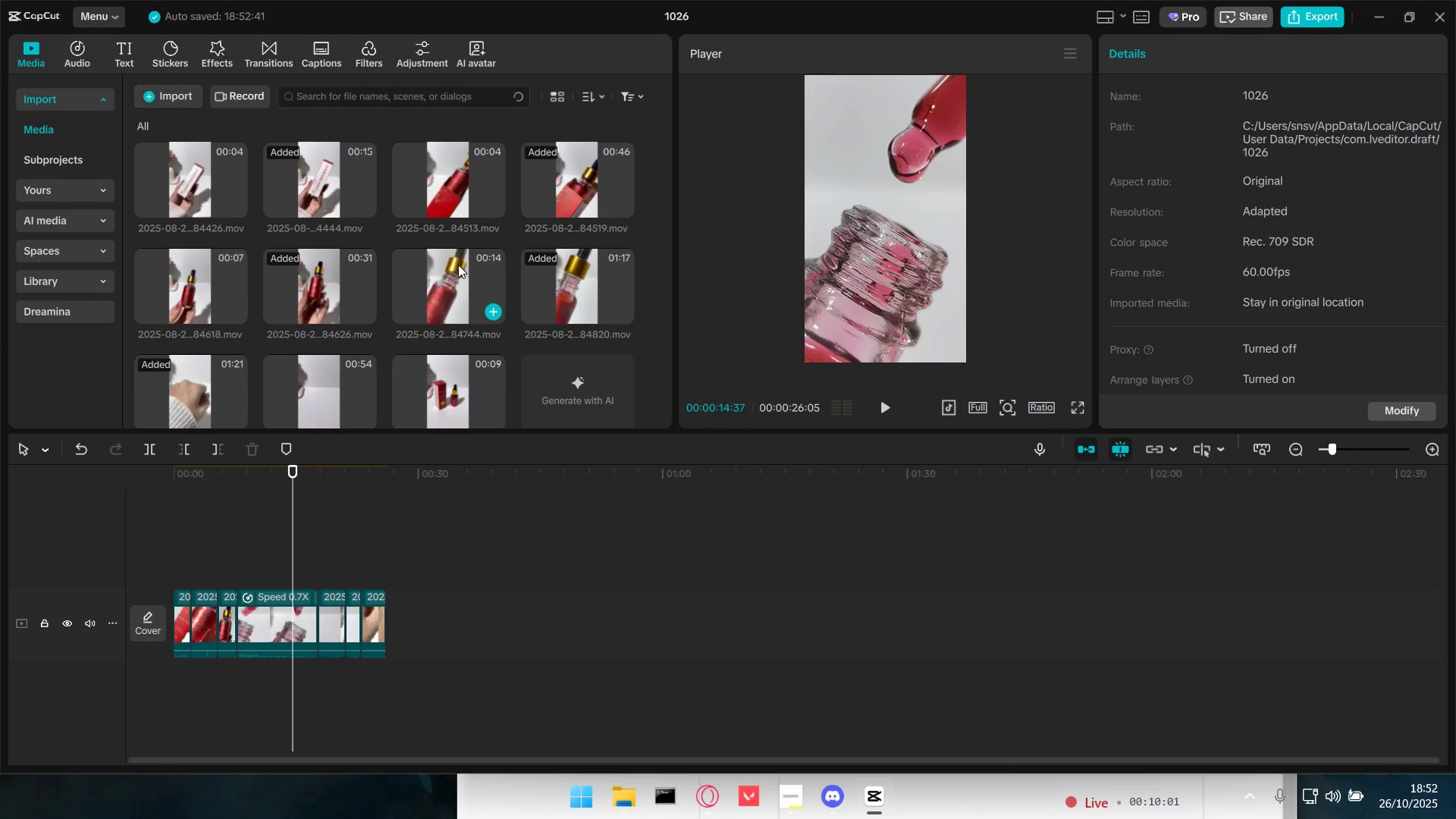 
left_click_drag(start_coordinate=[557, 275], to_coordinate=[545, 572])
 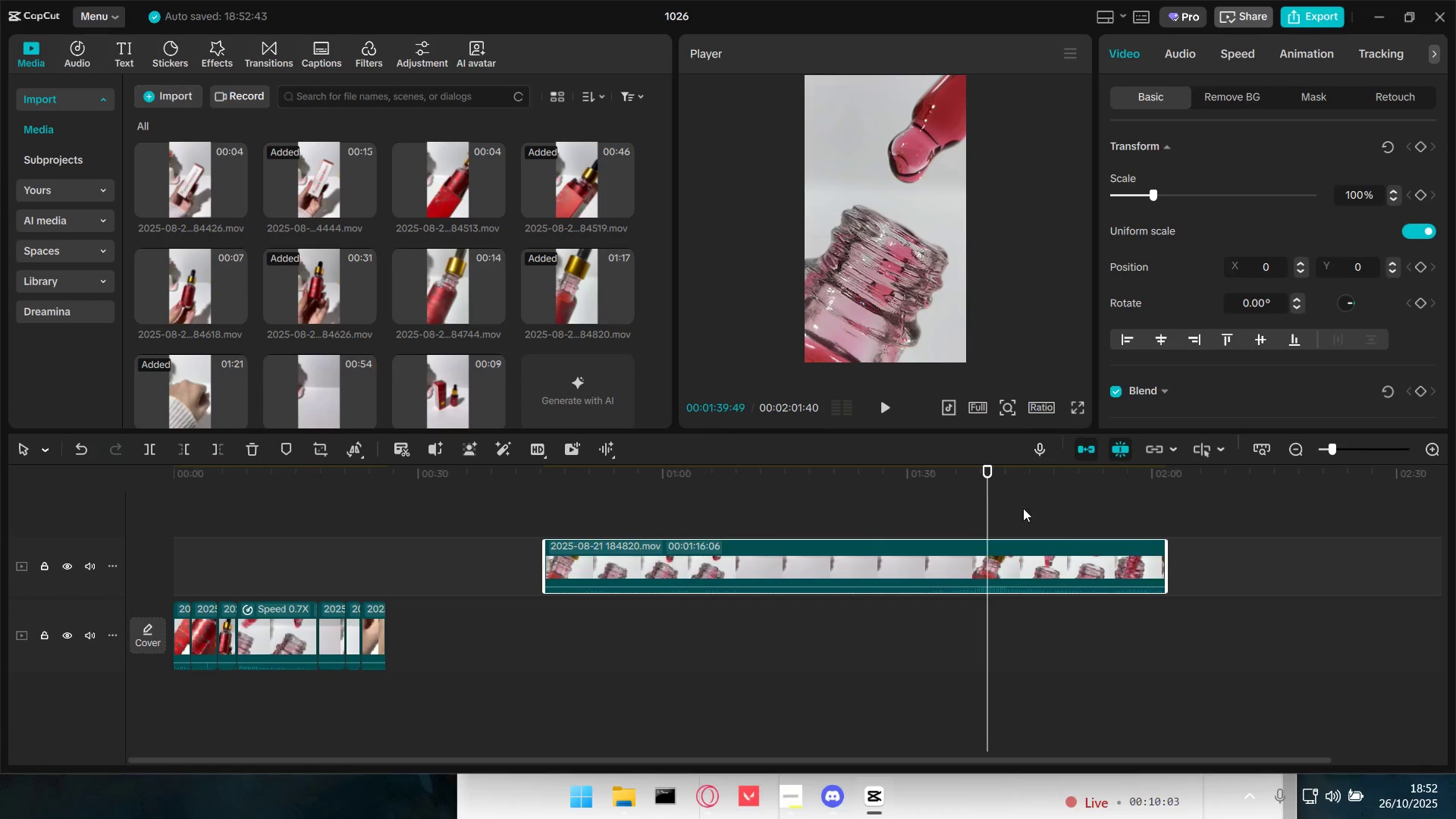 
key(Space)
 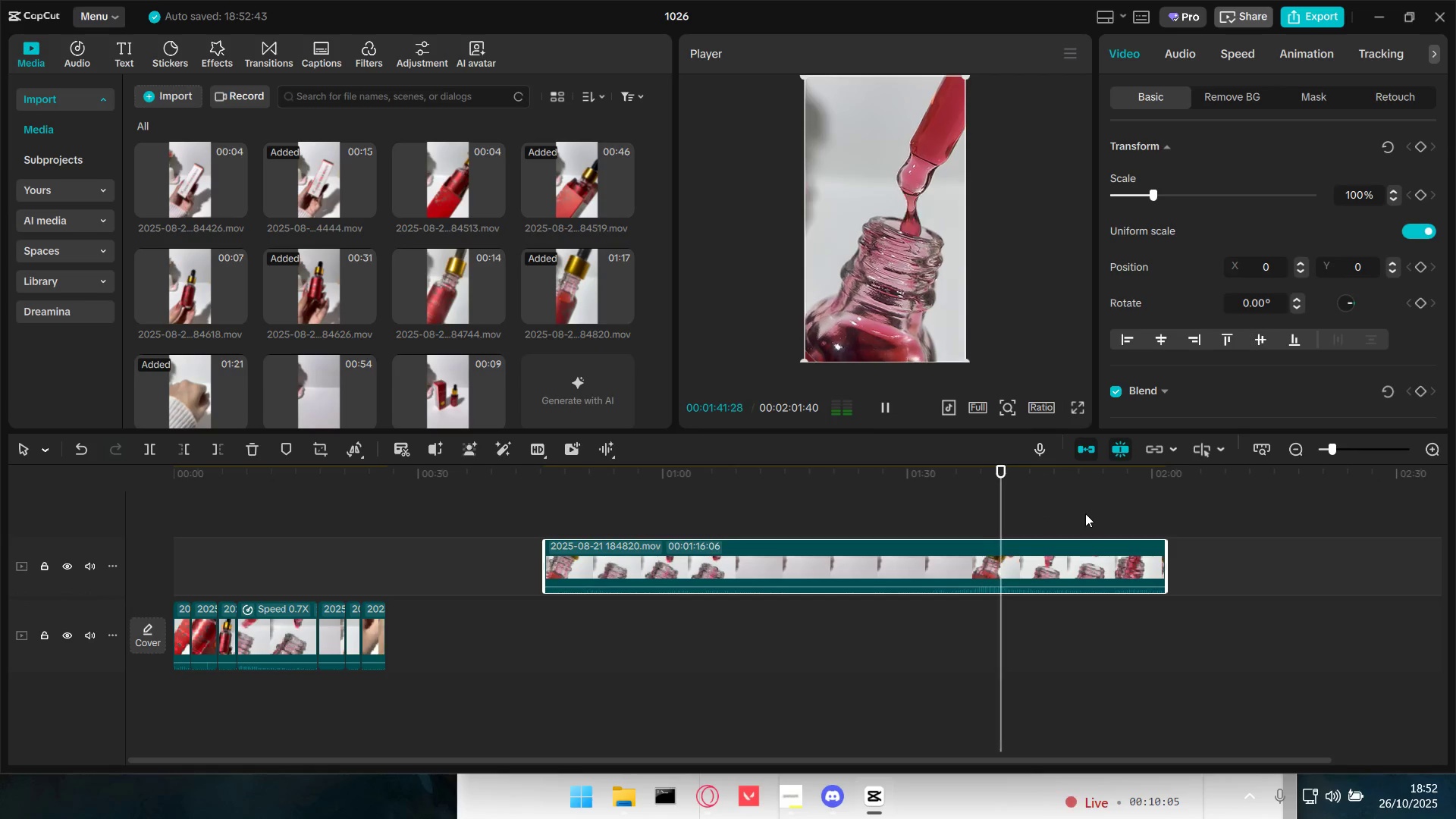 
left_click([1086, 513])
 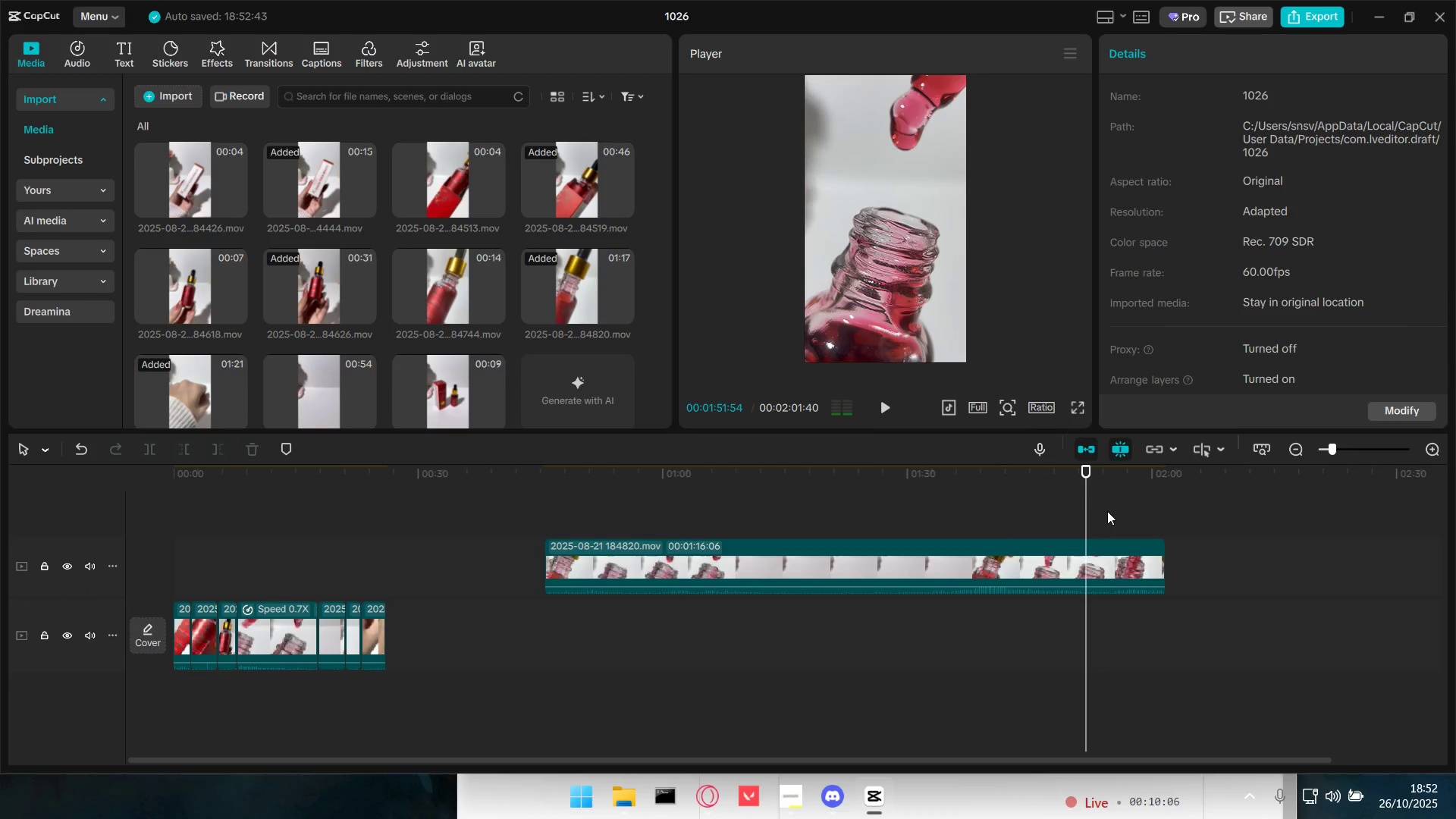 
key(Space)
 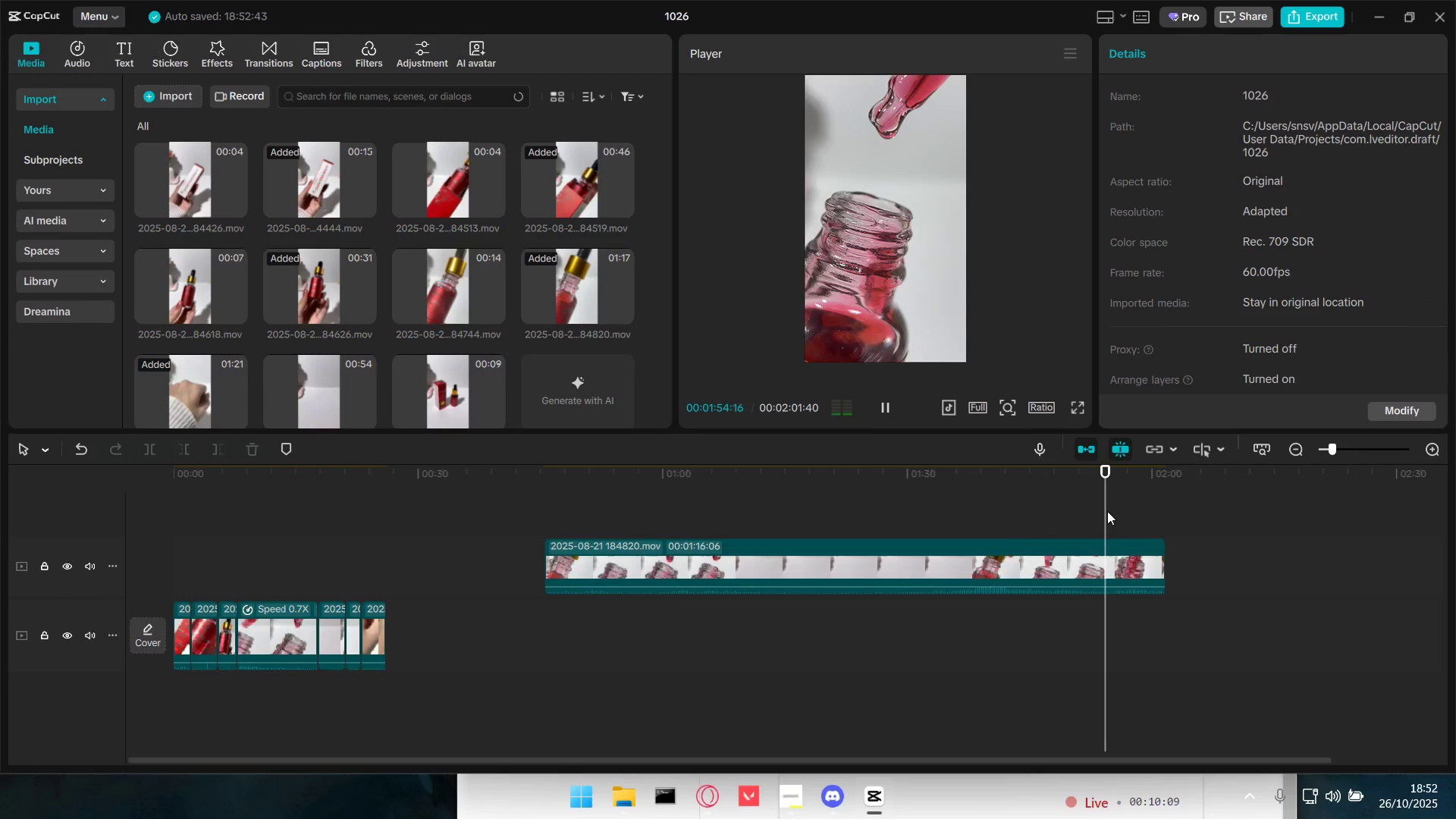 
left_click([966, 513])
 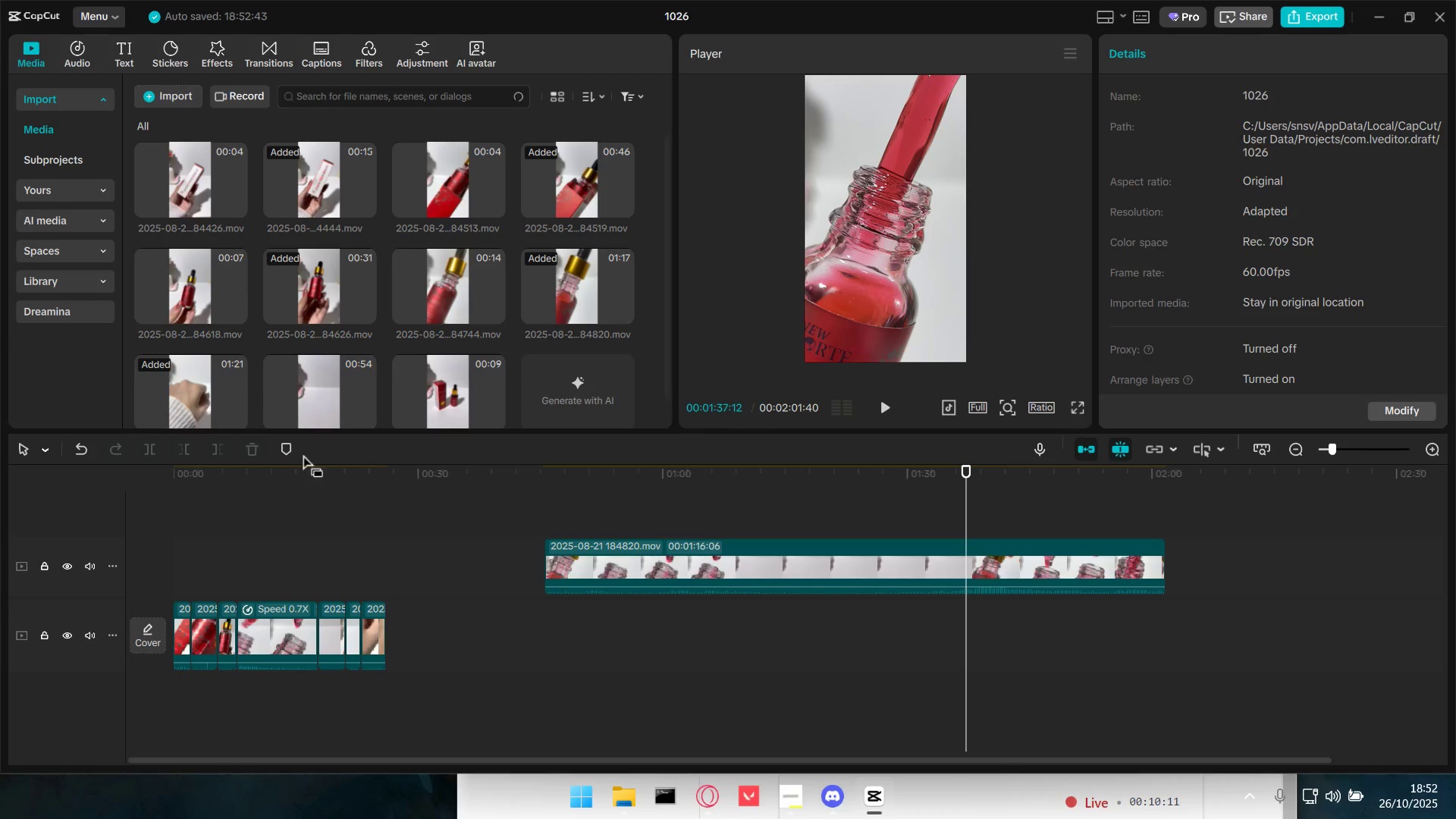 
left_click([79, 450])
 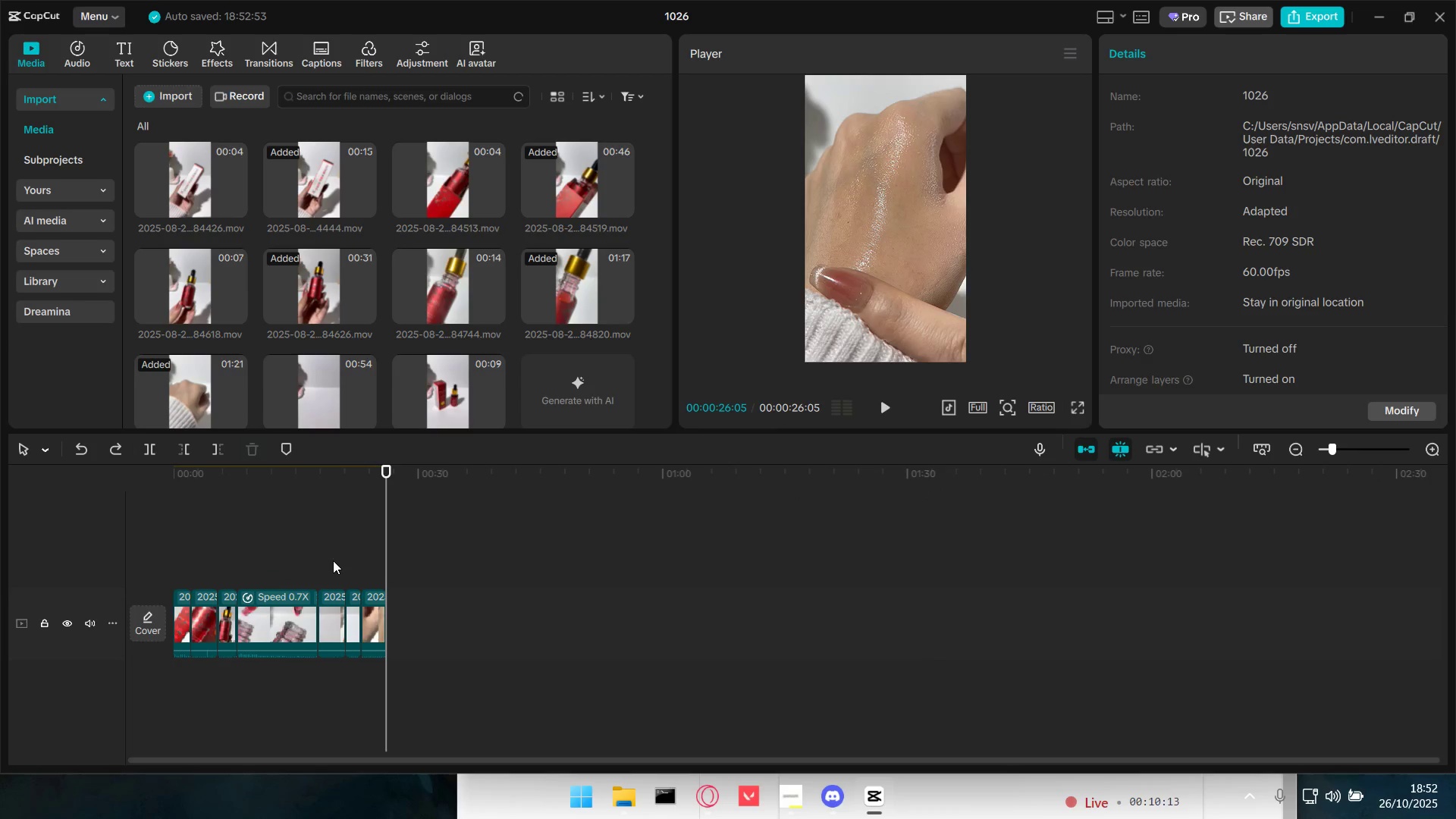 
key(Control+Z)
 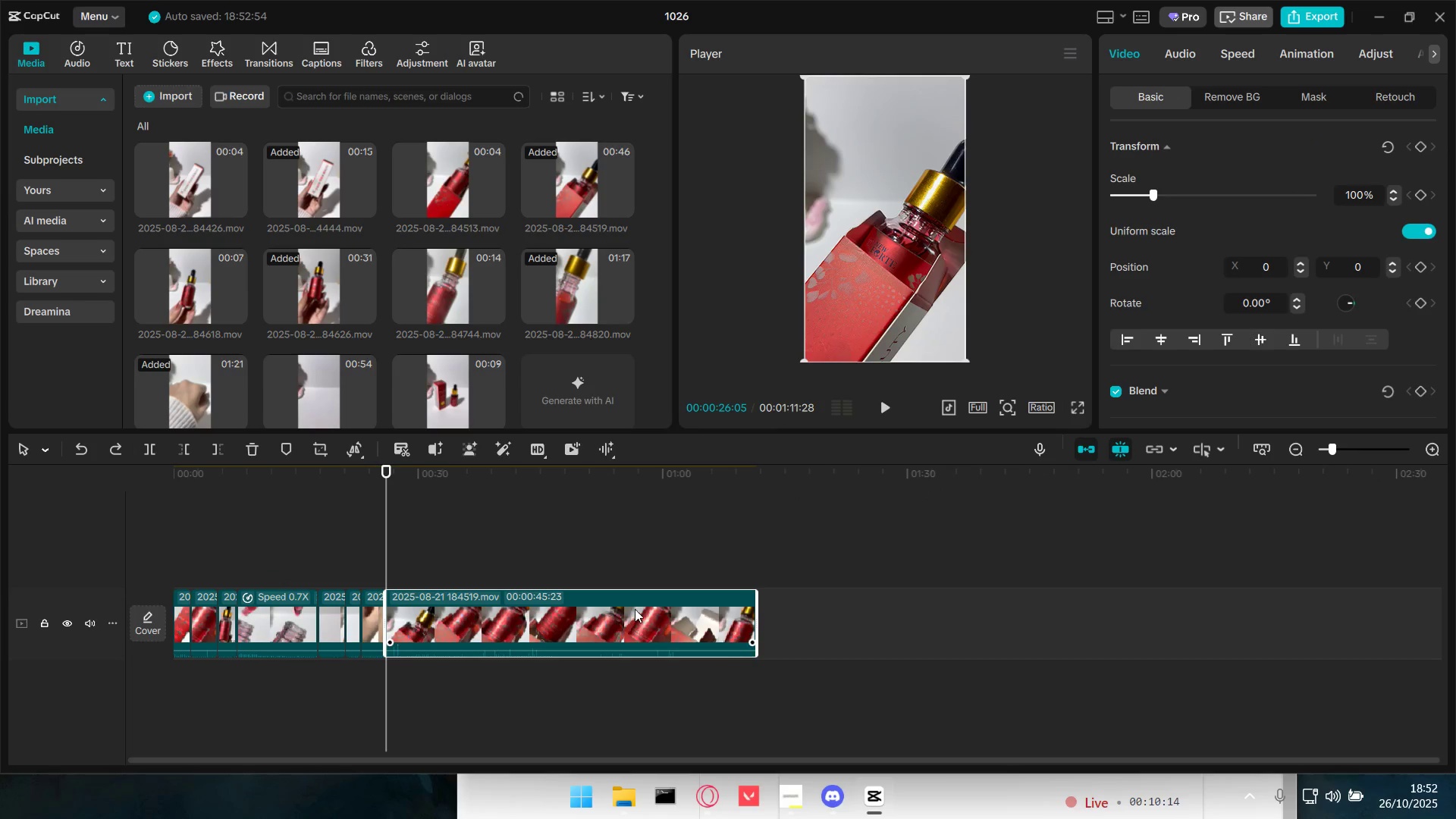 
left_click([633, 560])
 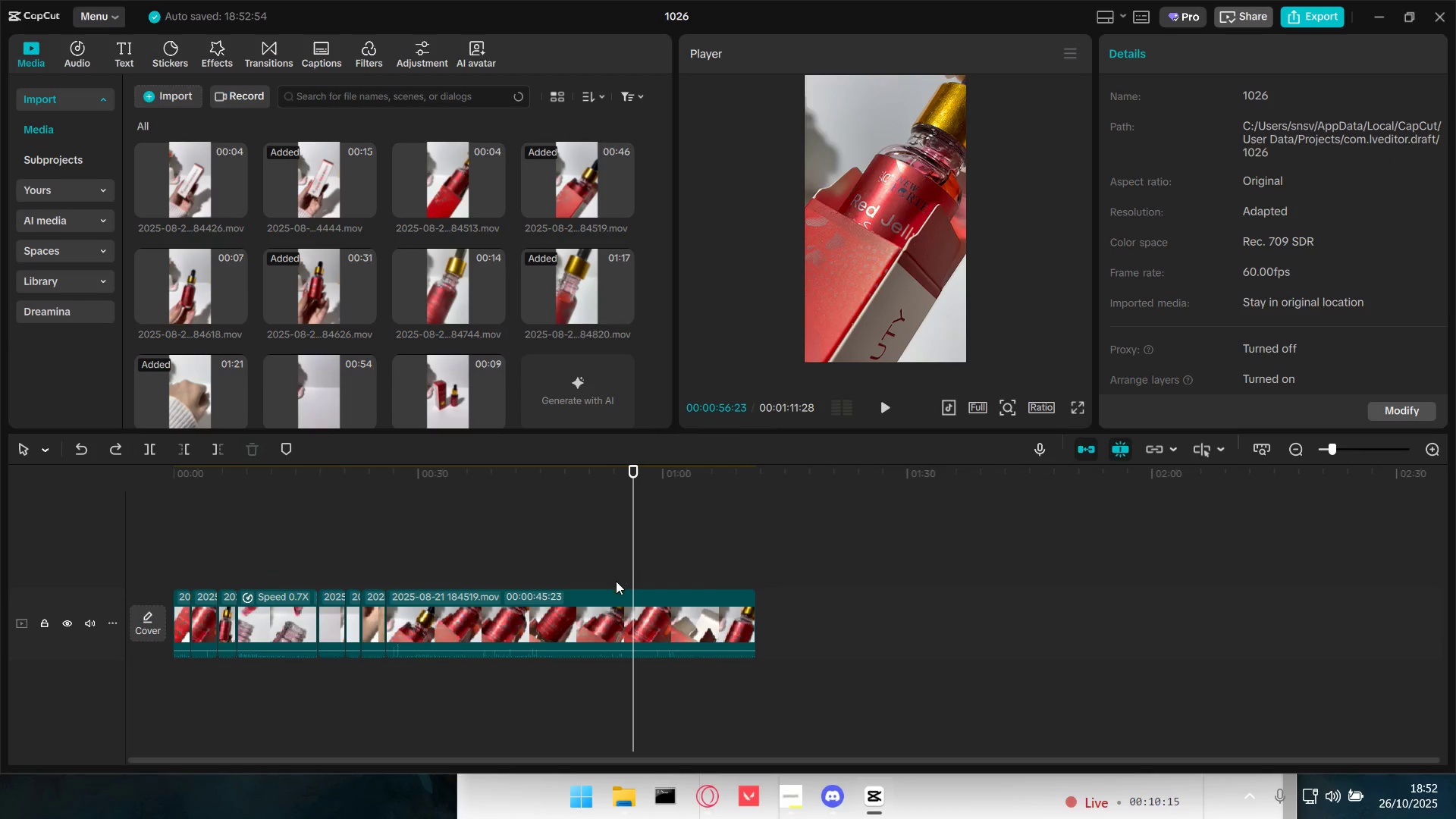 
key(Control+Z)
 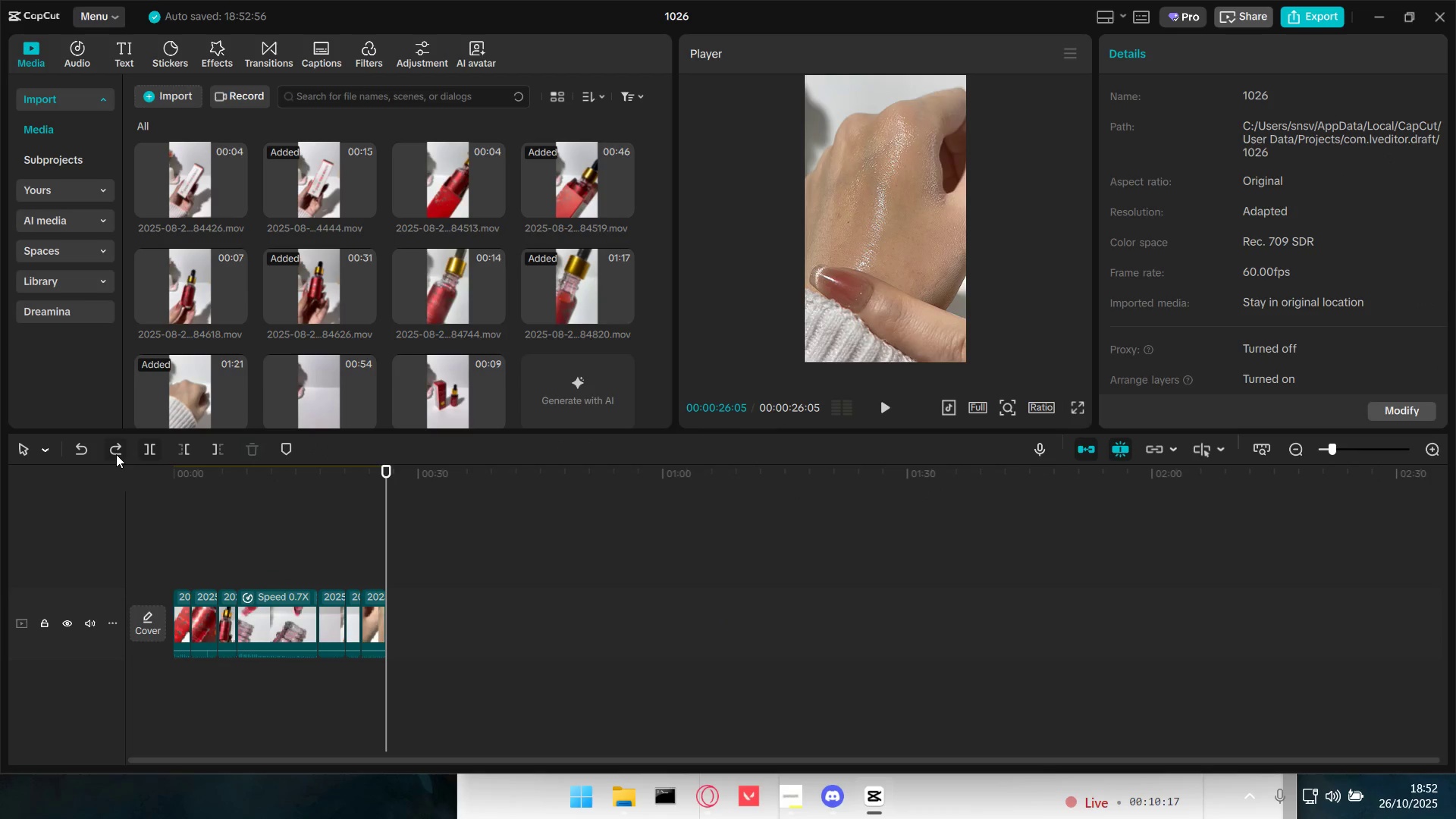 
double_click([116, 453])
 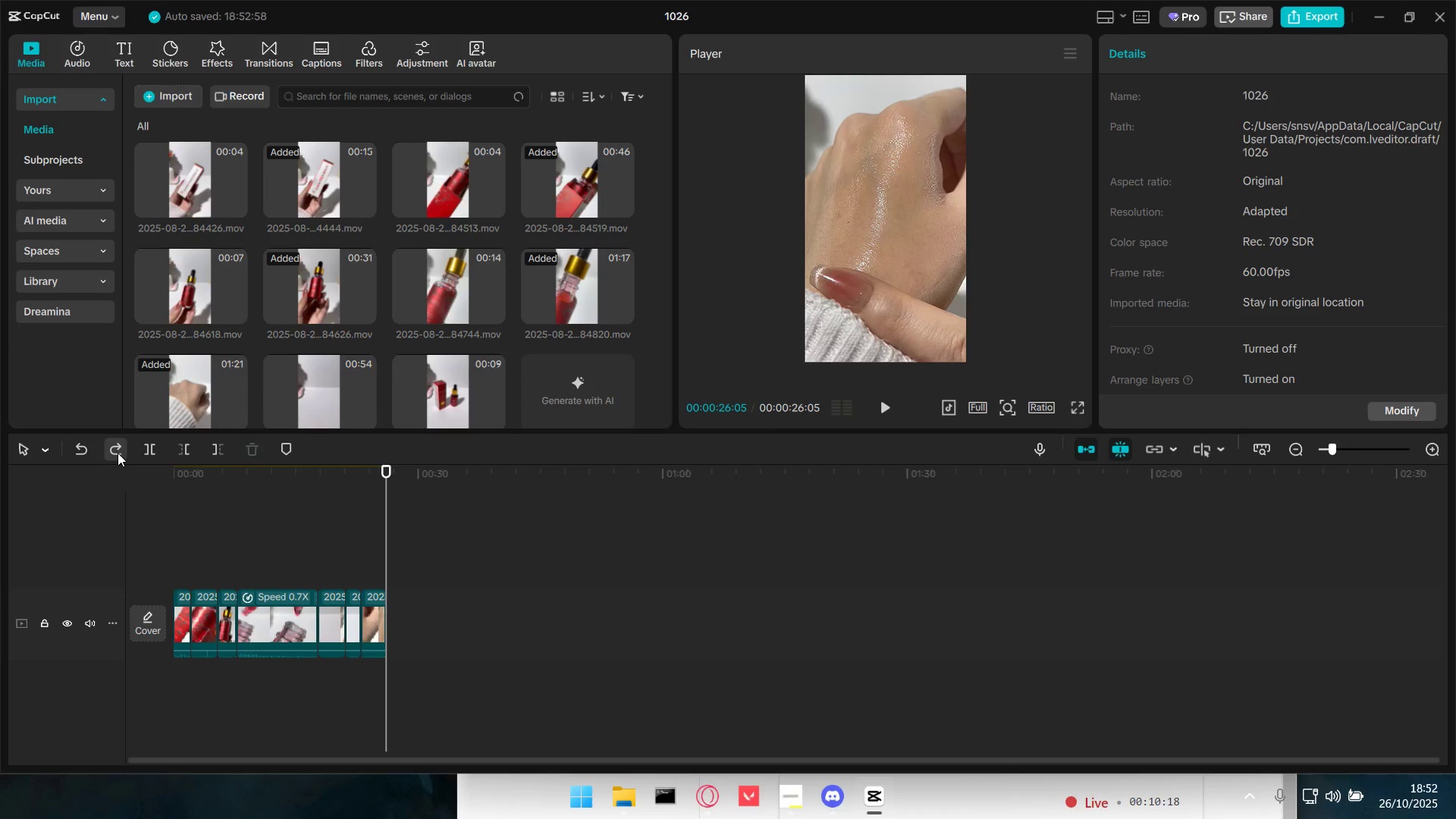 
triple_click([118, 453])
 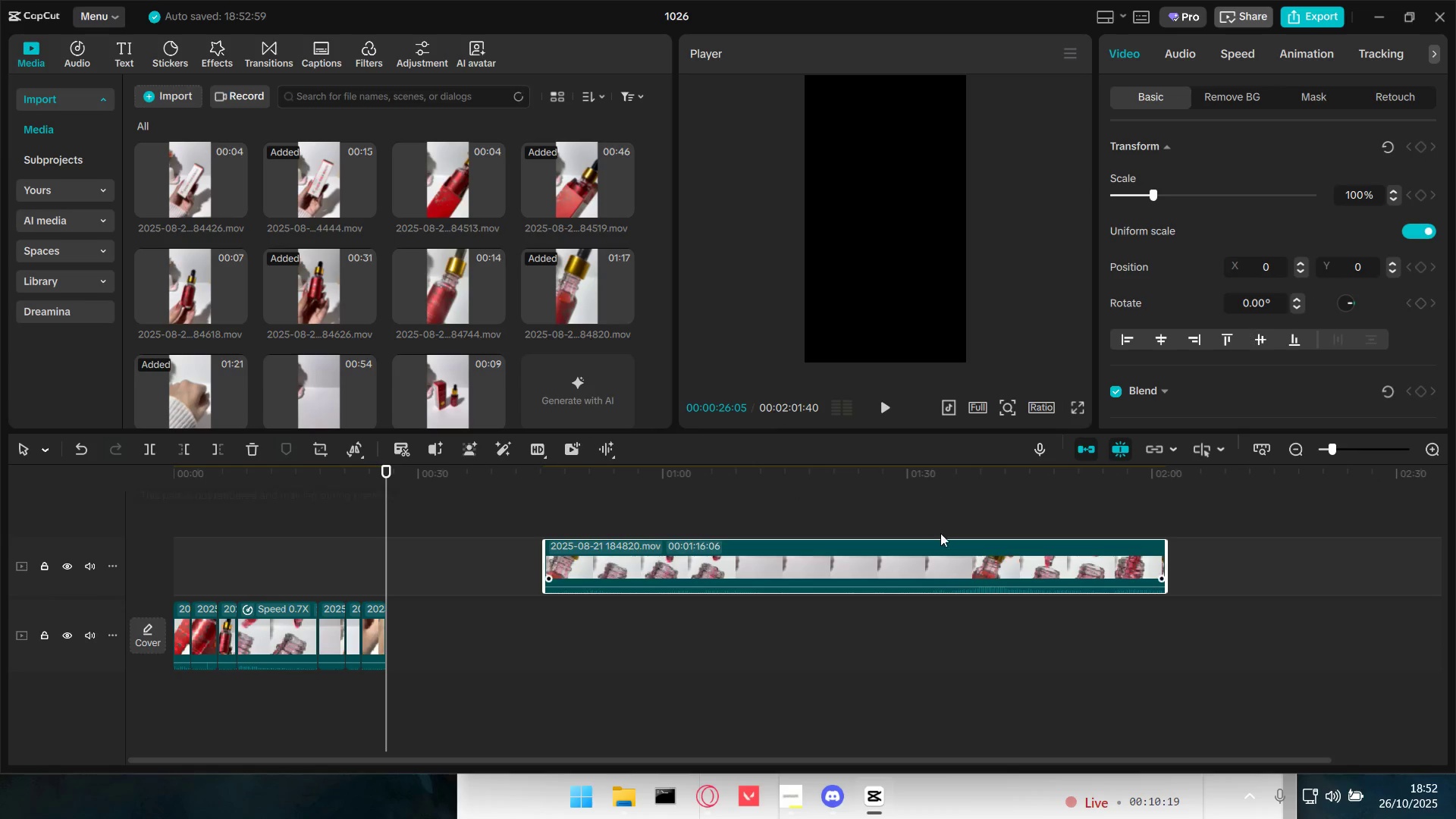 
left_click([1043, 515])
 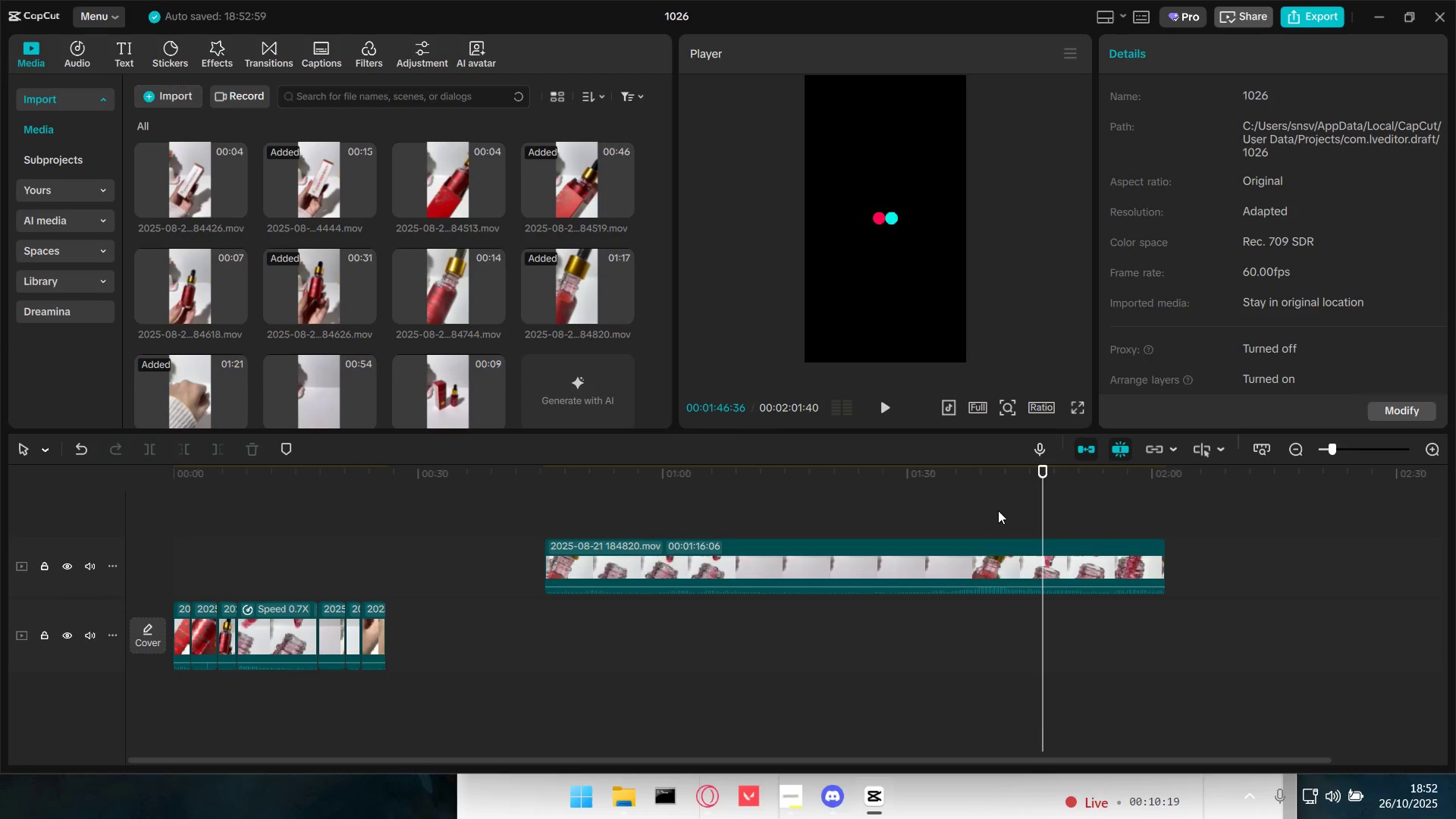 
double_click([998, 510])
 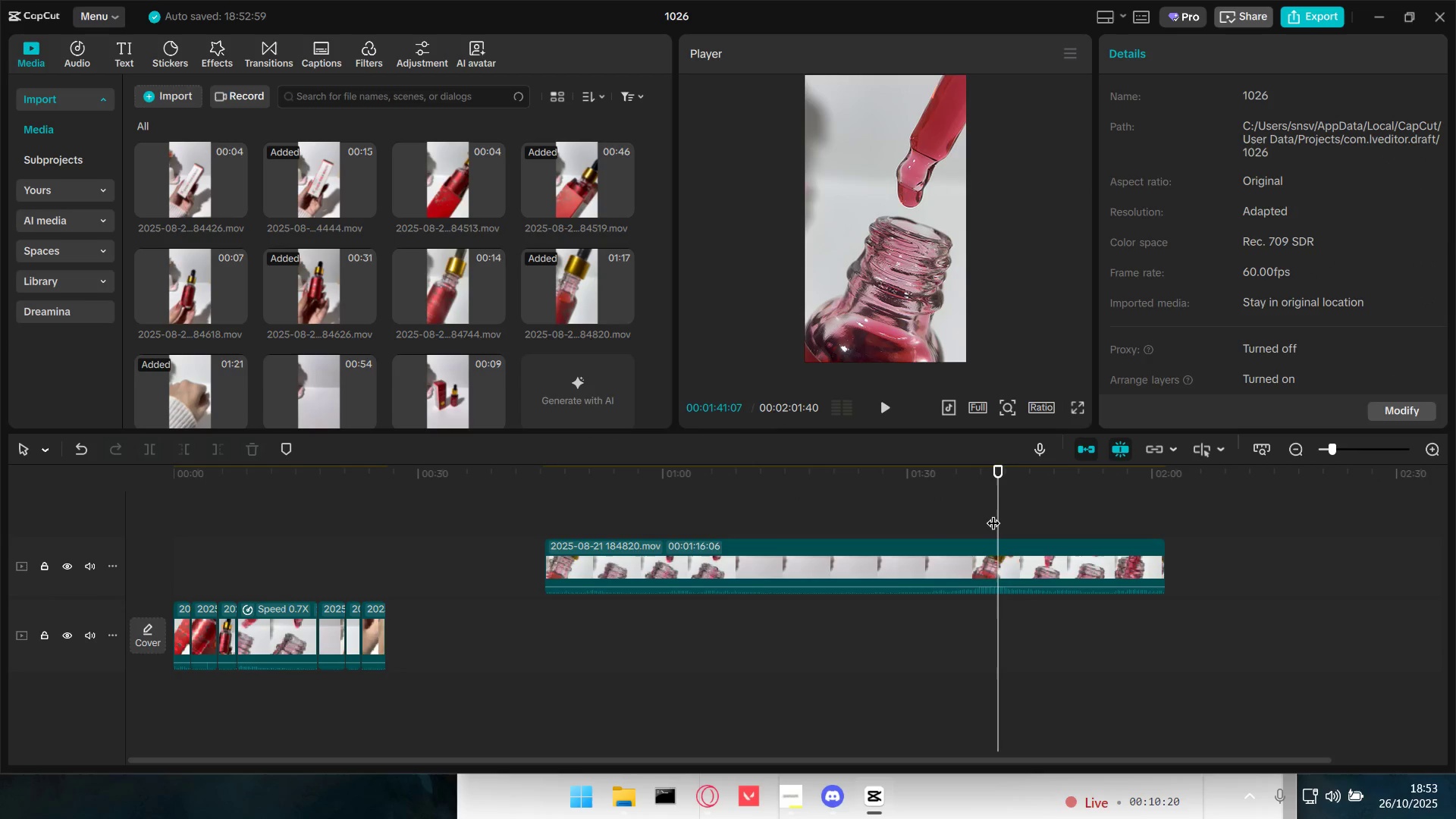 
key(Space)
 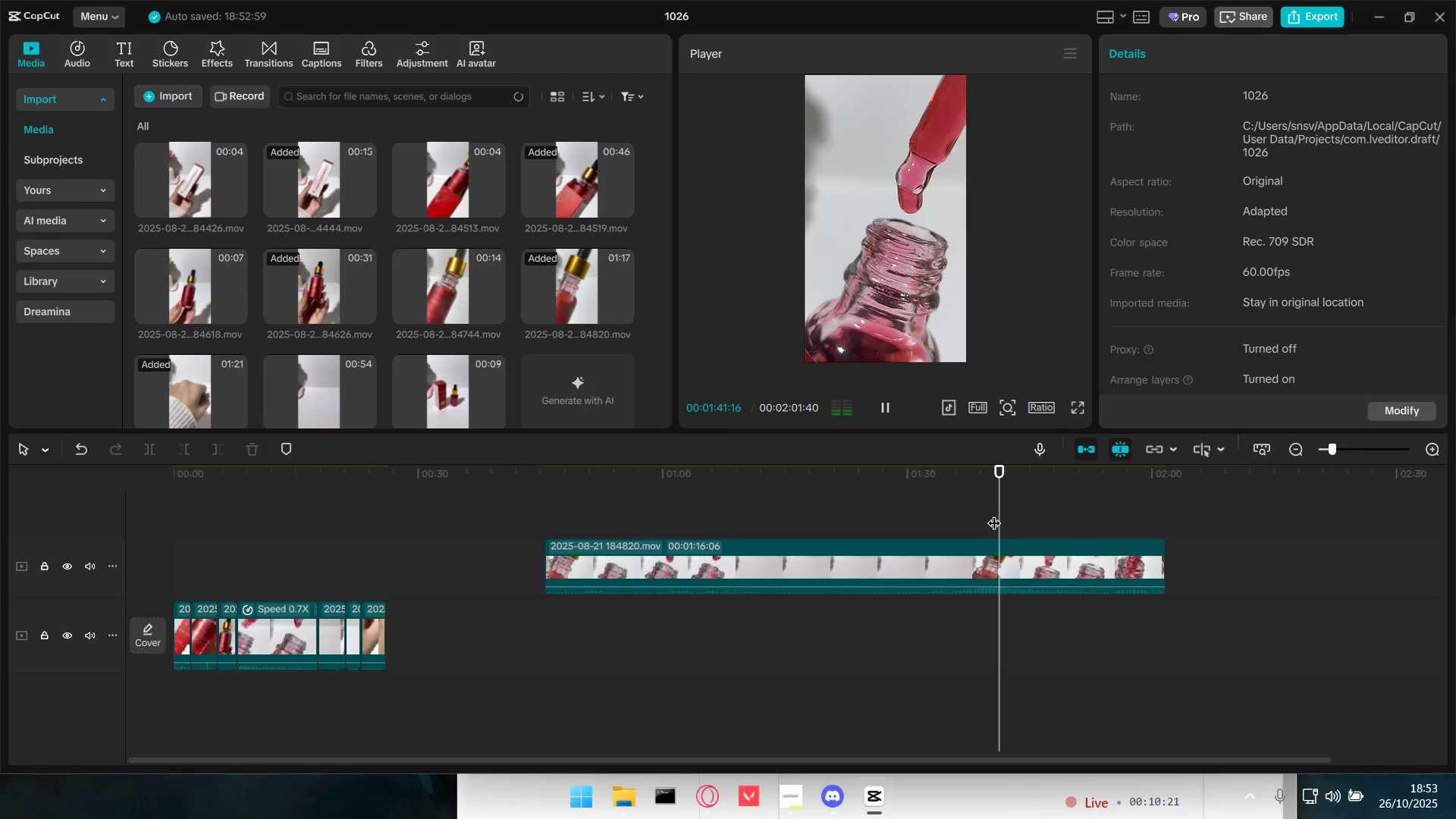 
key(Space)
 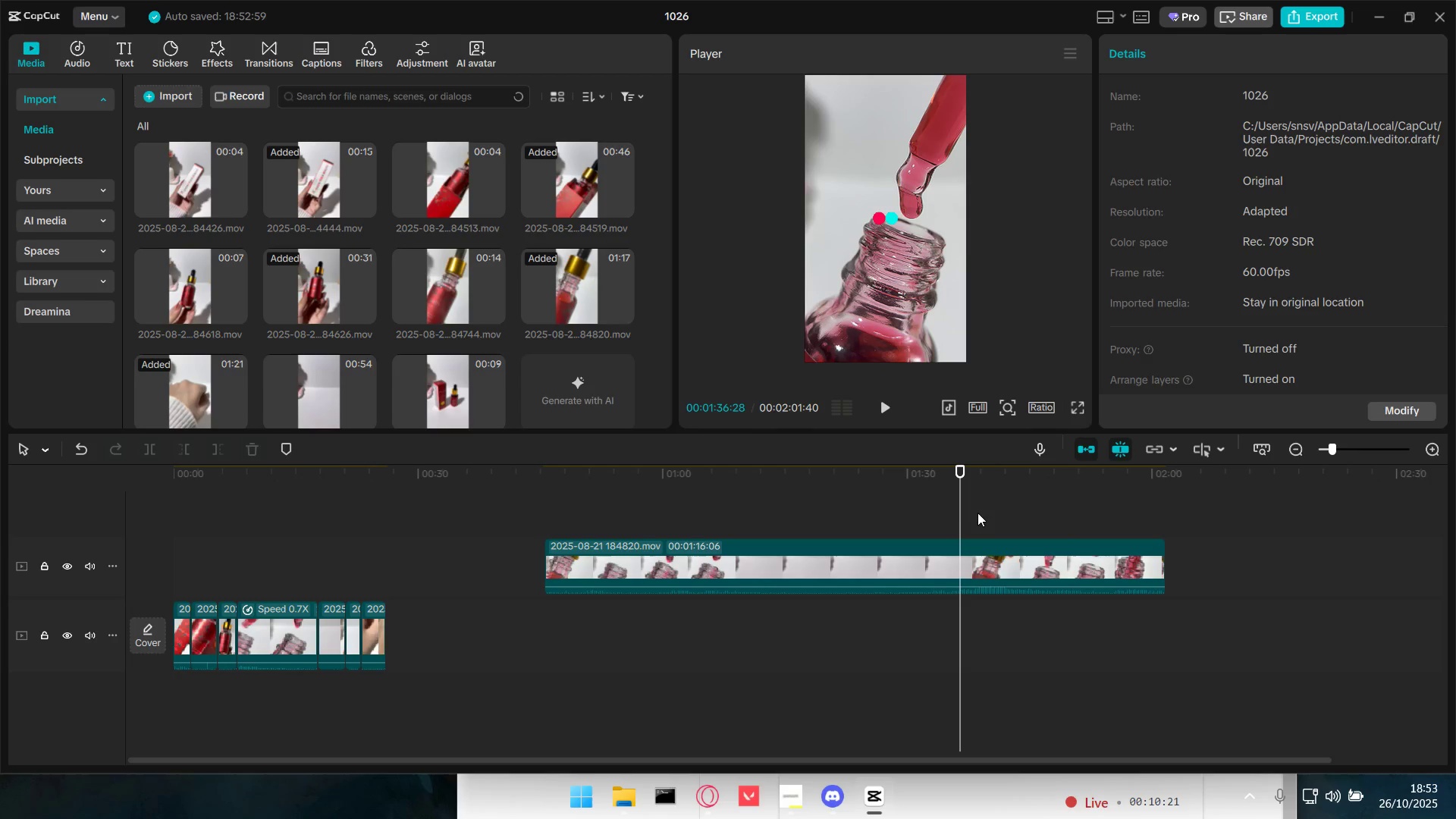 
key(Space)
 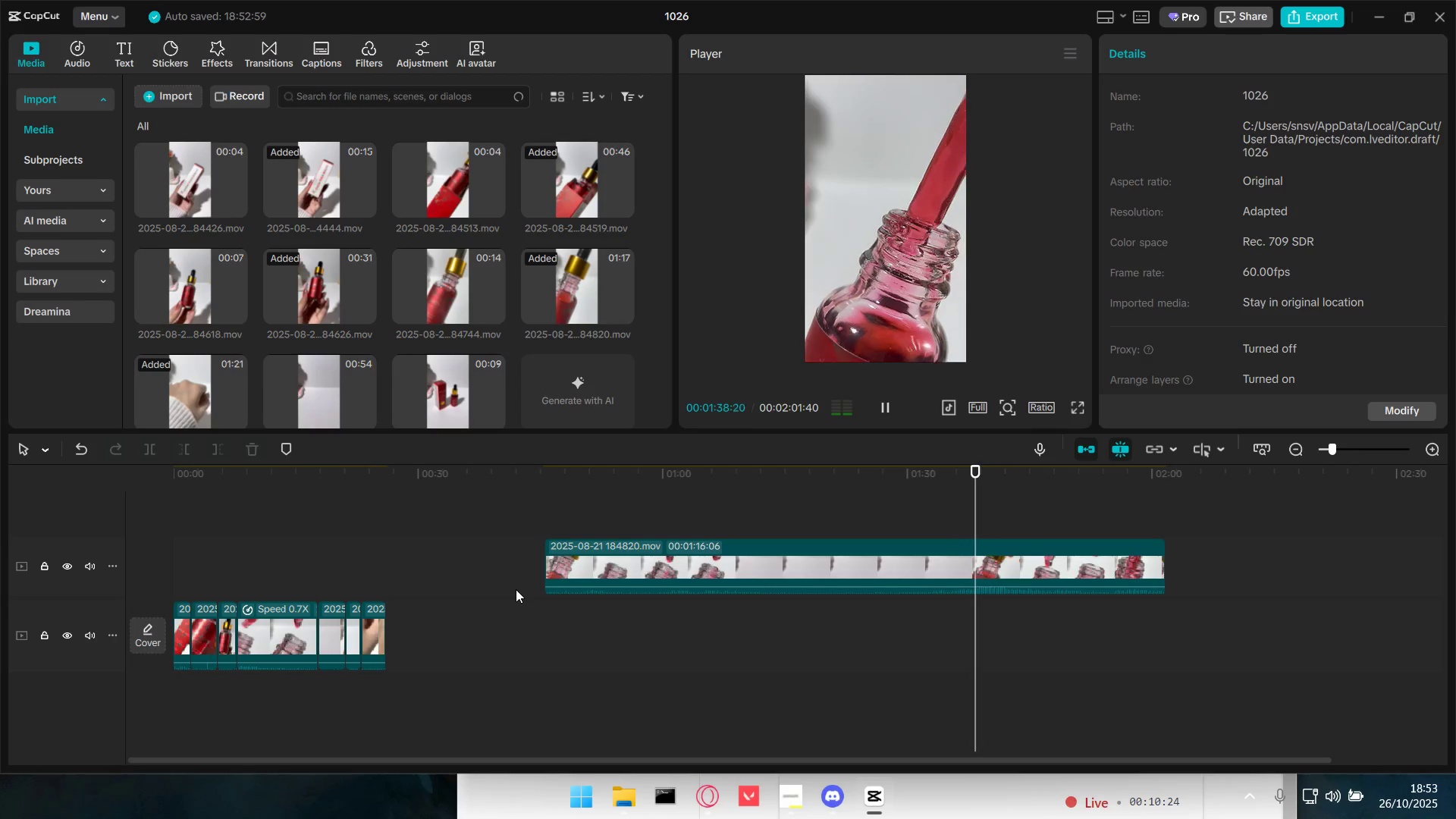 
key(Space)
 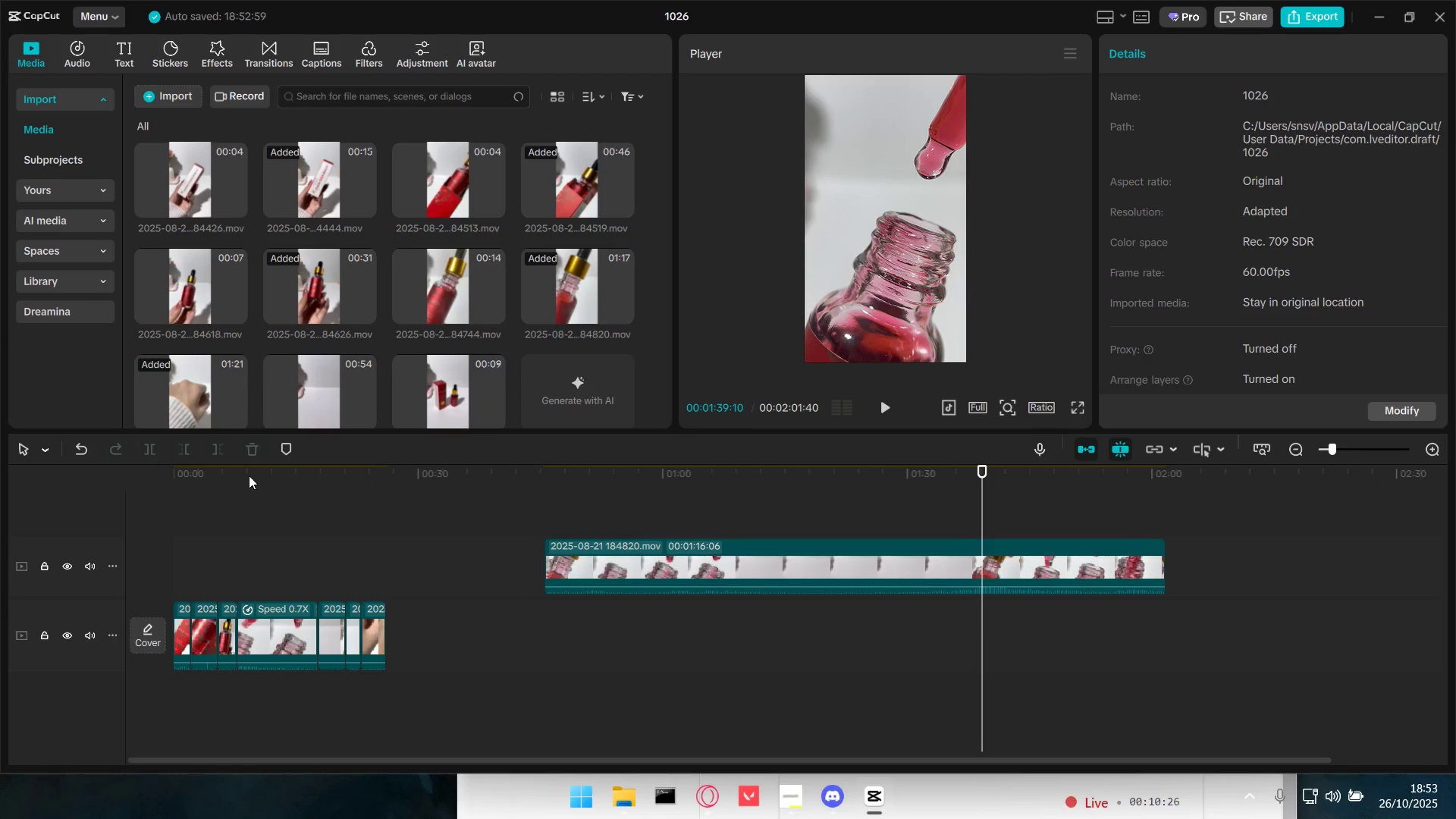 
left_click([689, 541])
 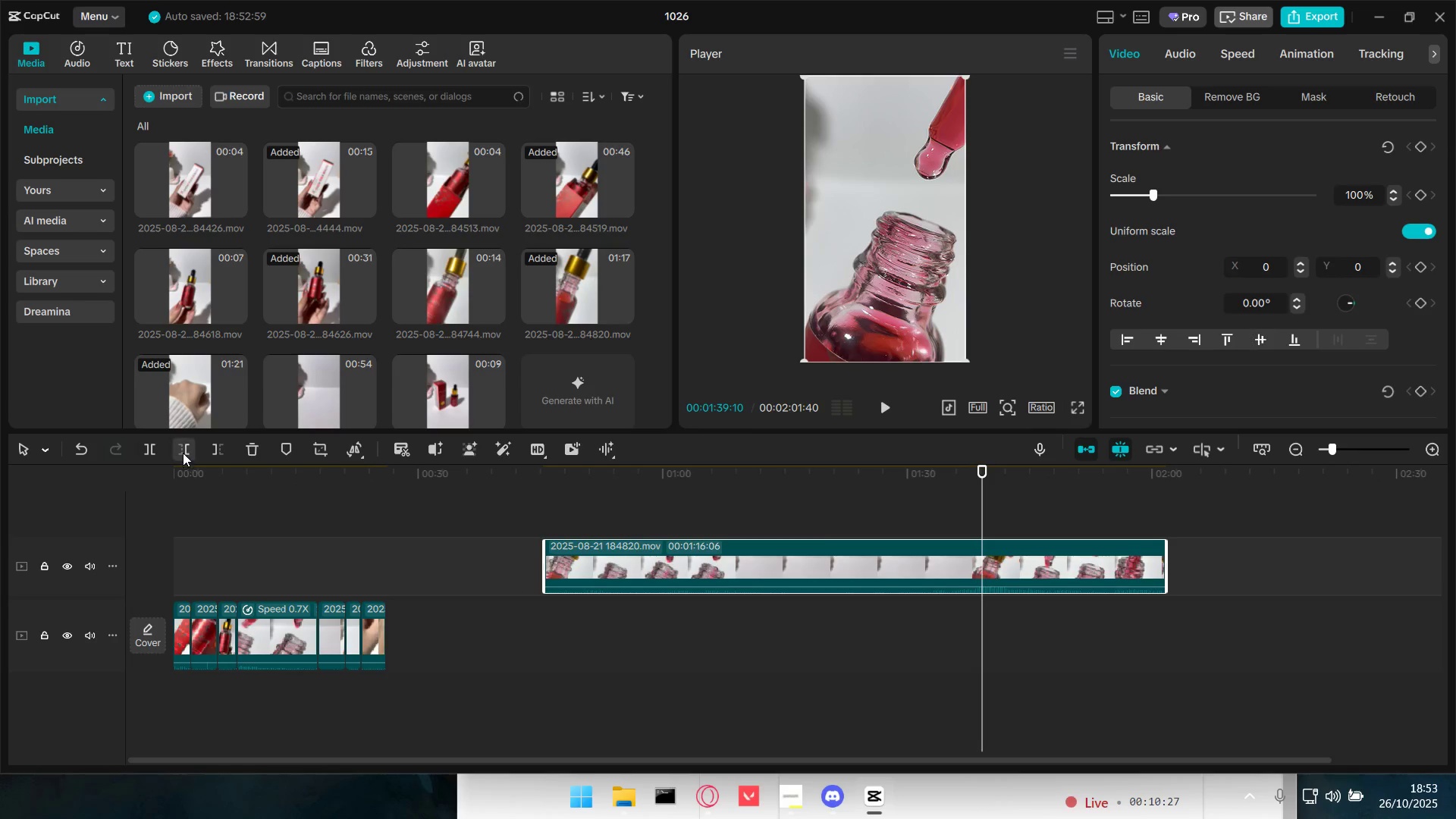 
left_click([188, 449])
 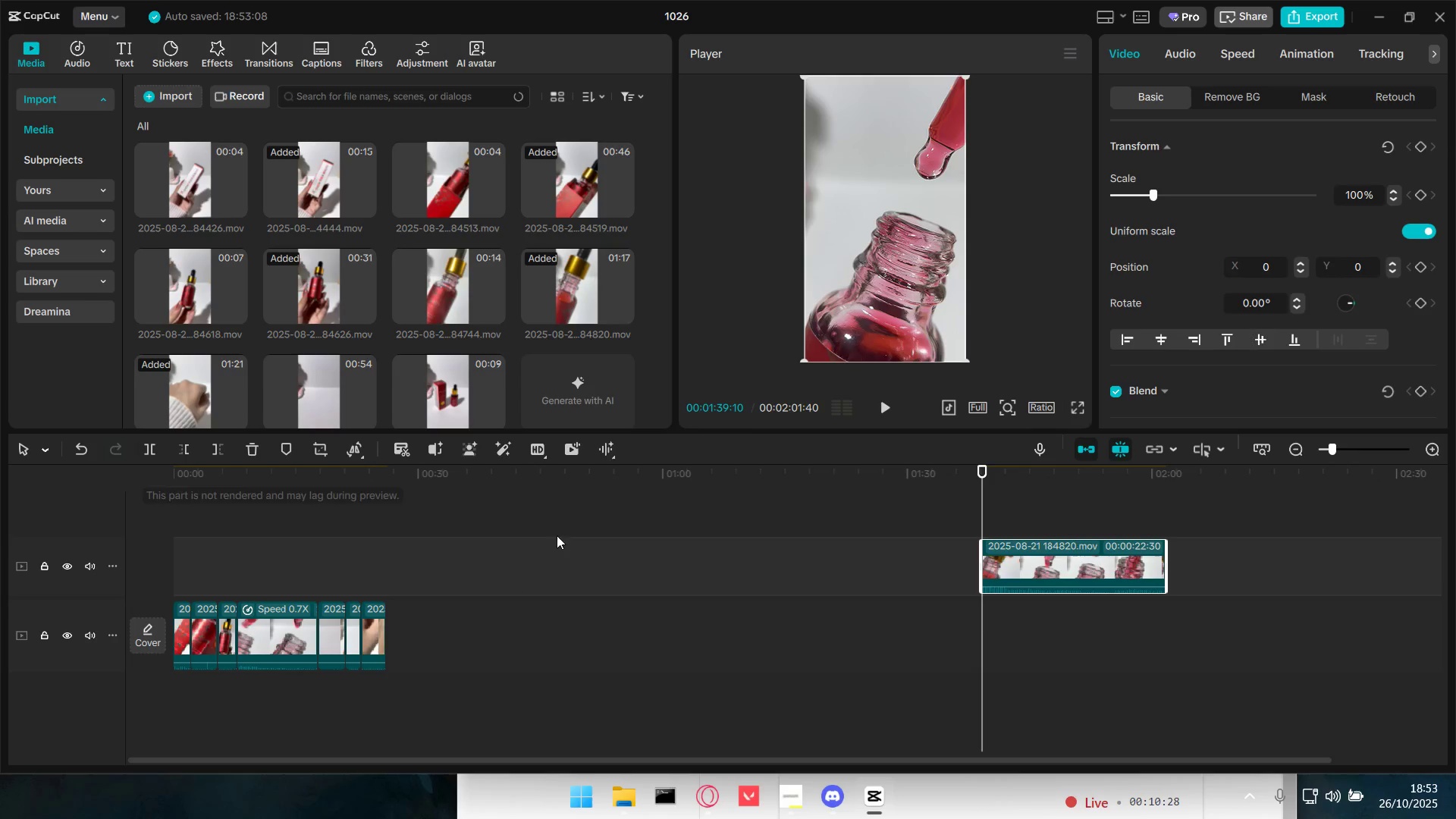 
key(Space)
 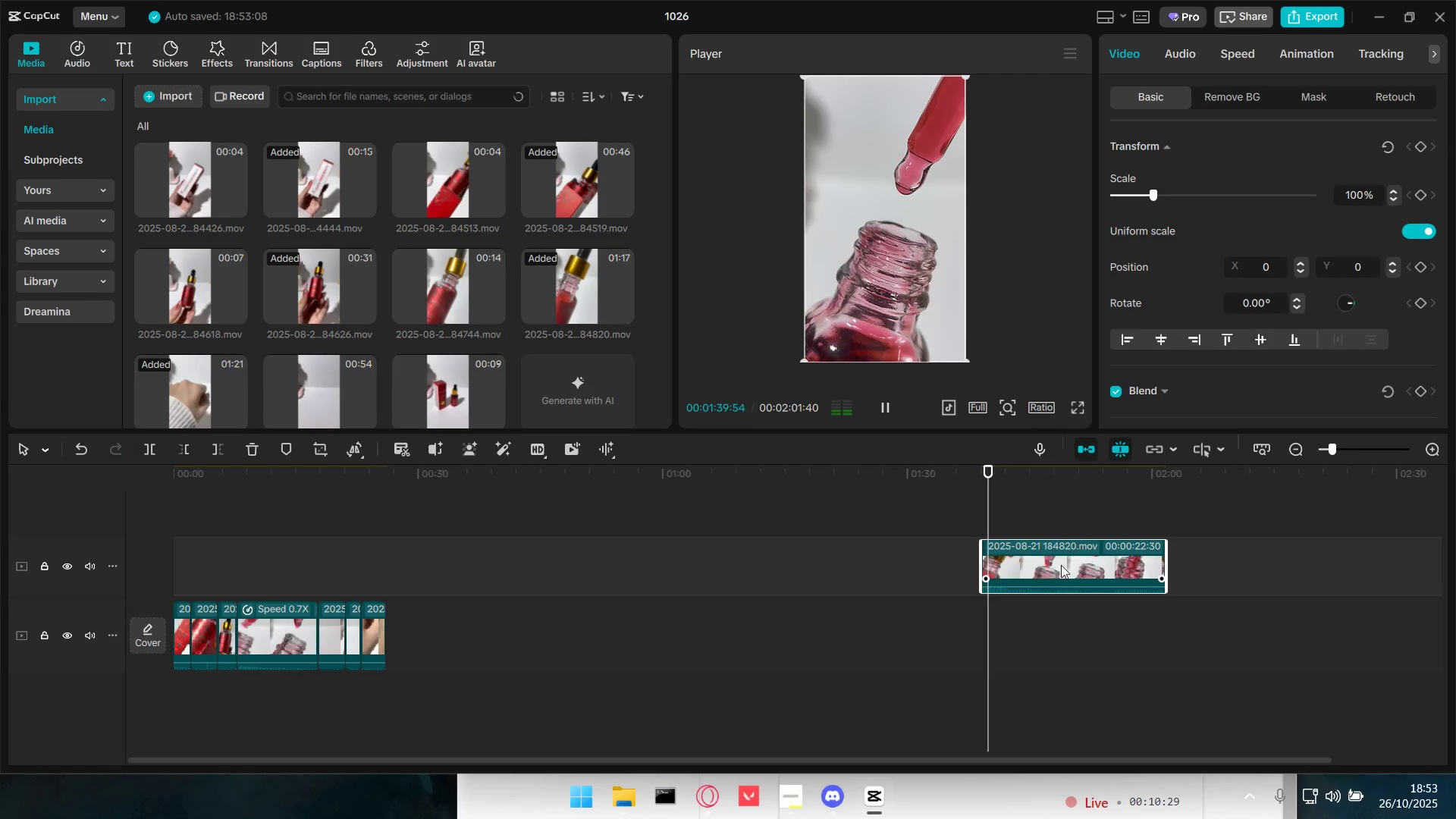 
key(Space)
 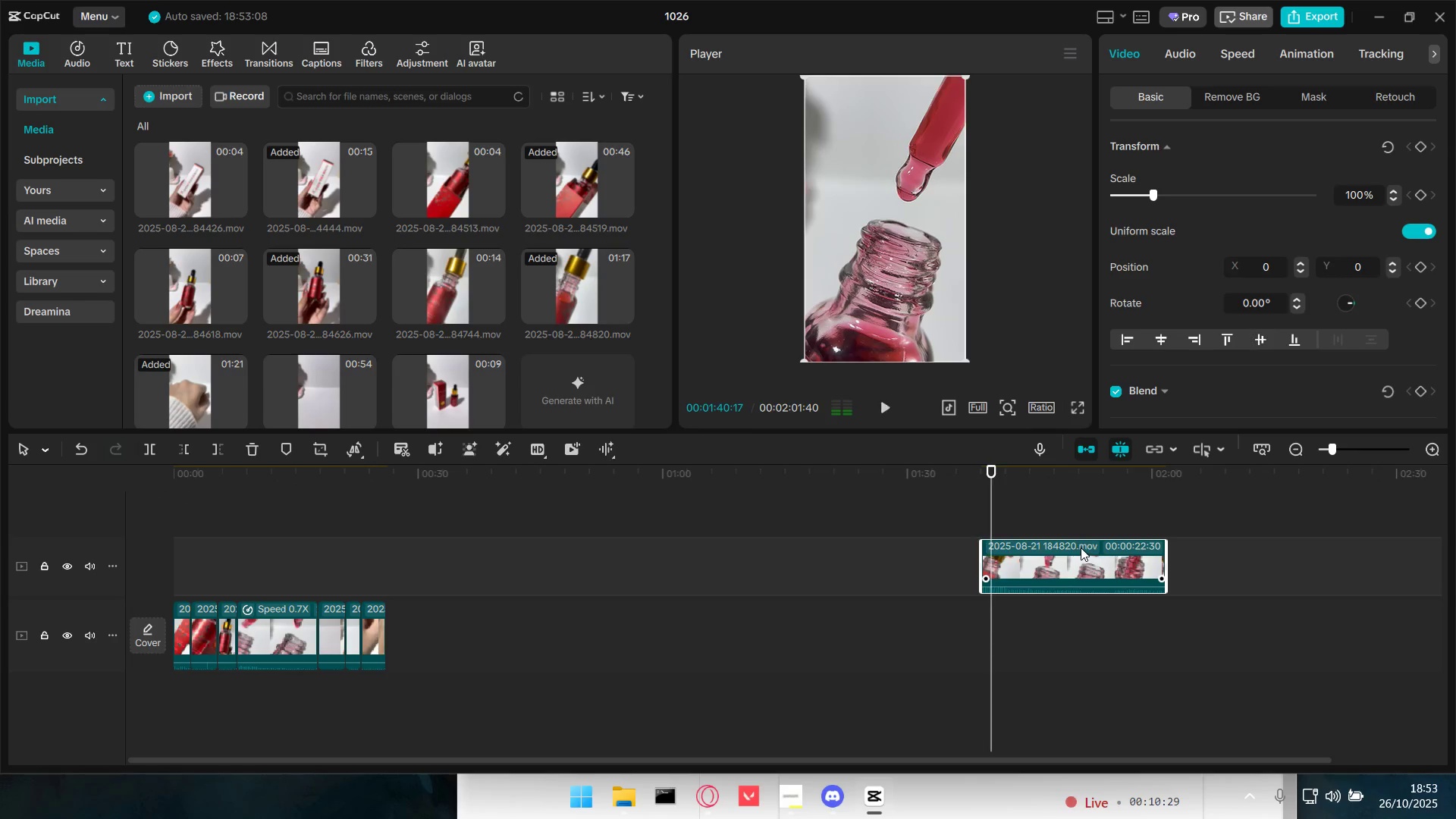 
left_click_drag(start_coordinate=[1081, 548], to_coordinate=[1043, 620])
 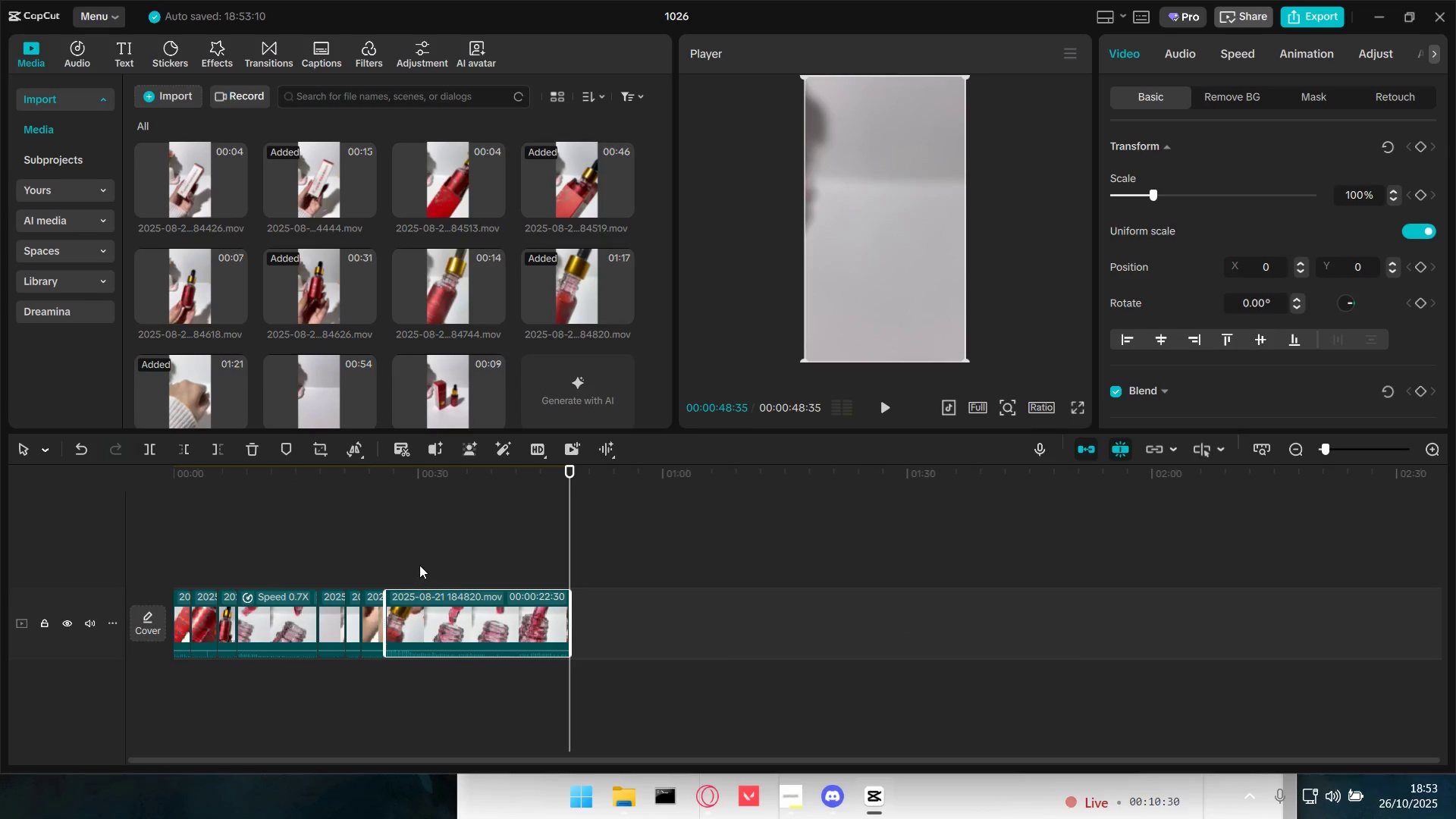 
key(Space)
 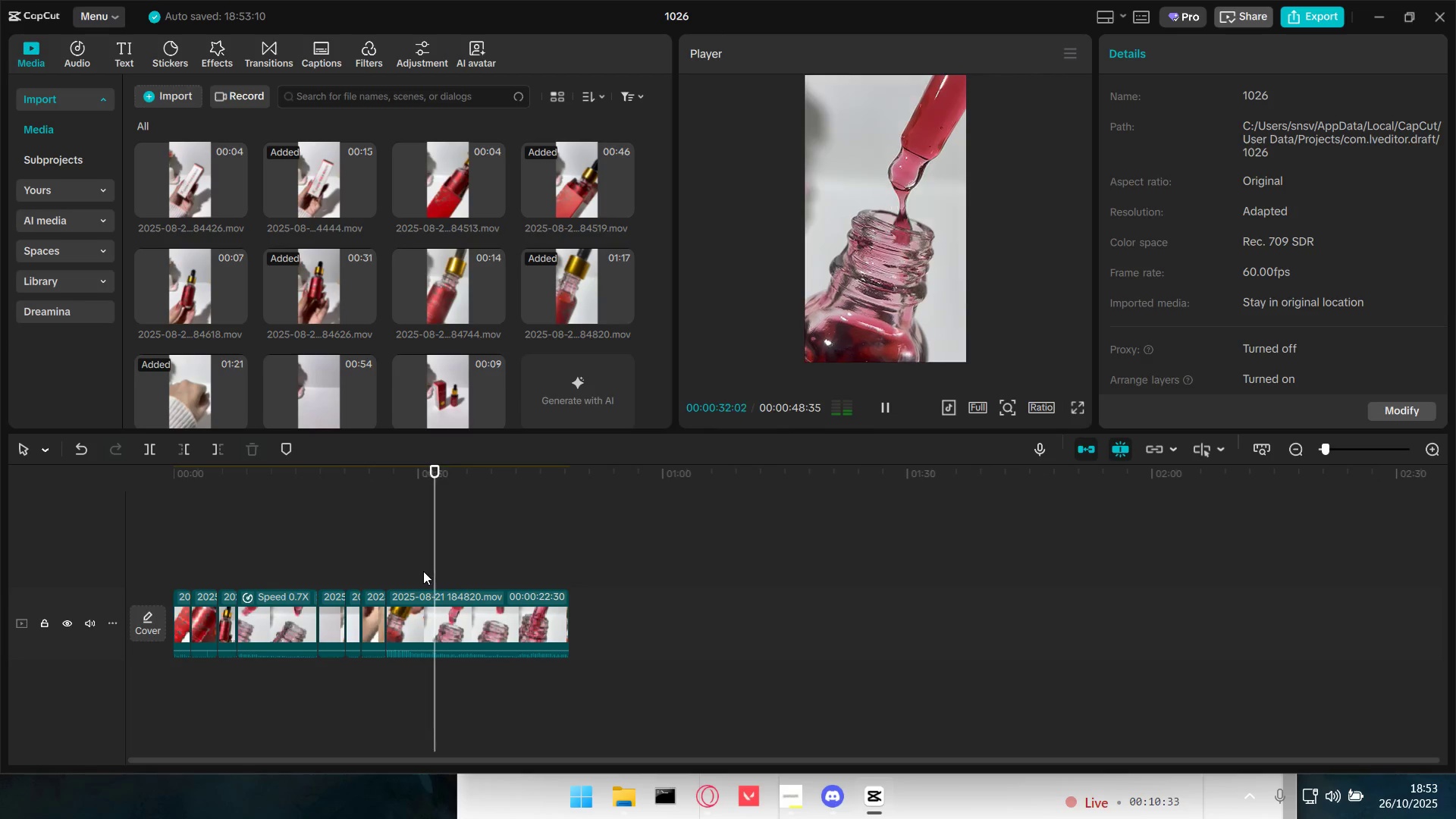 
left_click([411, 573])
 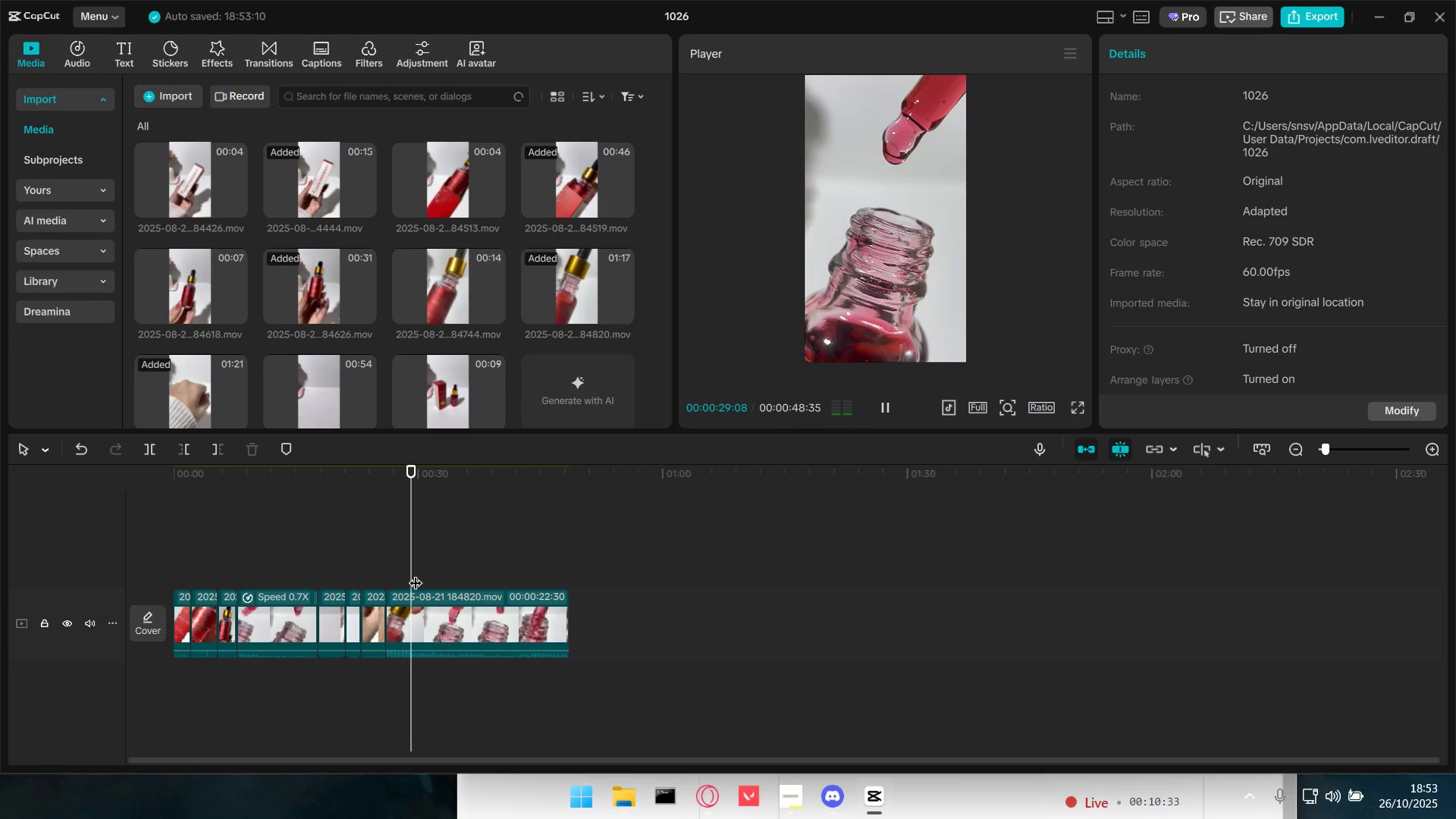 
key(Space)
 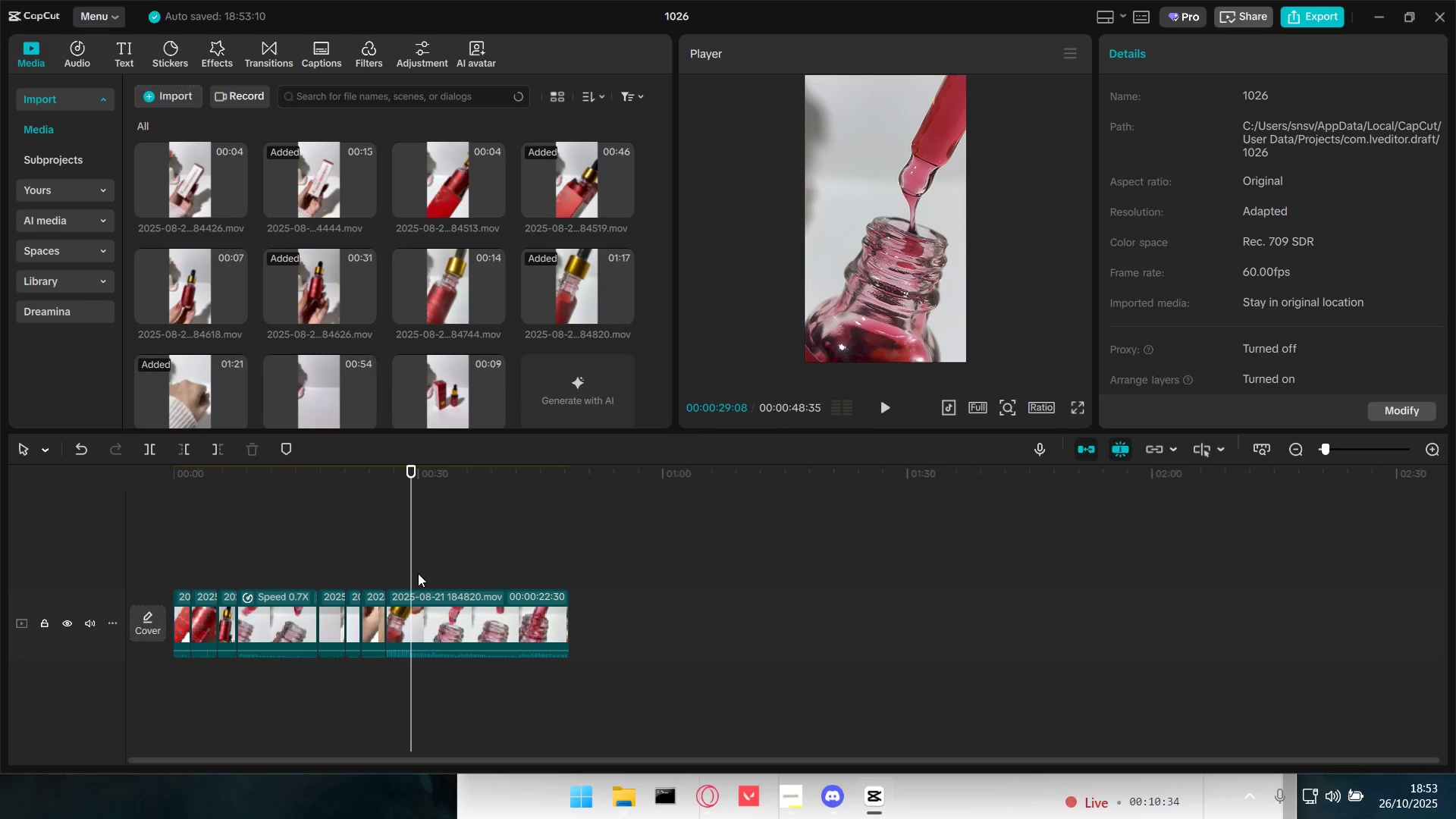 
key(Space)
 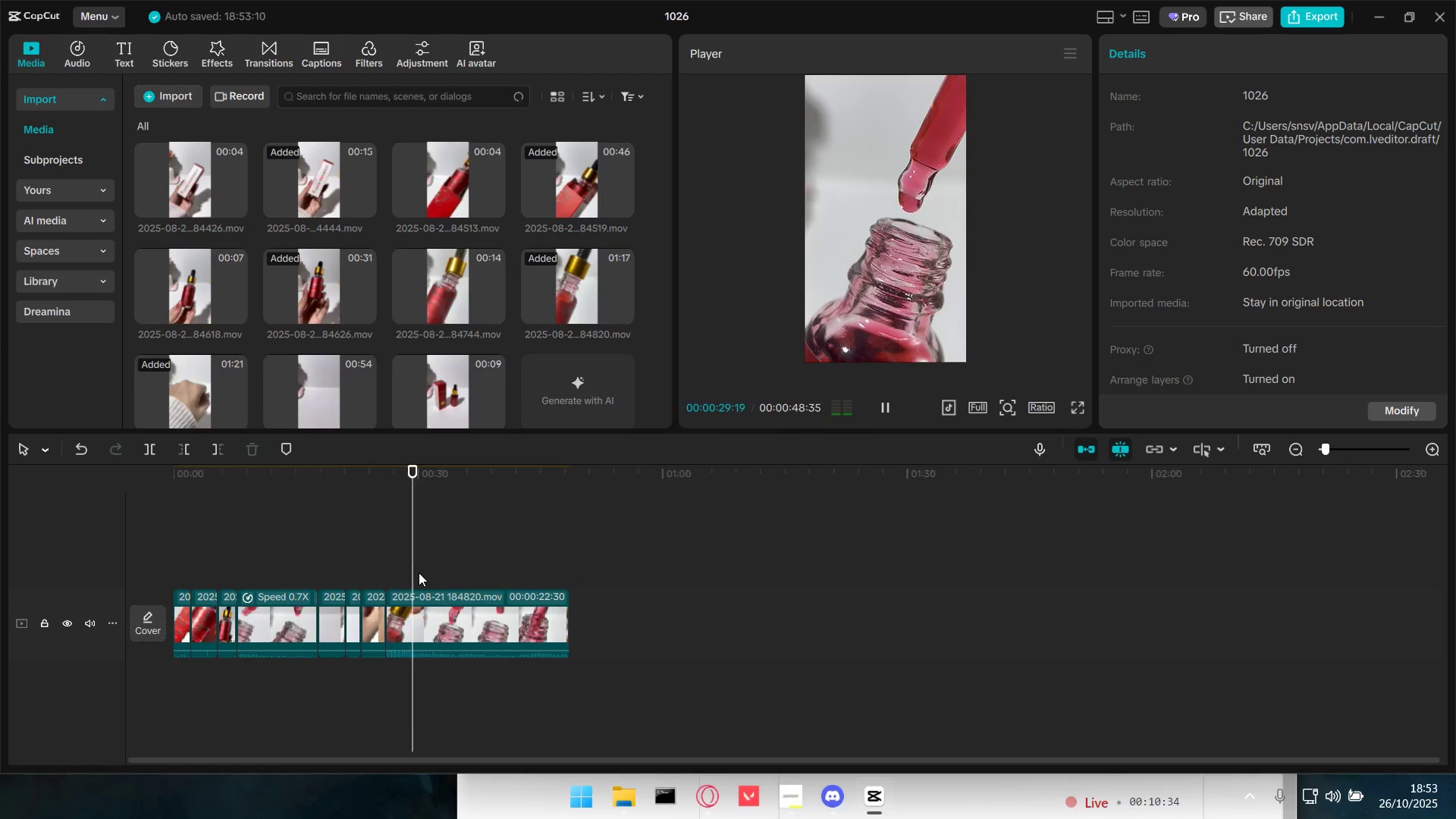 
key(Space)
 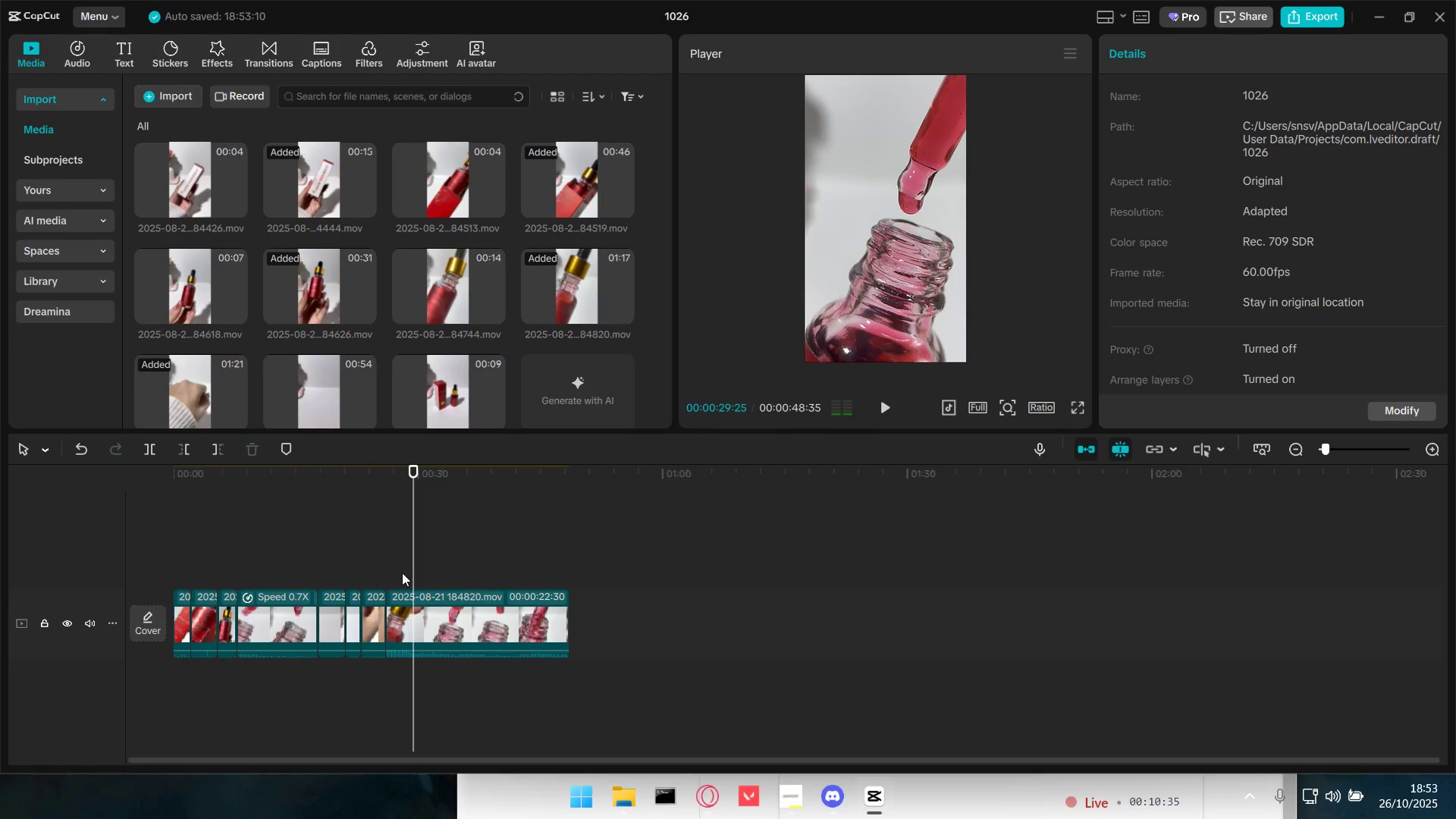 
left_click([402, 573])
 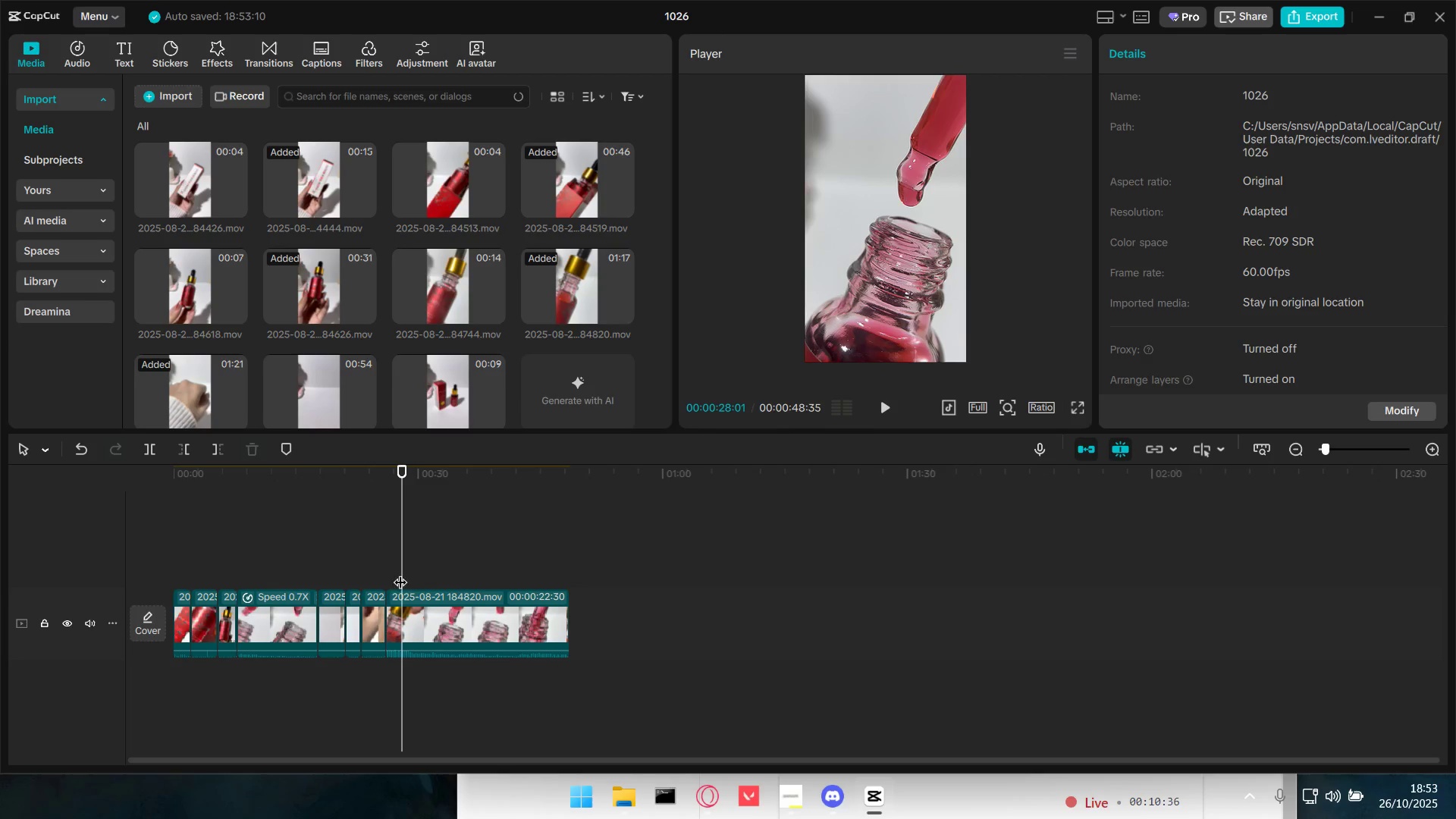 
left_click([389, 573])
 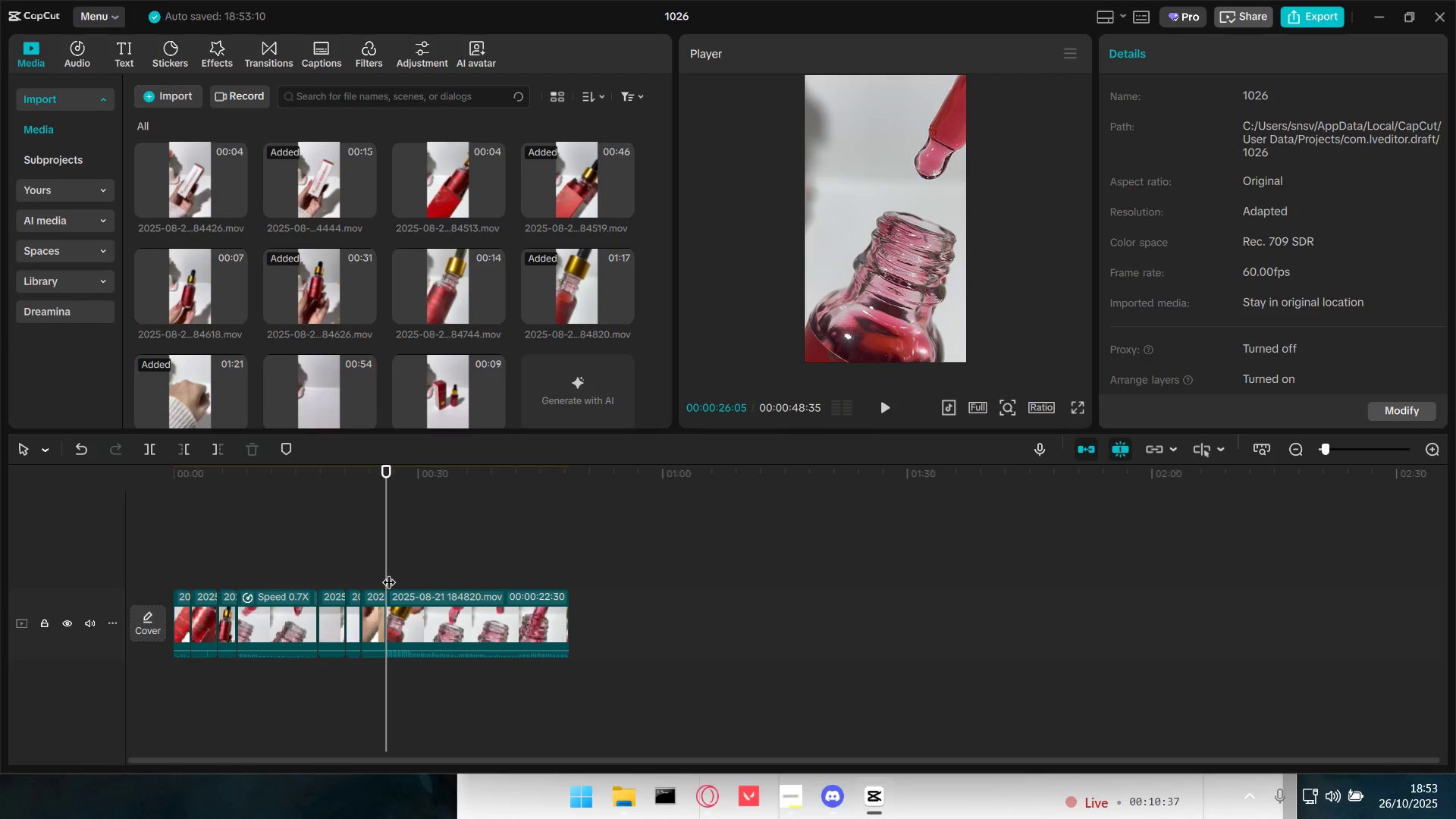 
key(Space)
 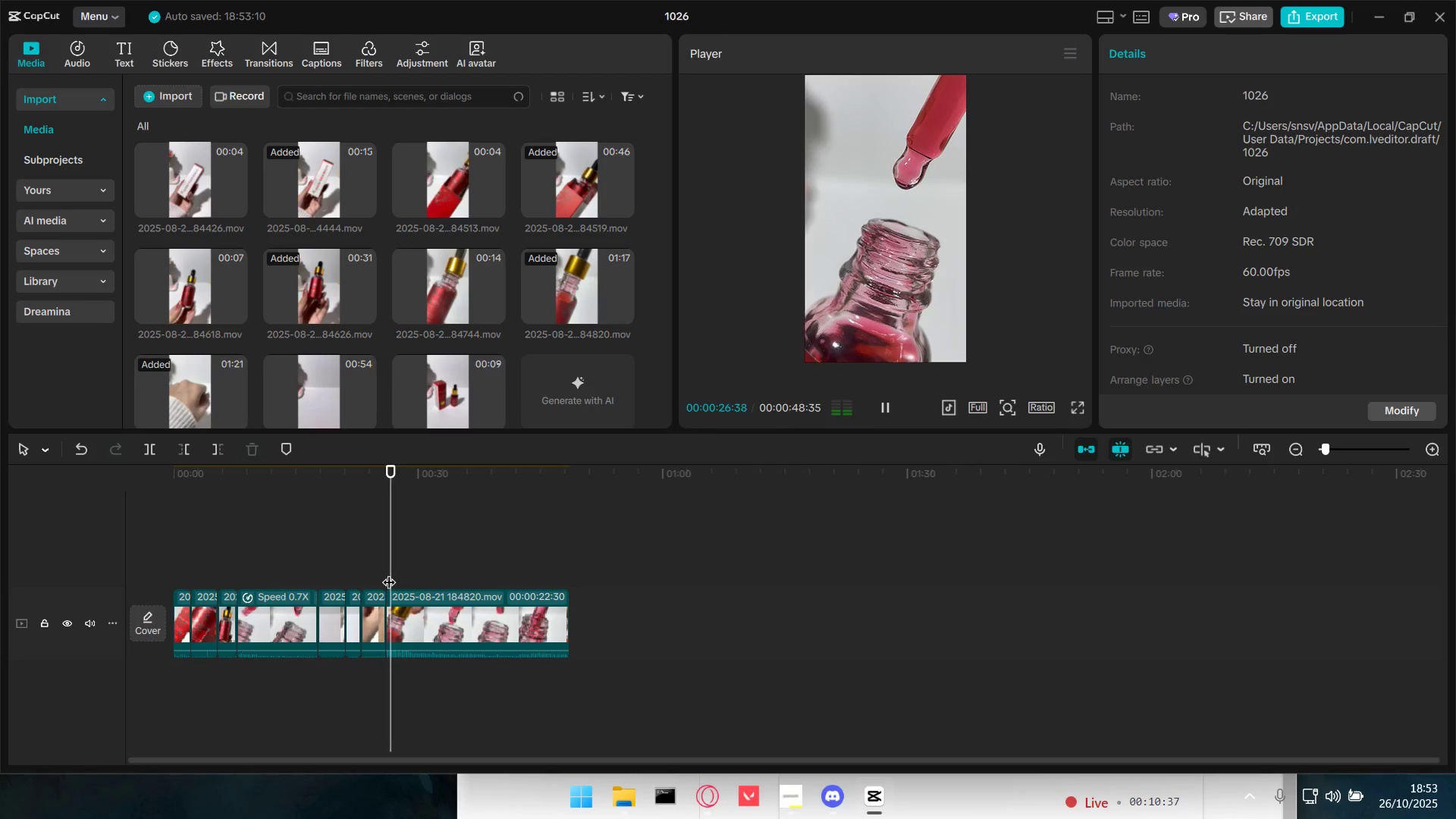 
key(Space)
 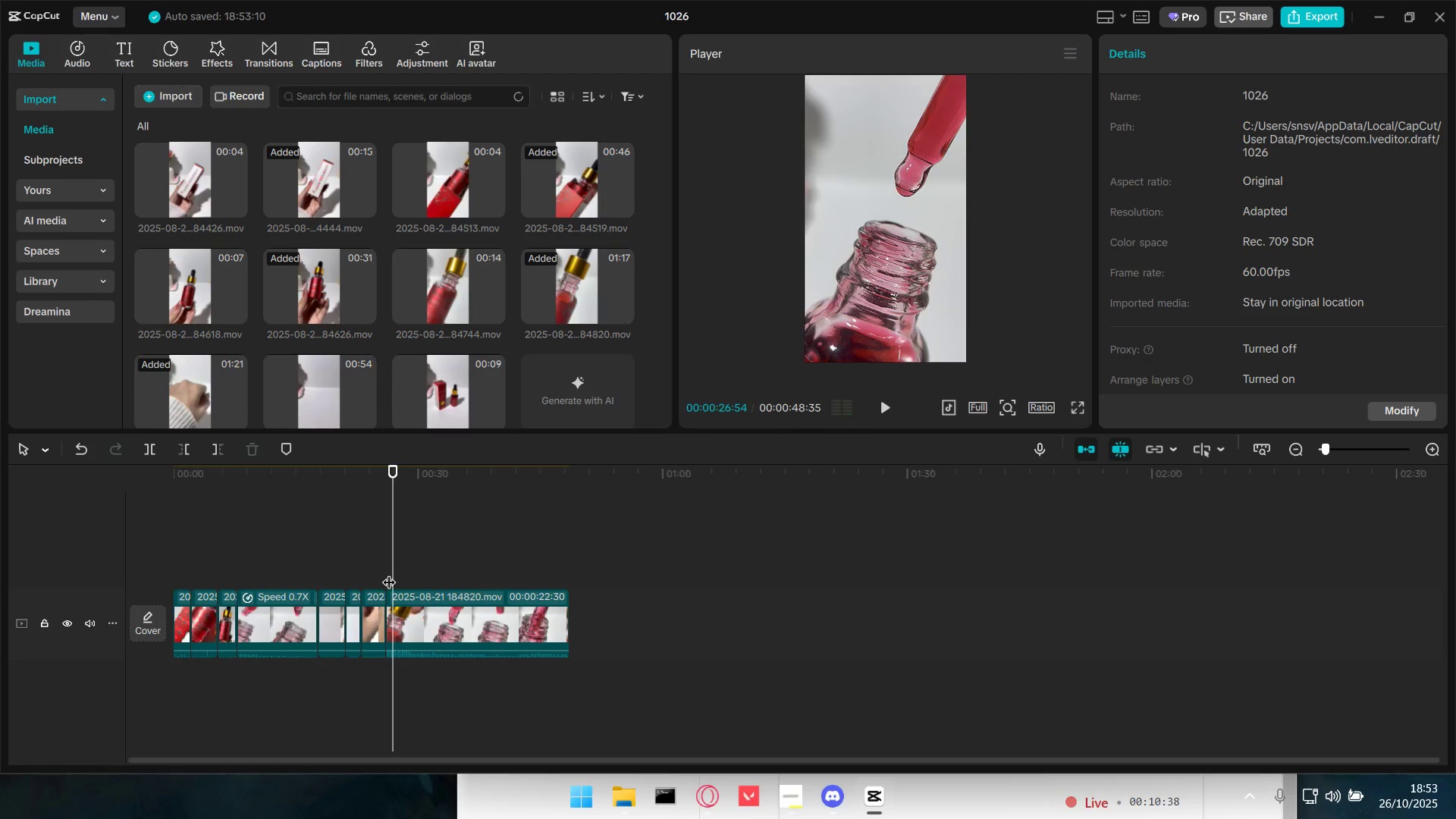 
key(Space)
 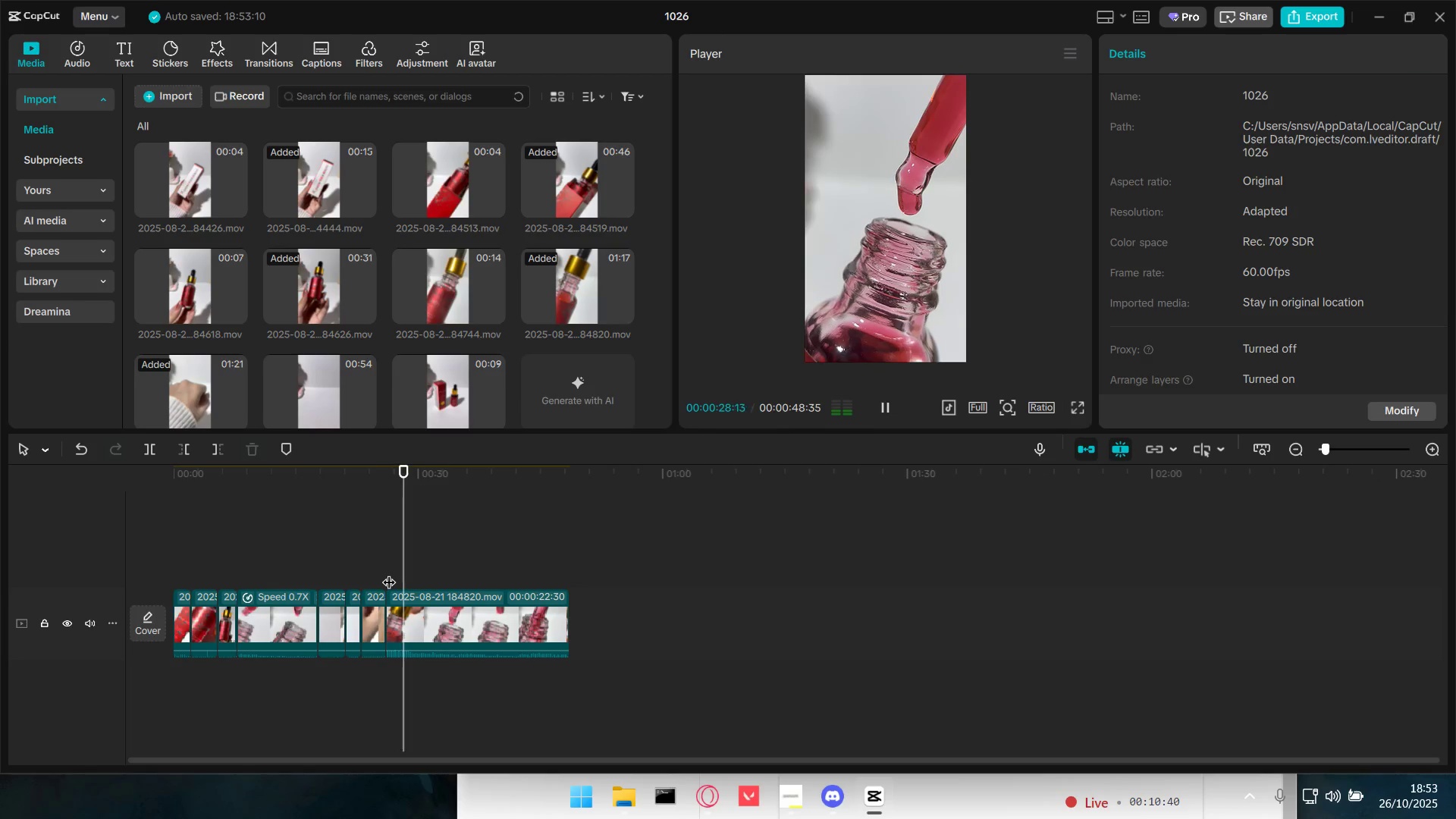 
key(Space)
 